 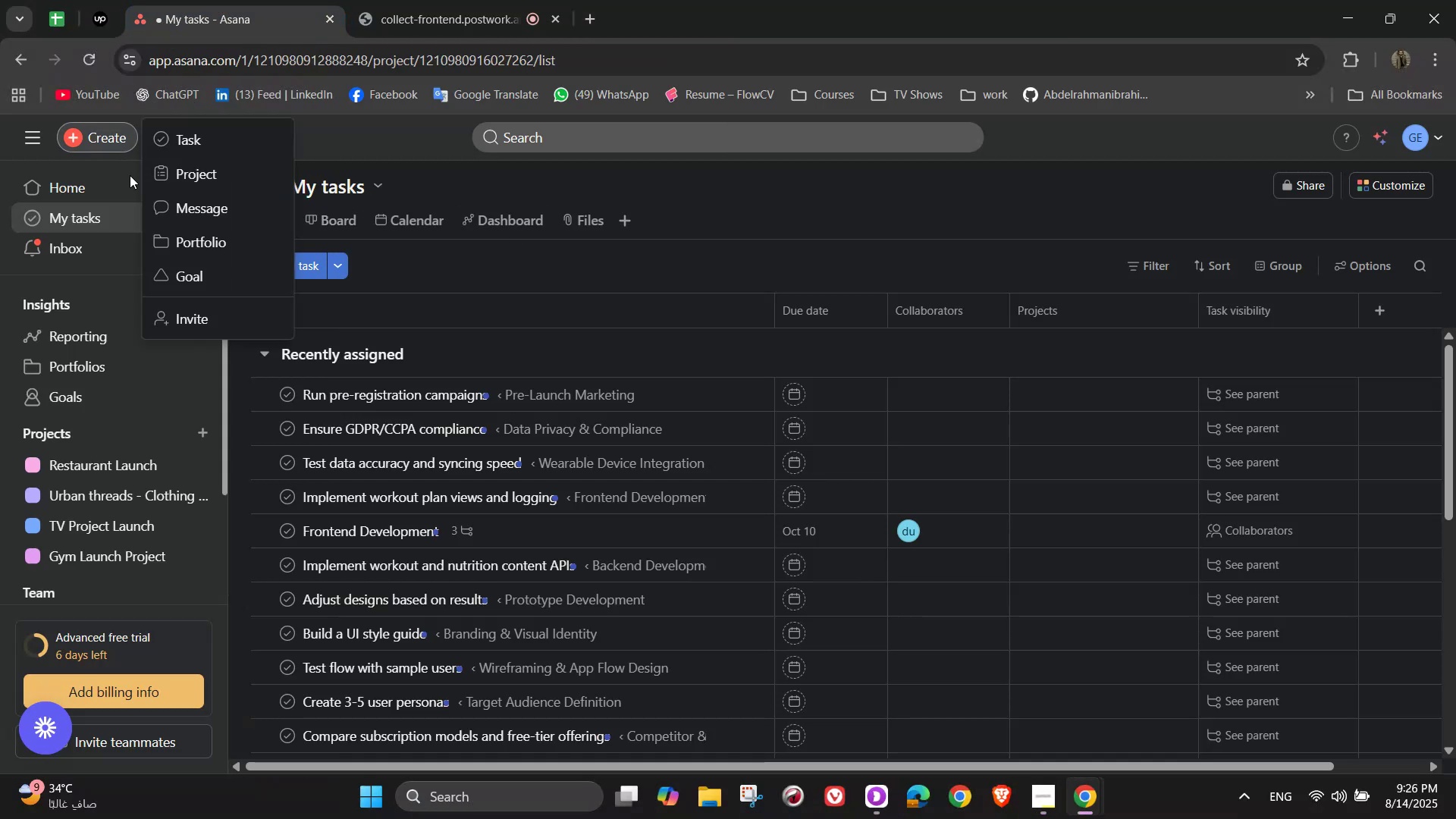 
left_click([218, 185])
 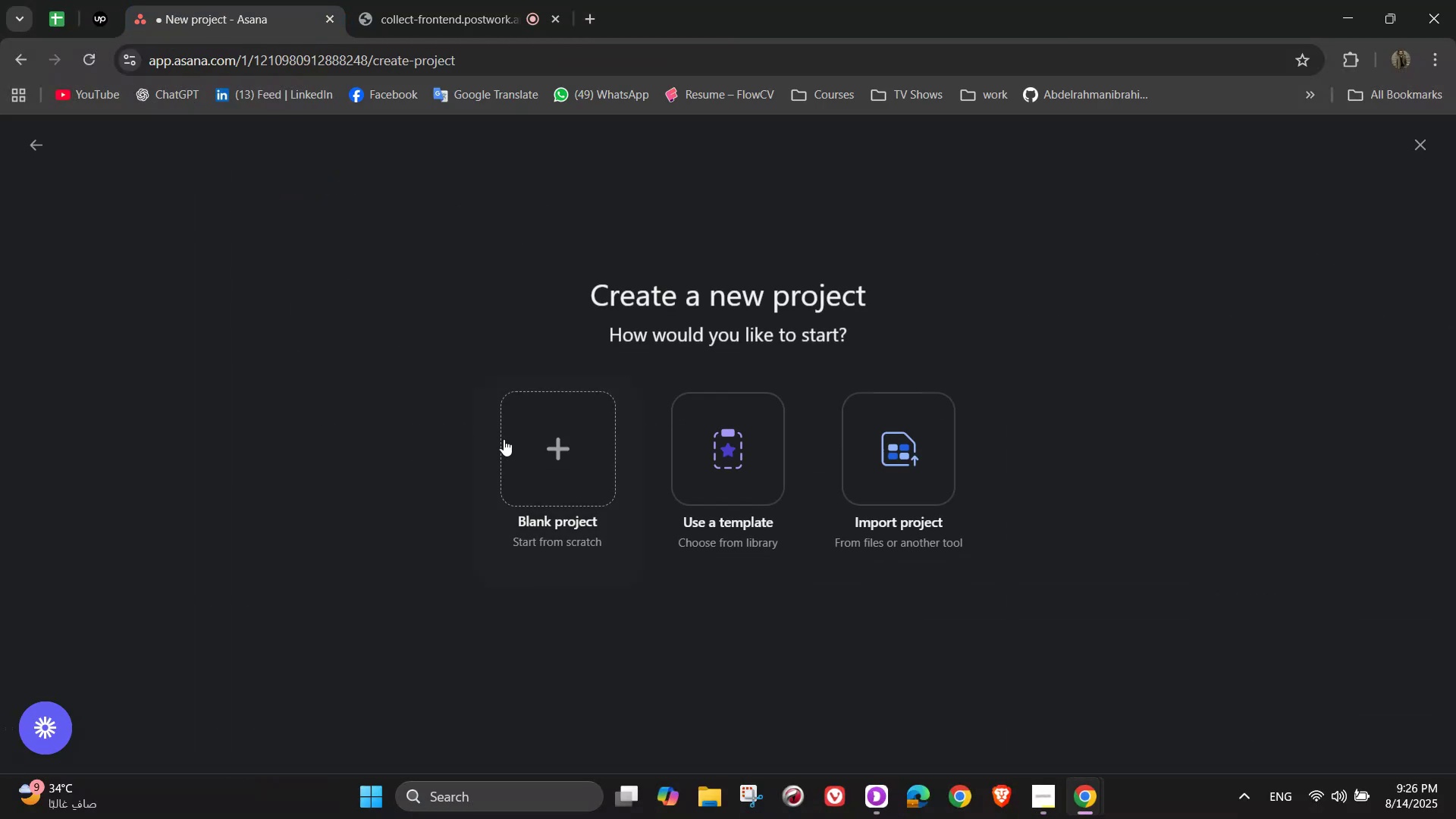 
left_click([540, 471])
 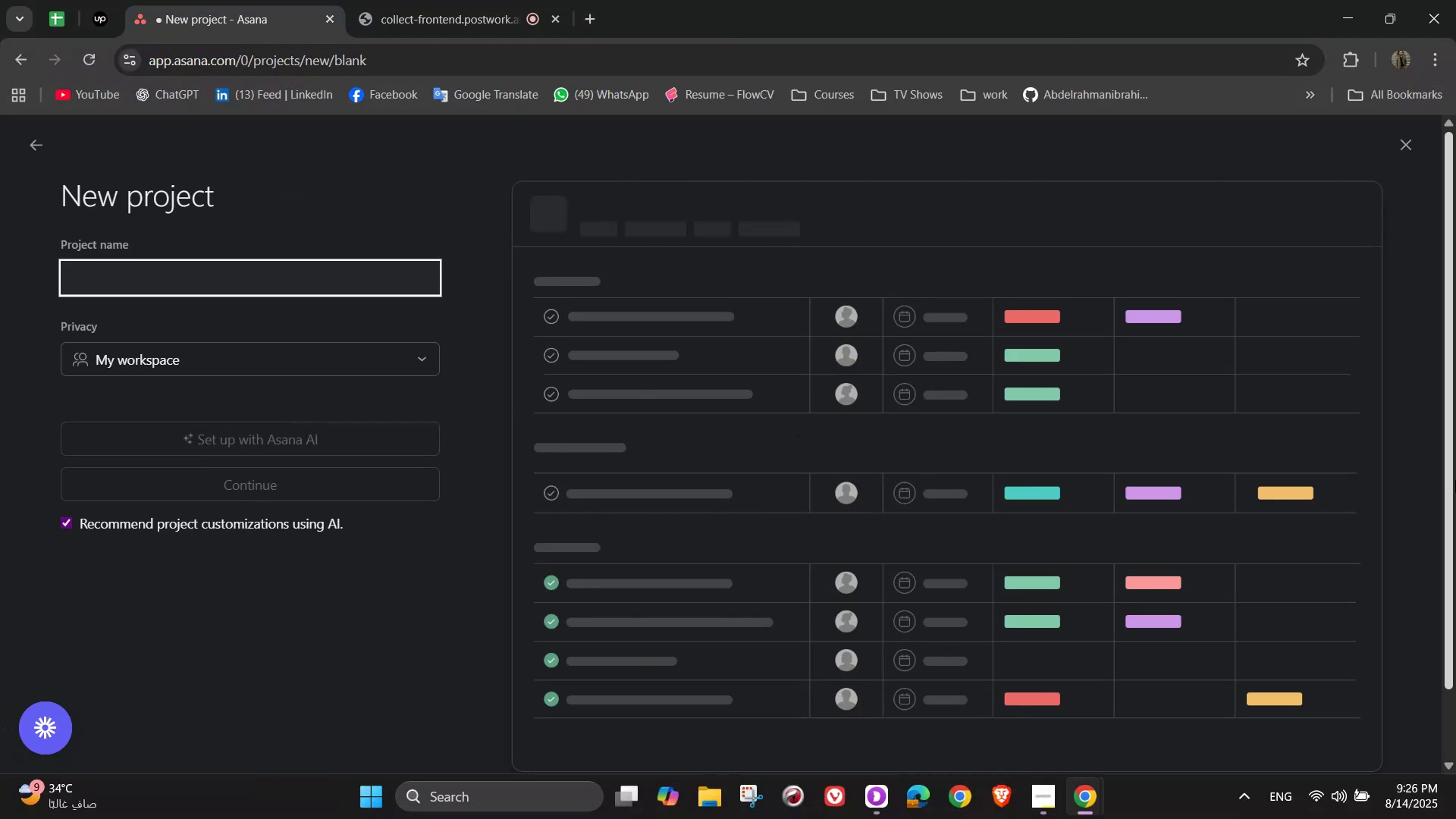 
key(Shift+G)
 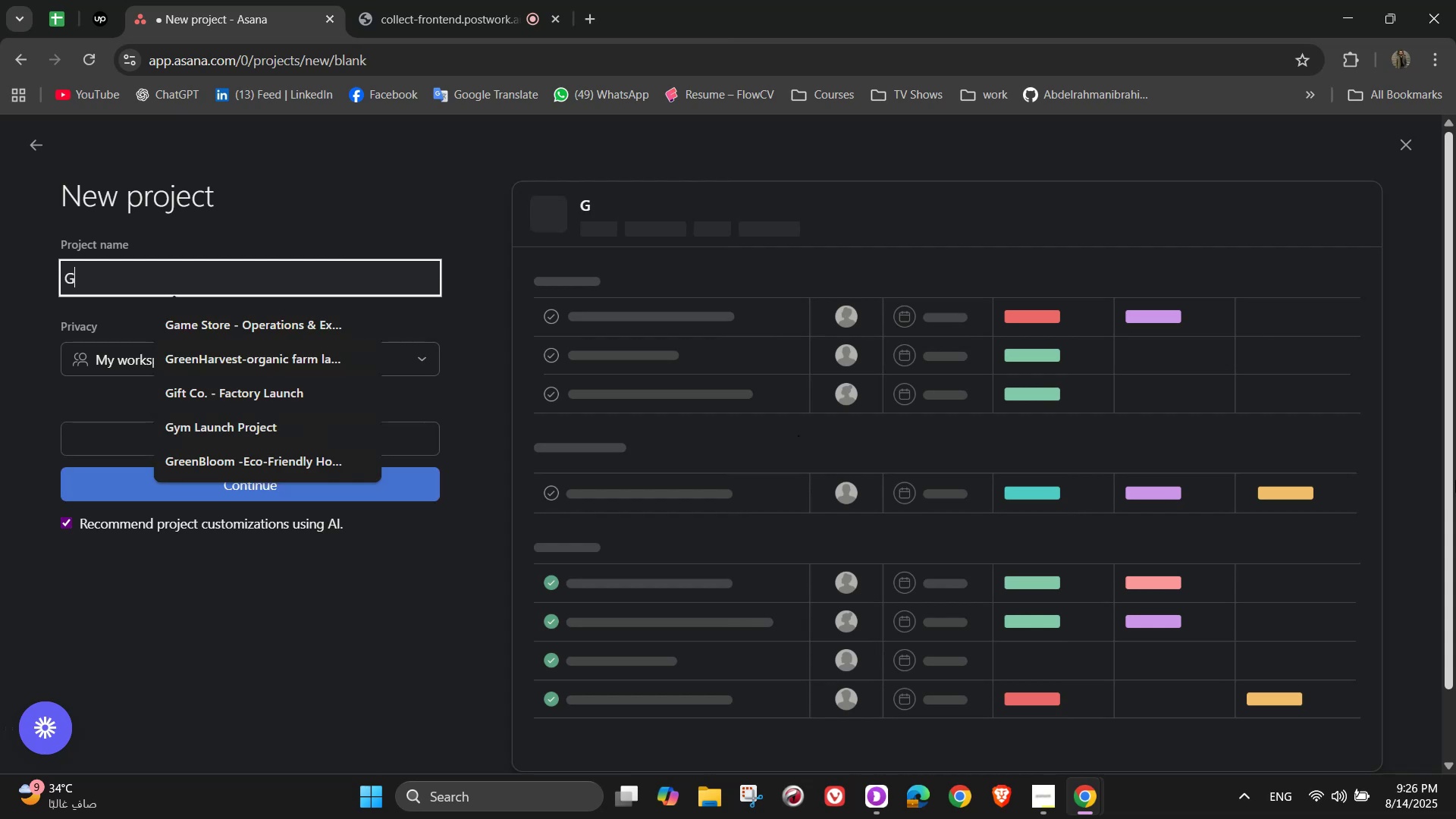 
type(rand Horizon Hotel )
 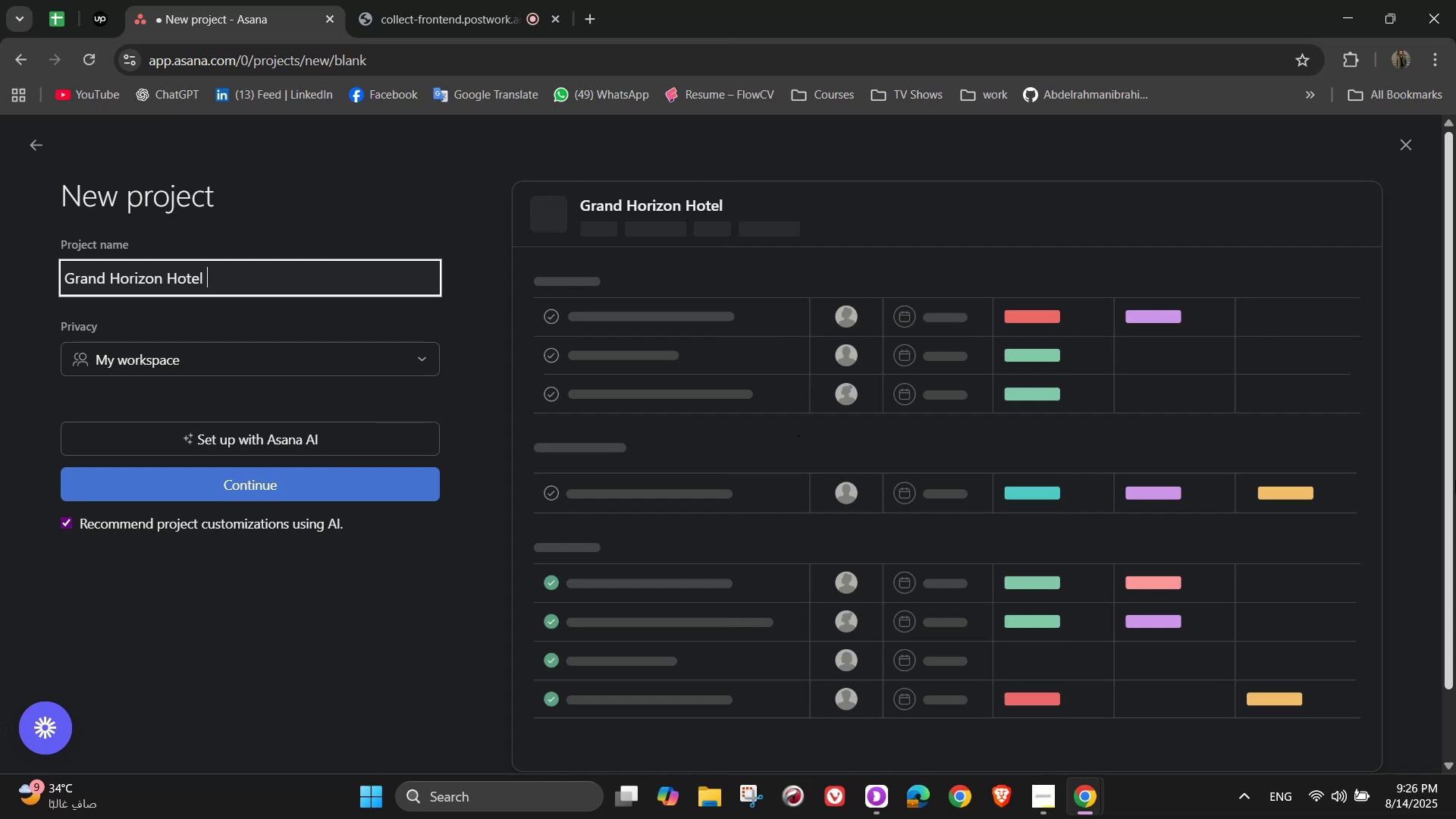 
wait(8.12)
 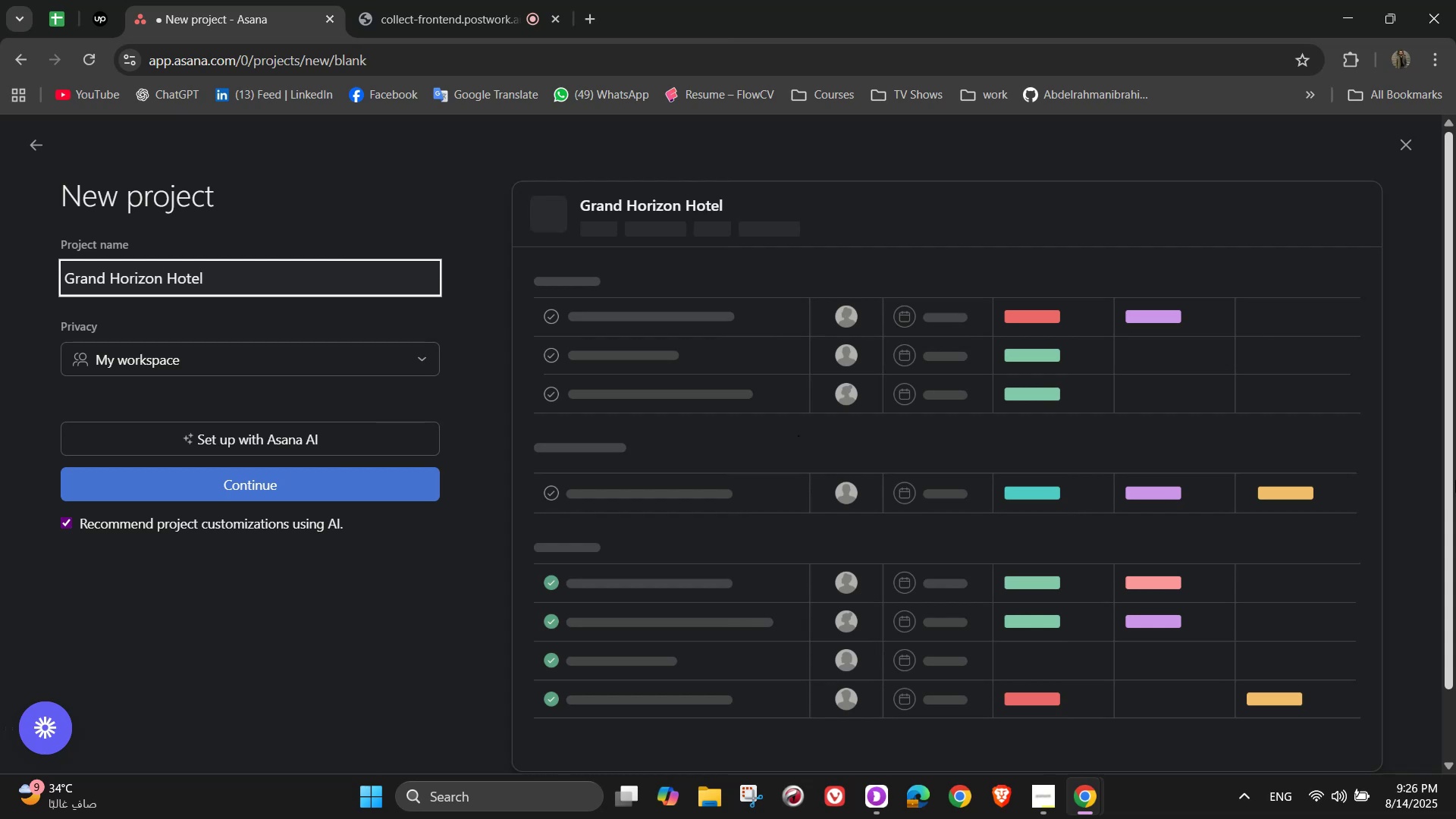 
left_click([418, 497])
 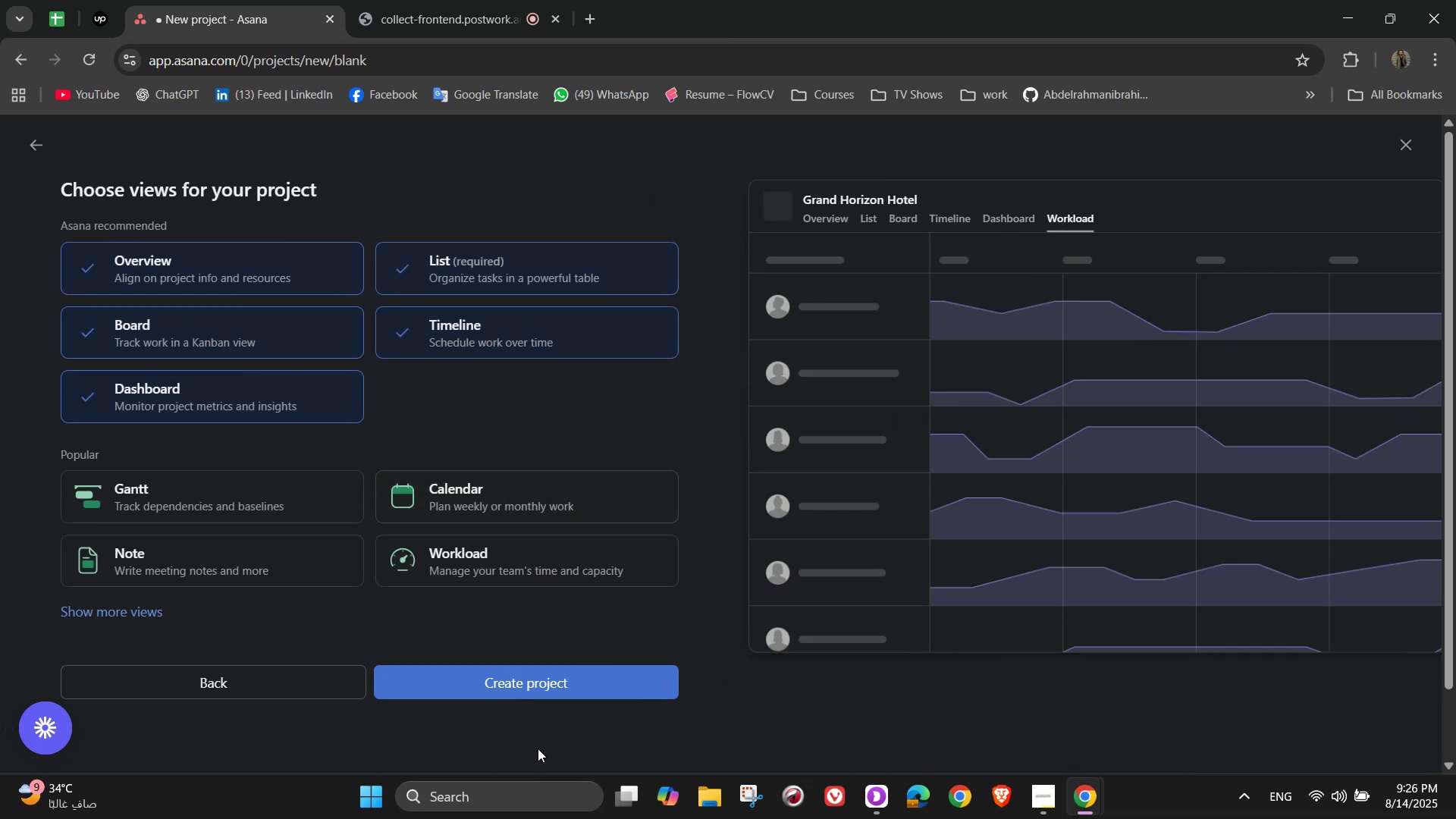 
left_click([558, 690])
 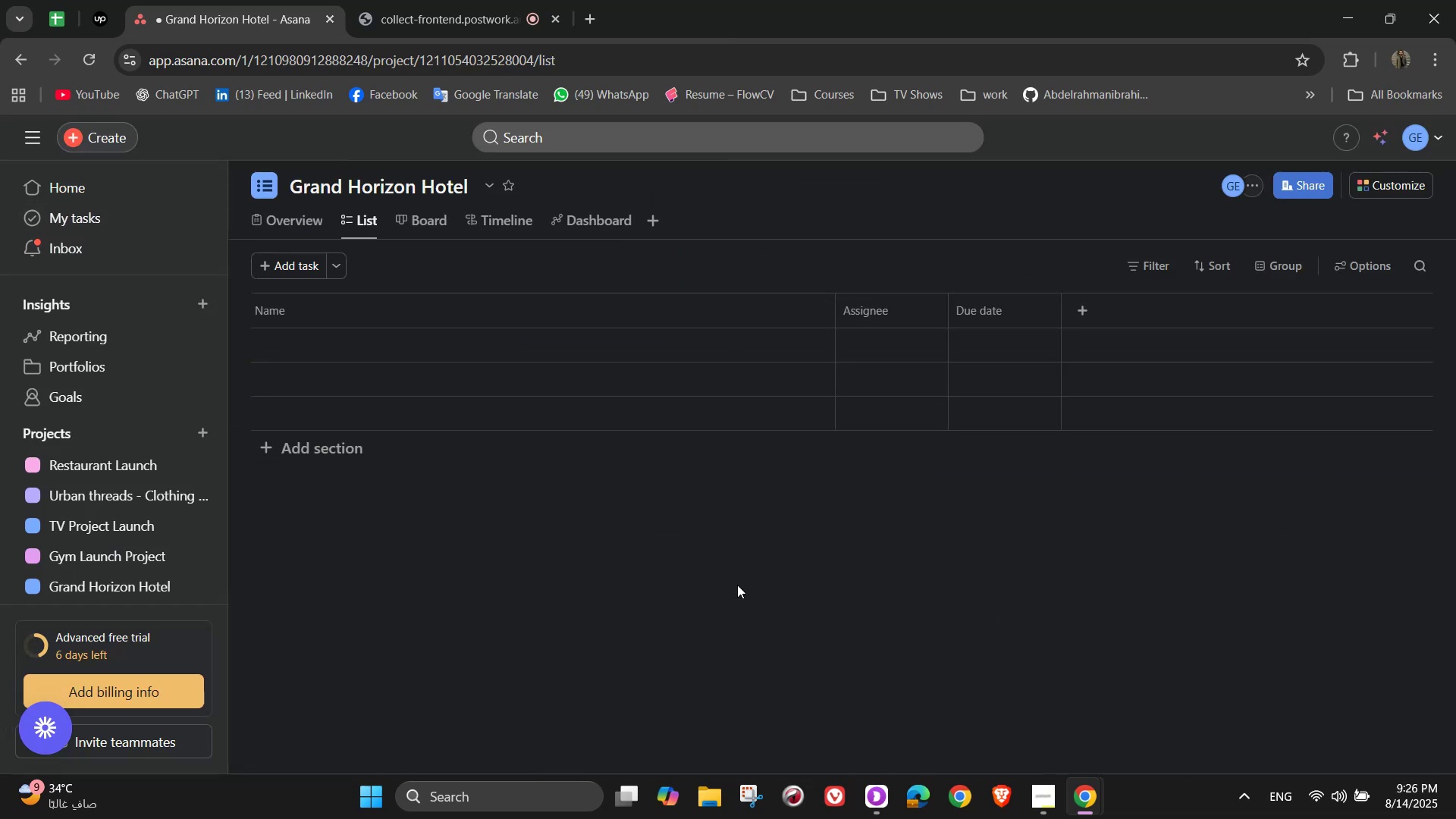 
scroll: coordinate [737, 585], scroll_direction: up, amount: 1.0
 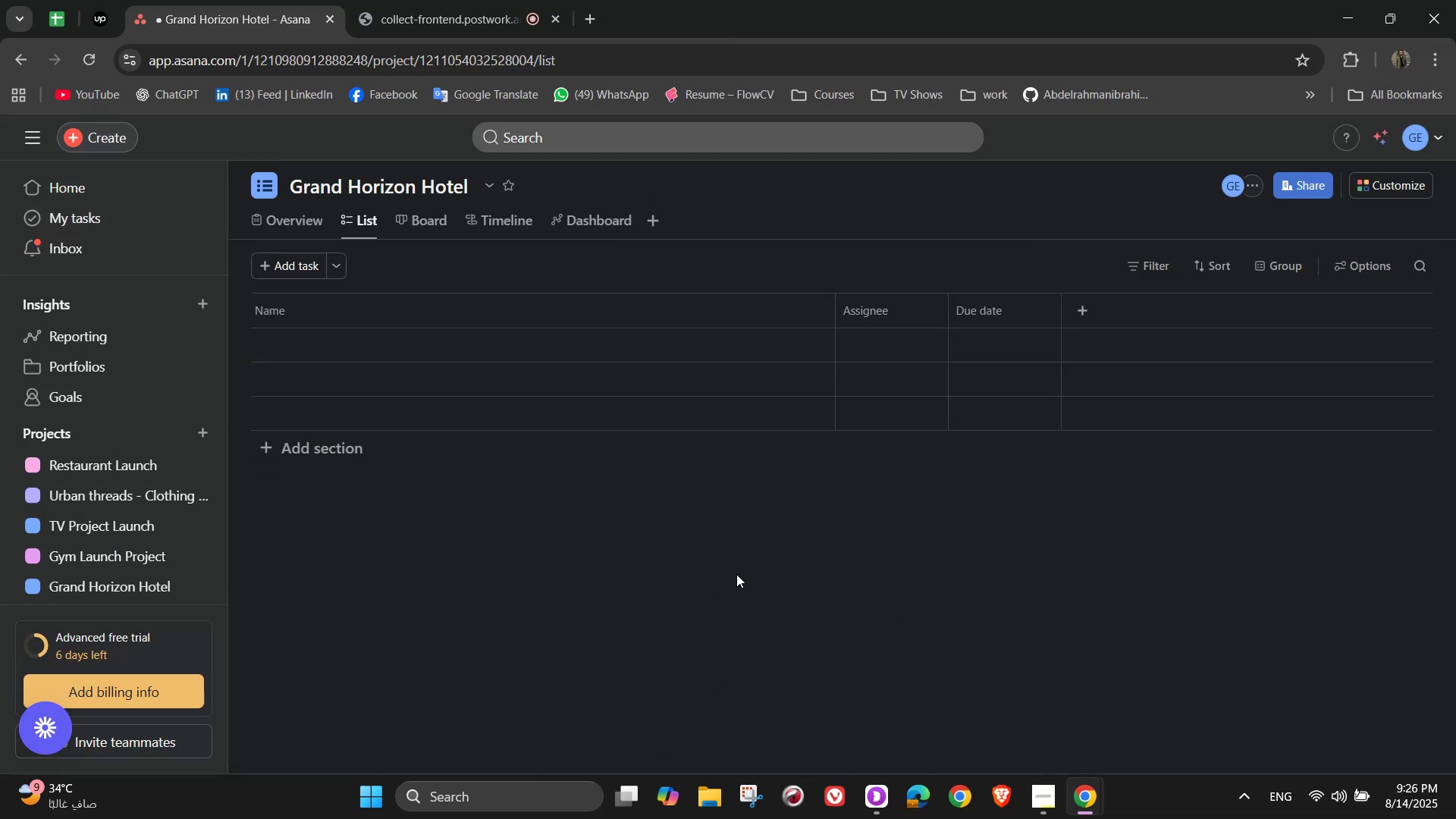 
mouse_move([560, 457])
 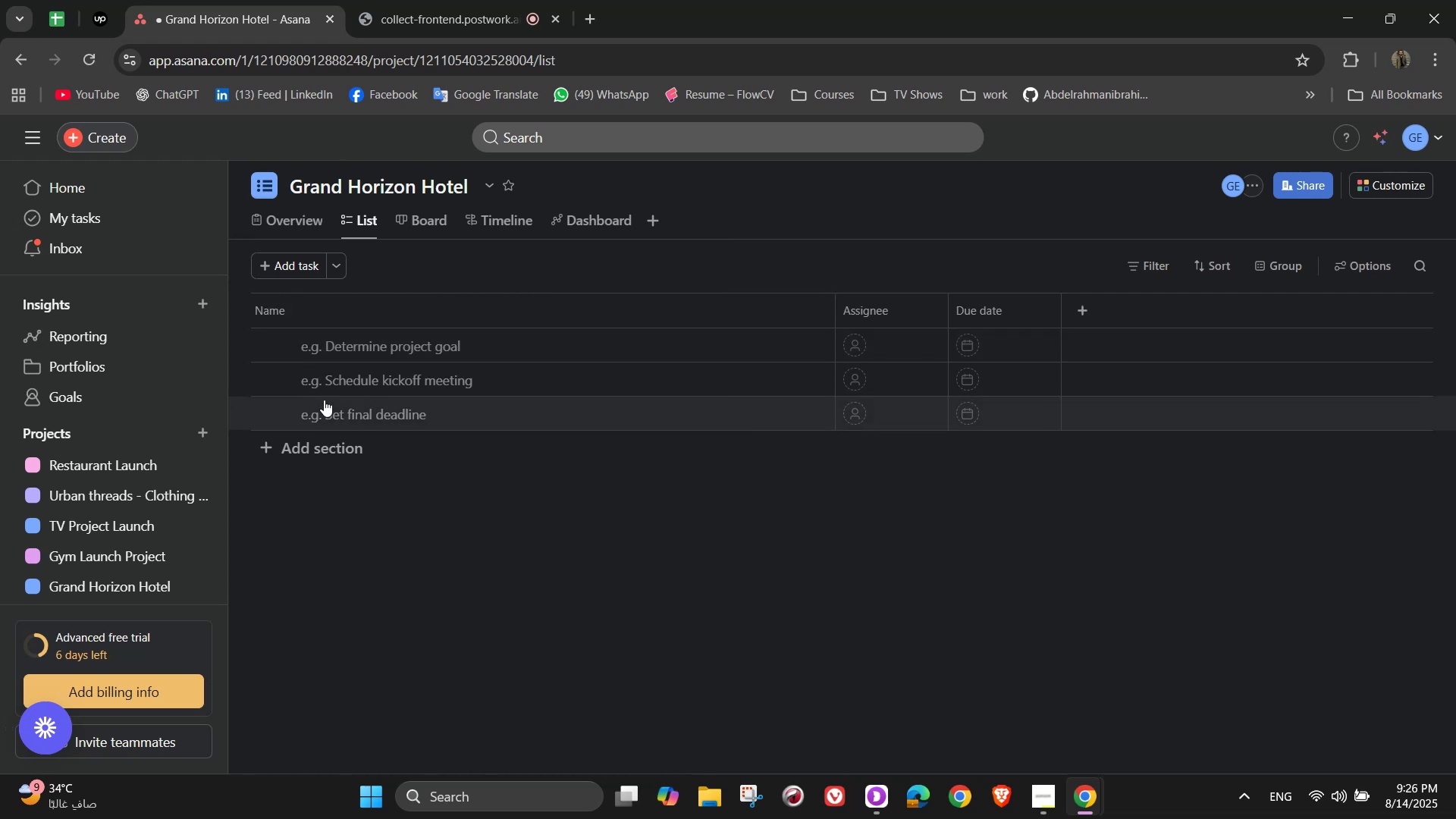 
wait(9.24)
 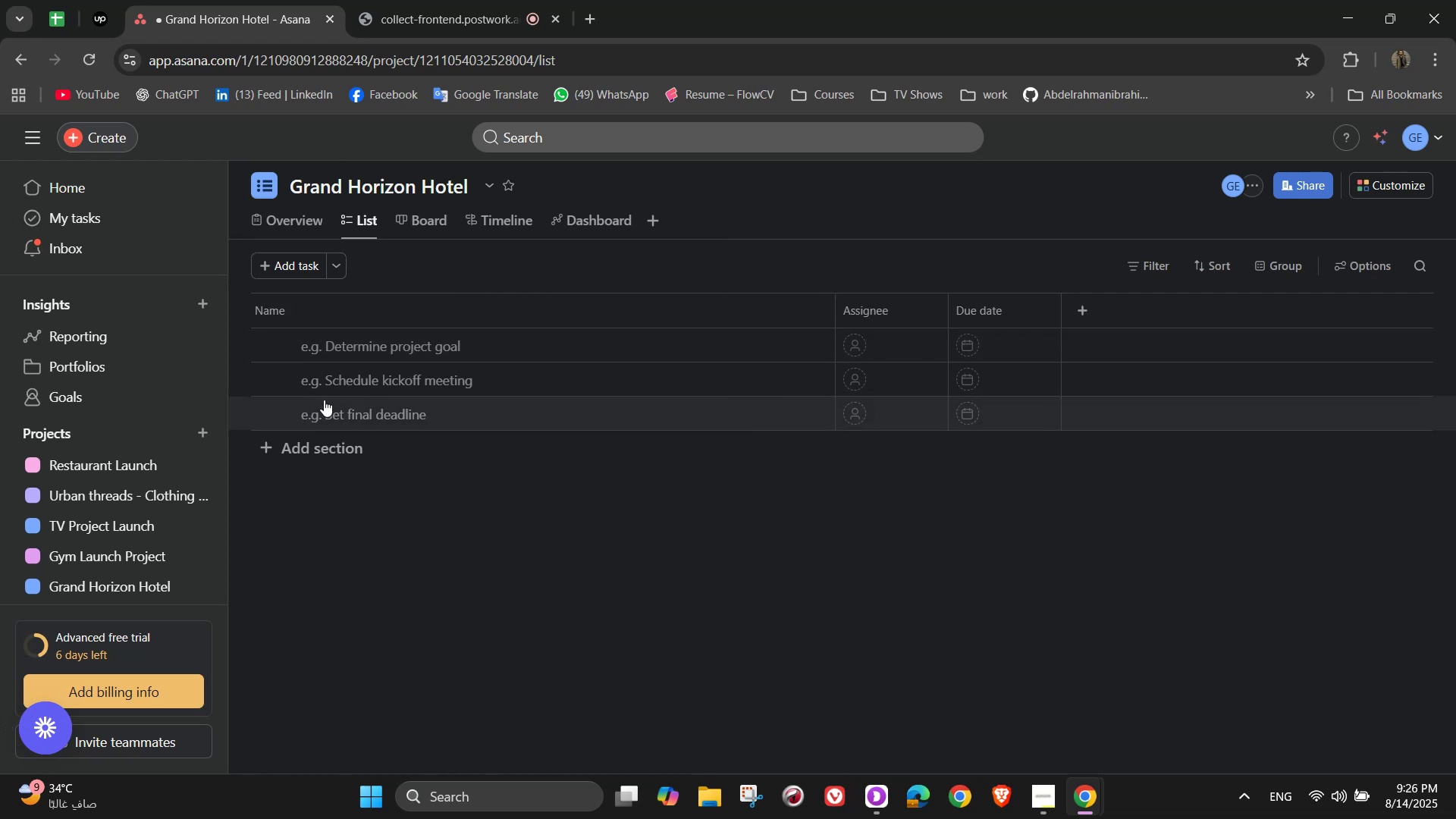 
left_click([297, 460])
 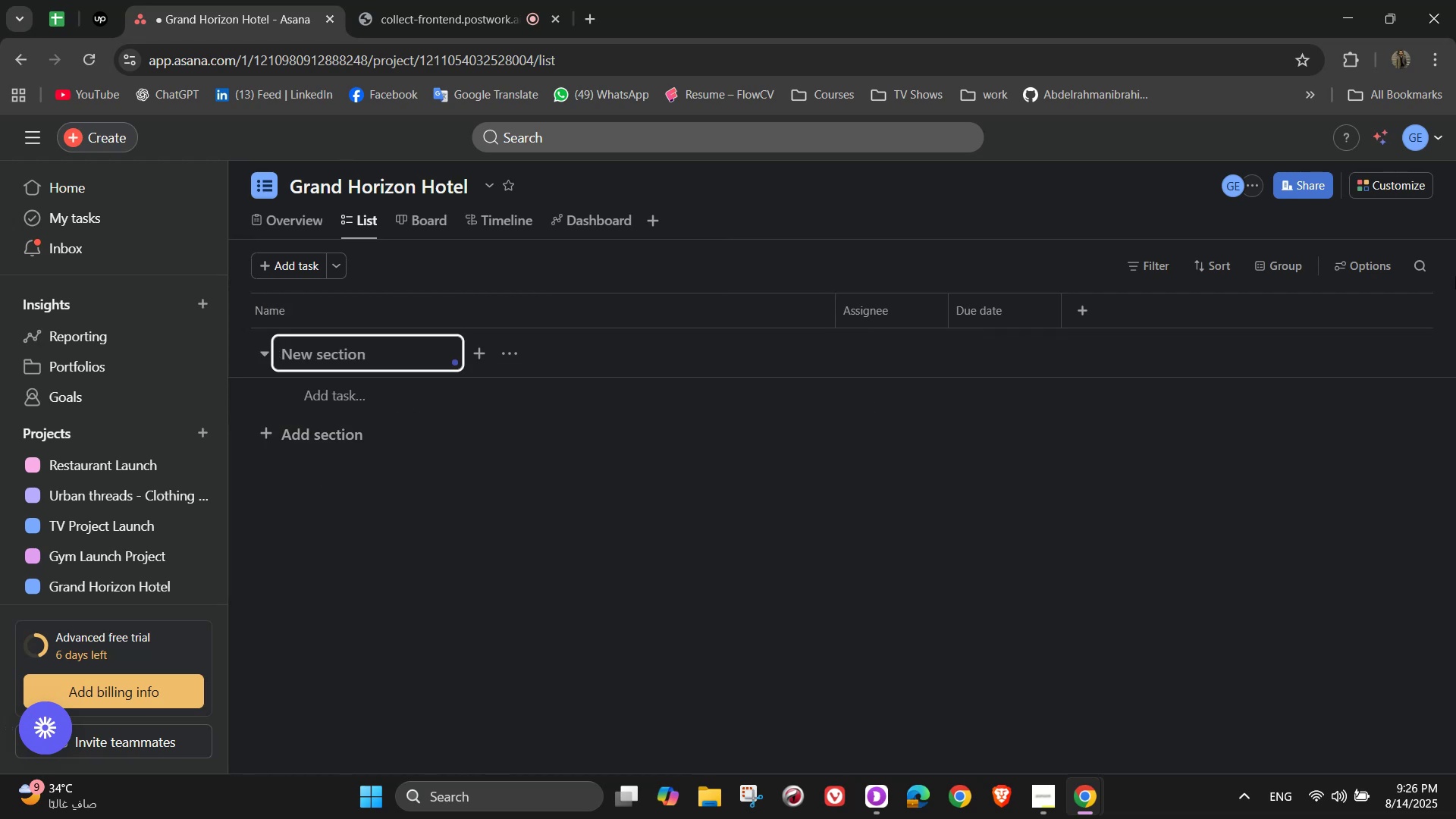 
type(Alan)
key(Backspace)
key(Backspace)
key(Backspace)
type(nalyze)
 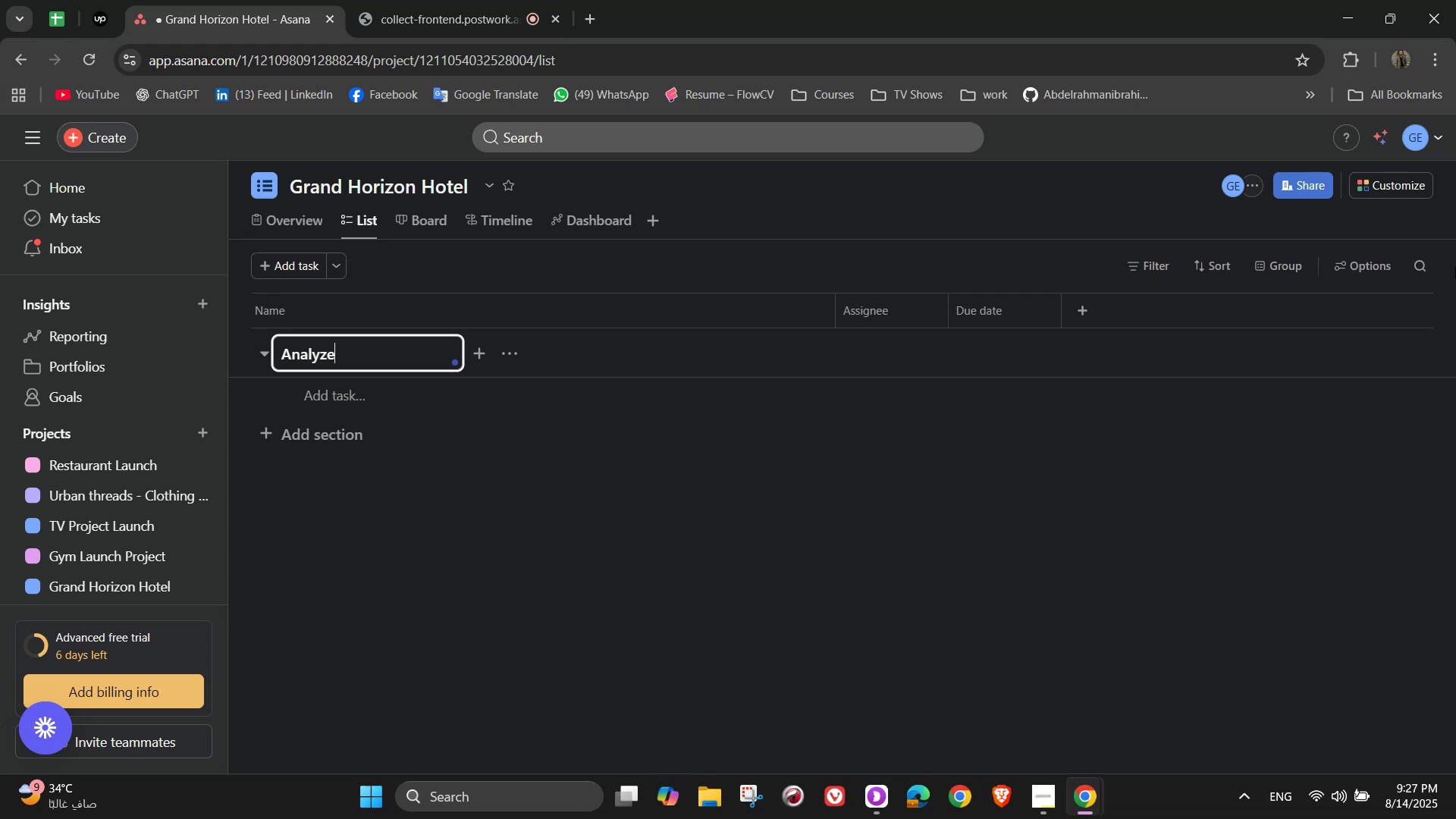 
wait(11.44)
 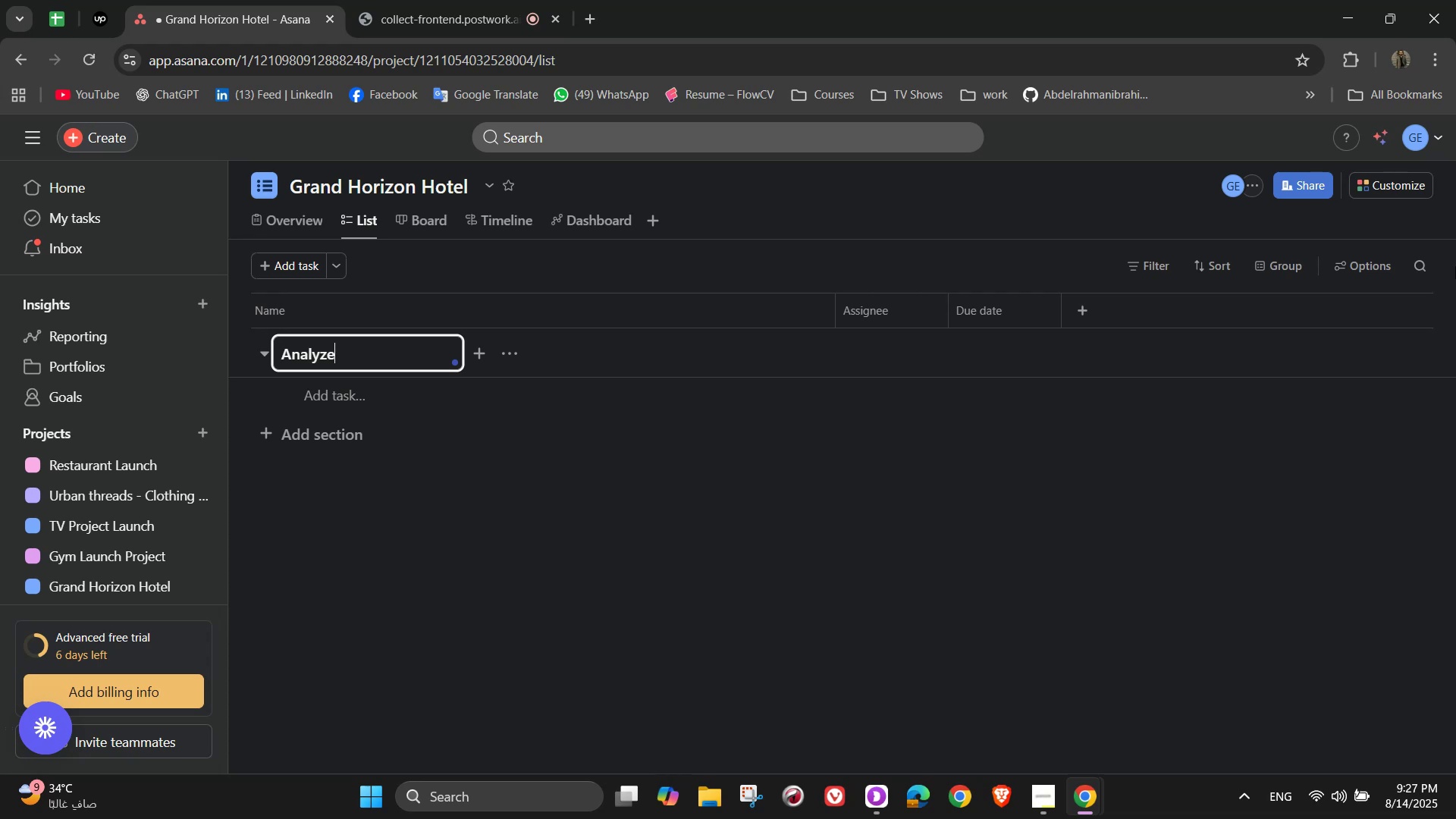 
key(Space)
 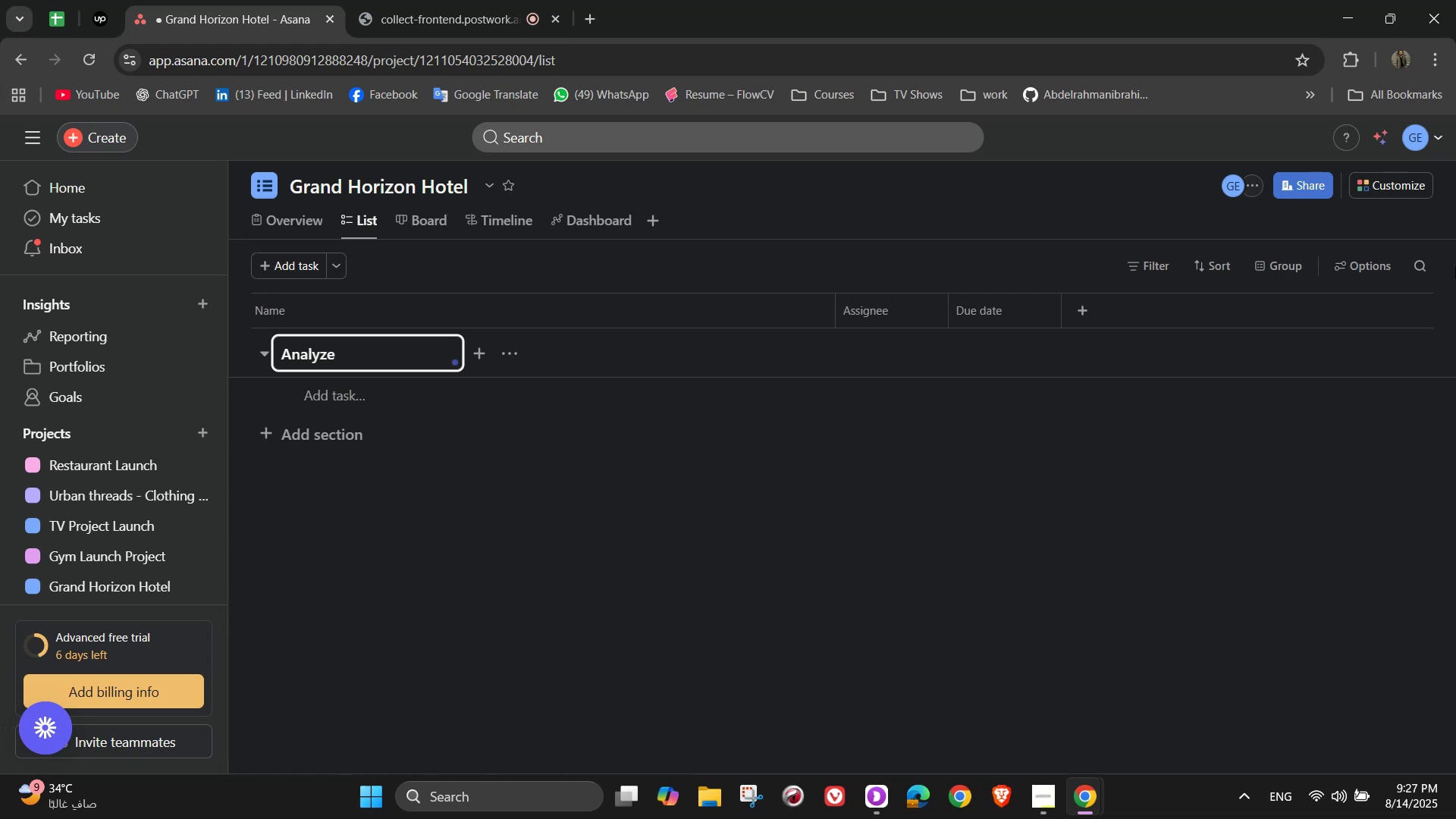 
key(Backspace)
 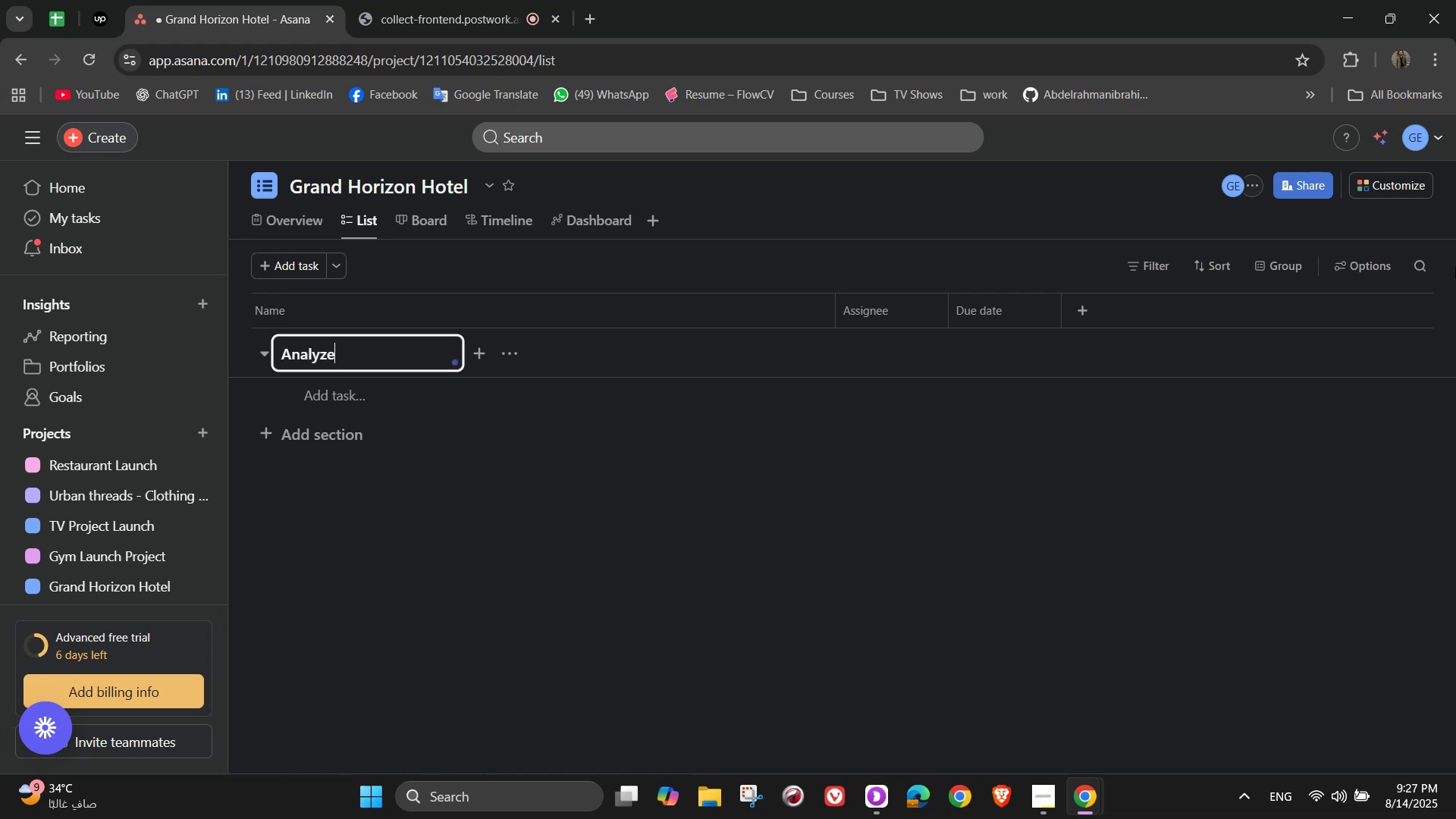 
key(Backspace)
 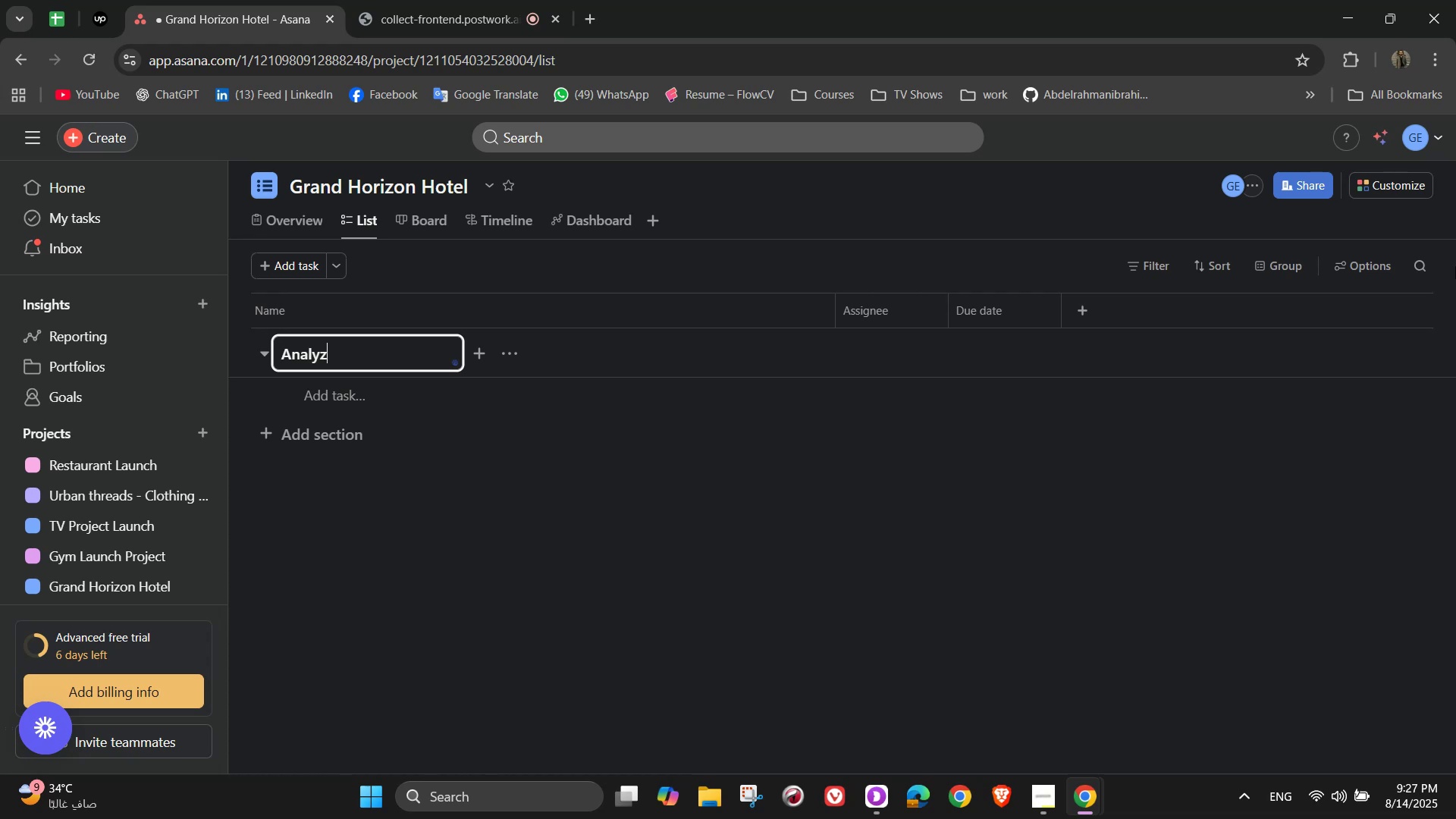 
key(Backspace)
 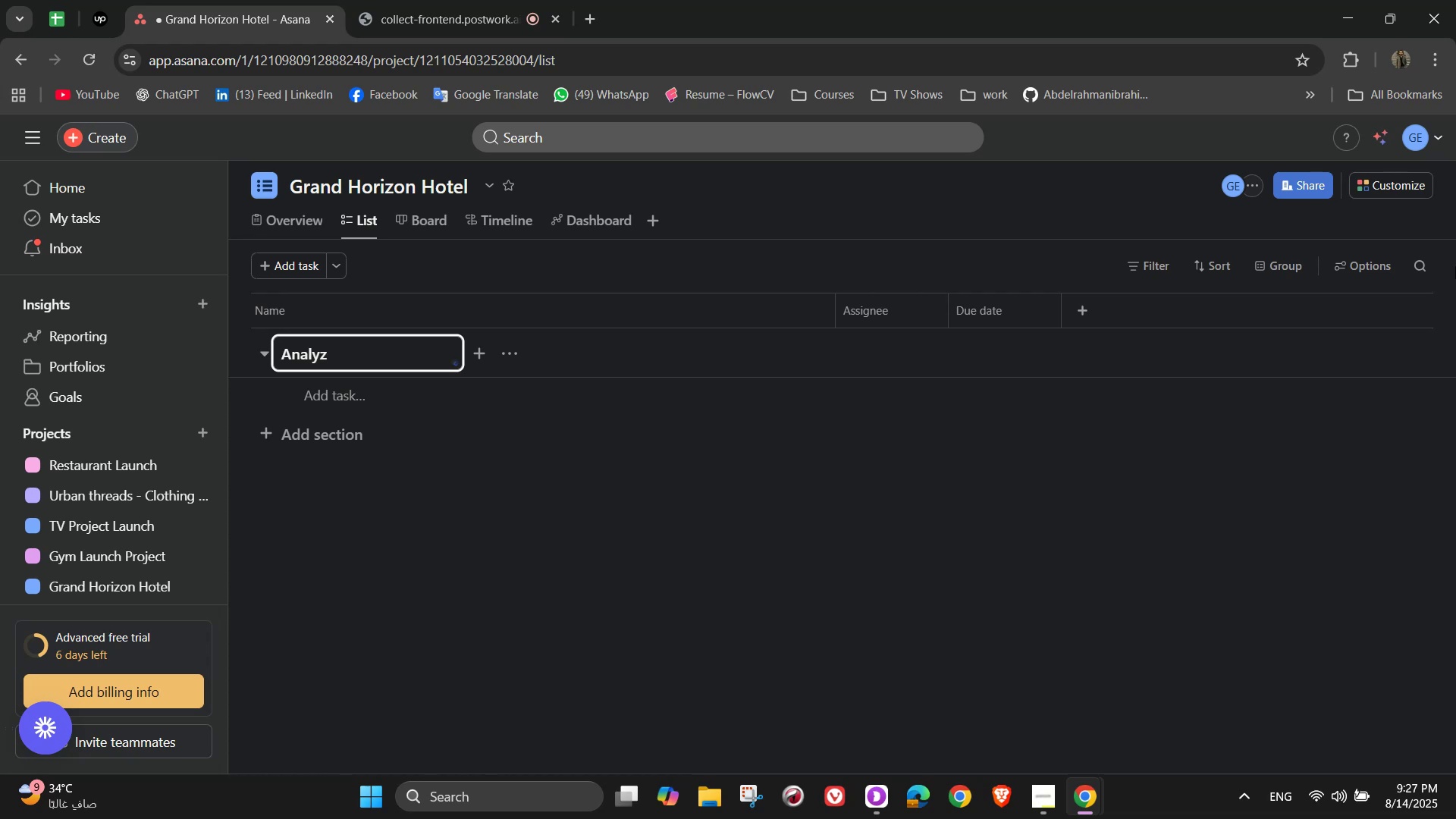 
key(Backspace)
 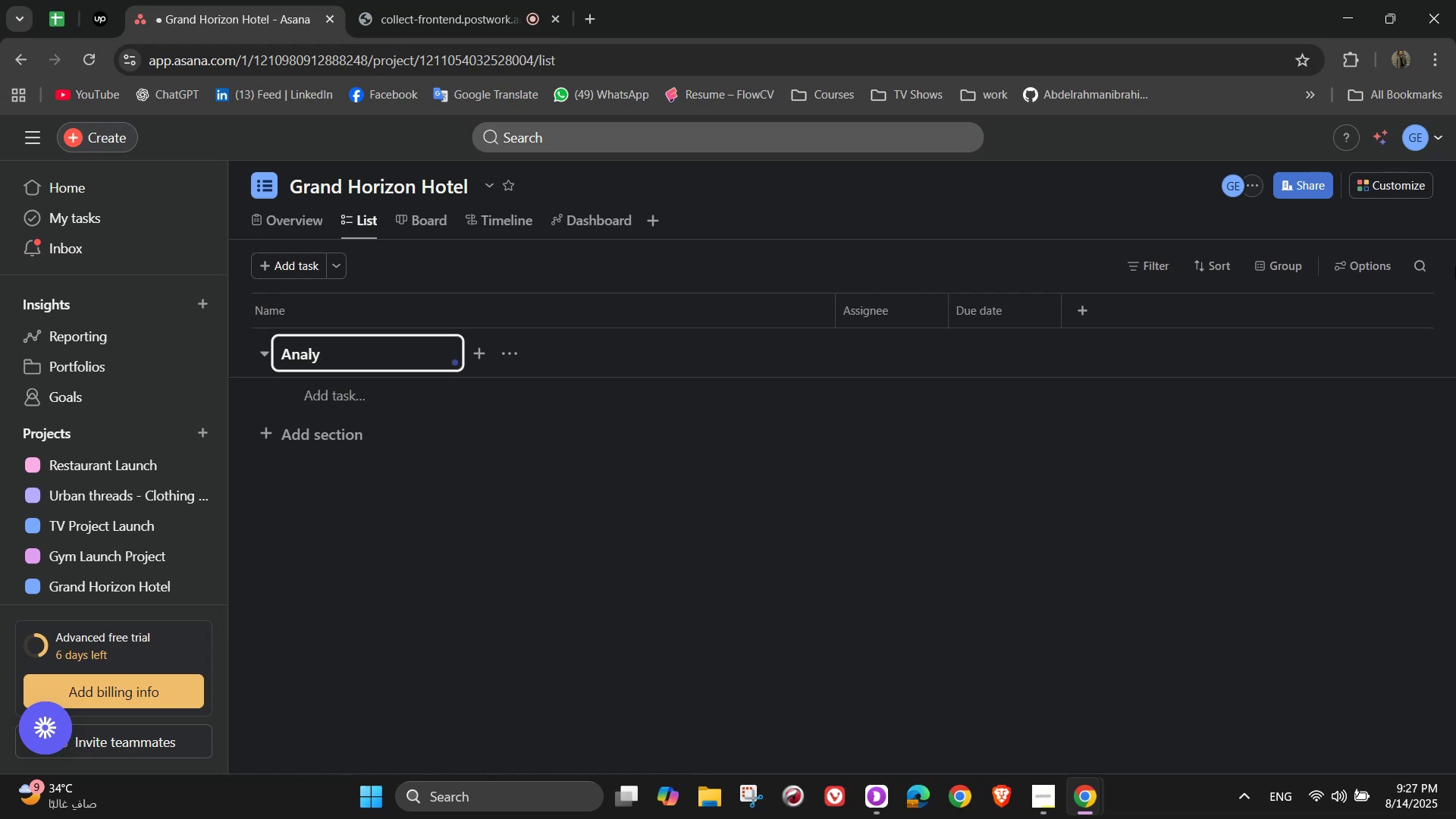 
key(Backspace)
 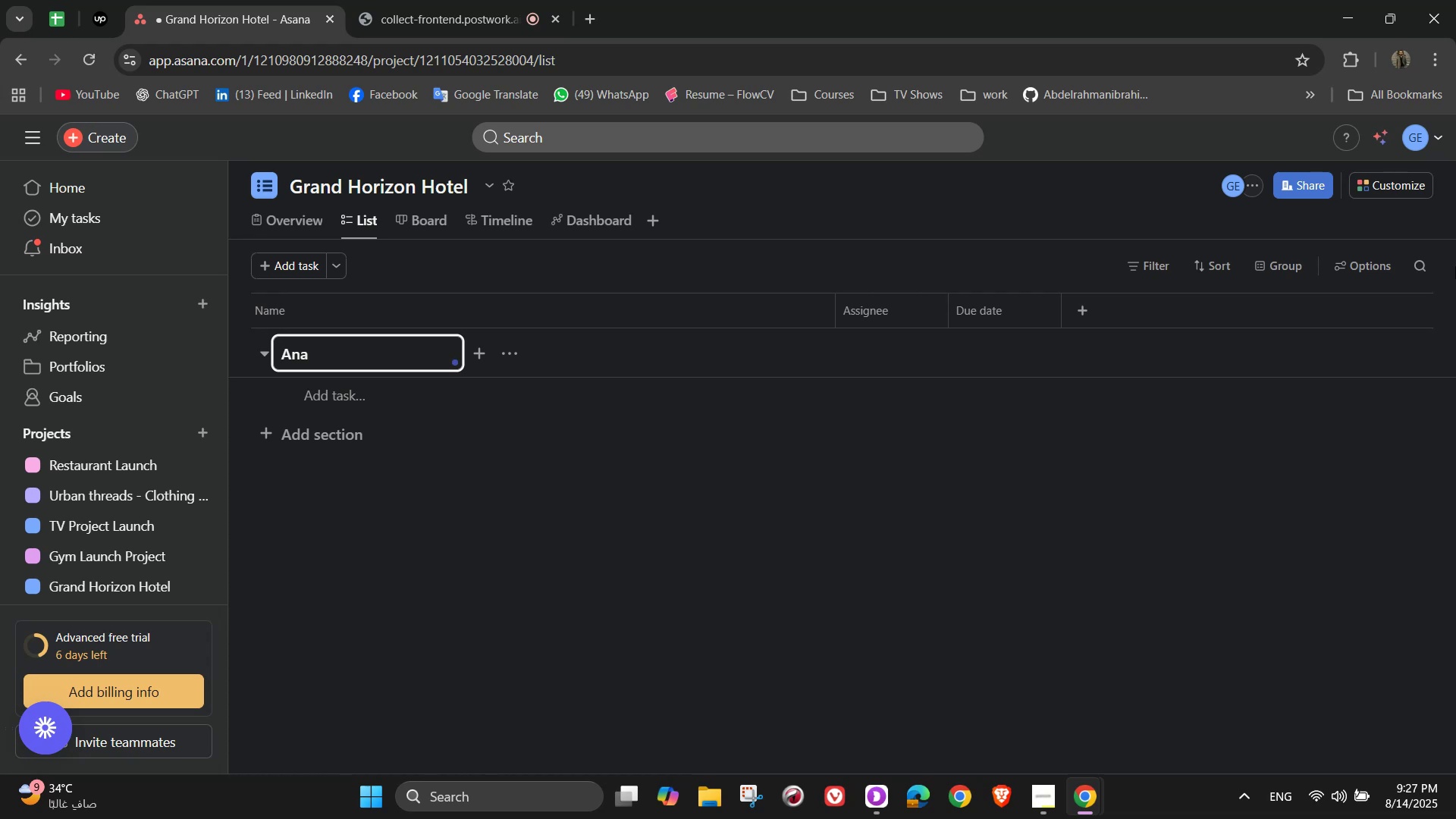 
key(Backspace)
 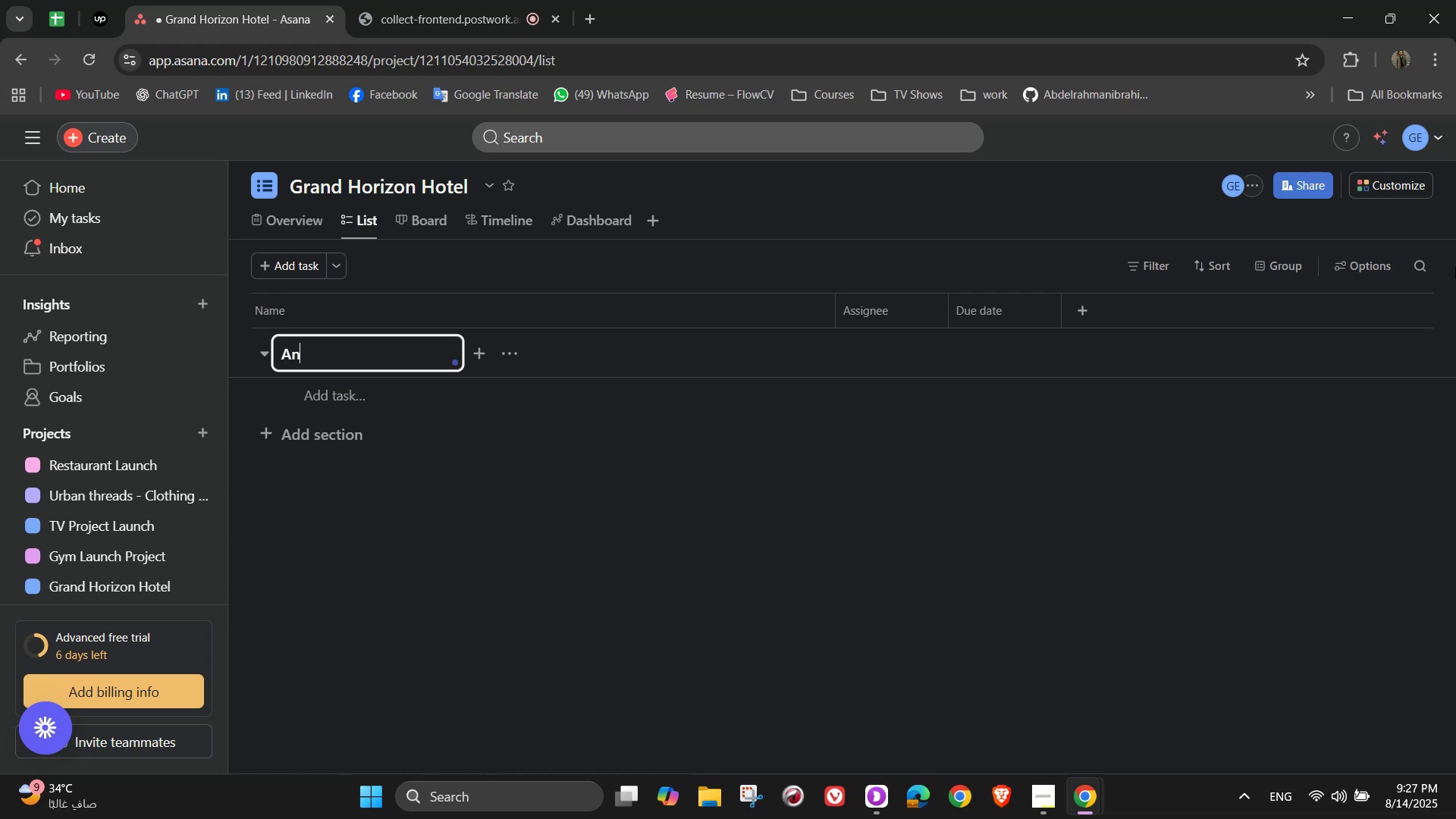 
key(Backspace)
 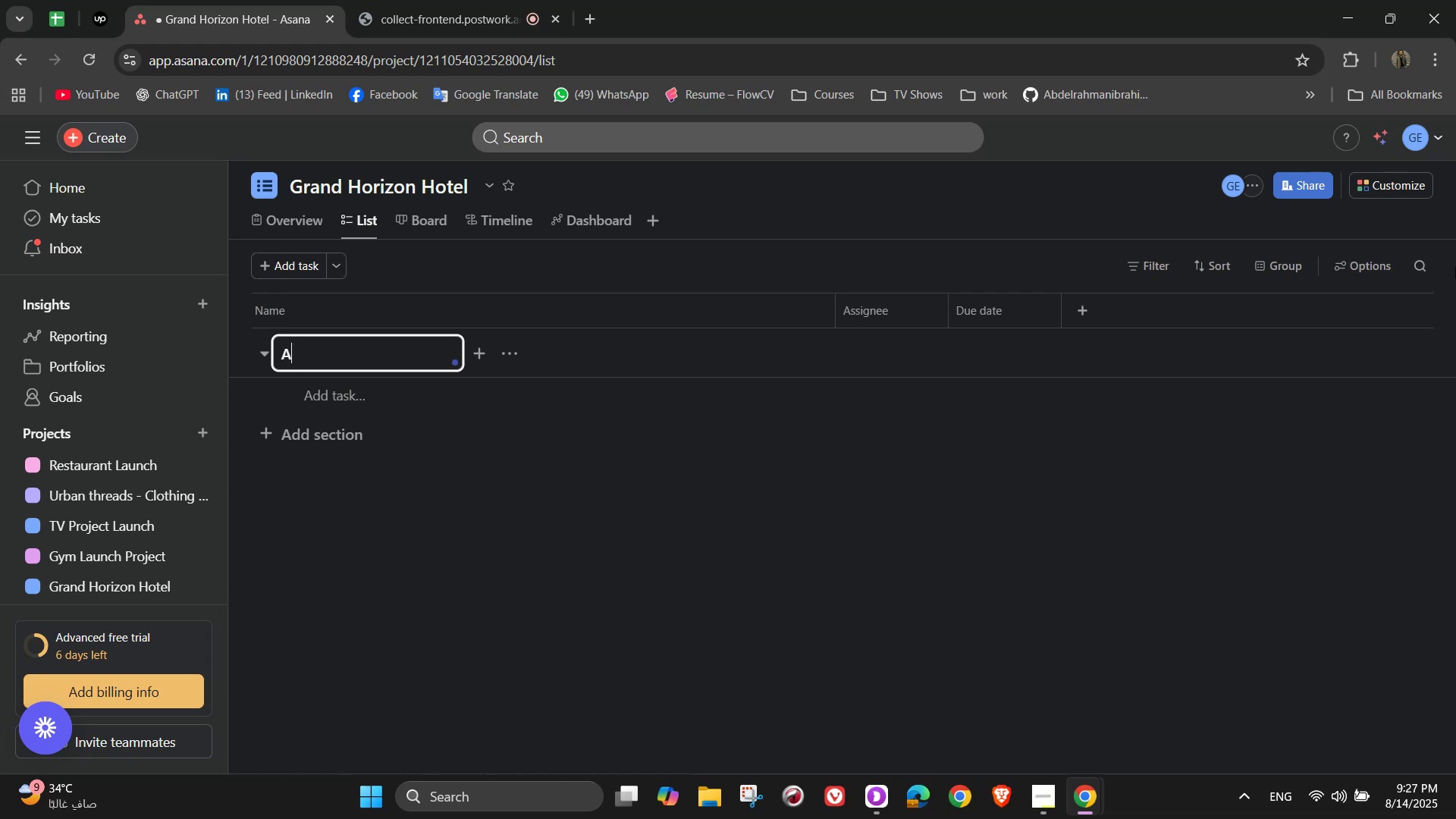 
key(Backspace)
 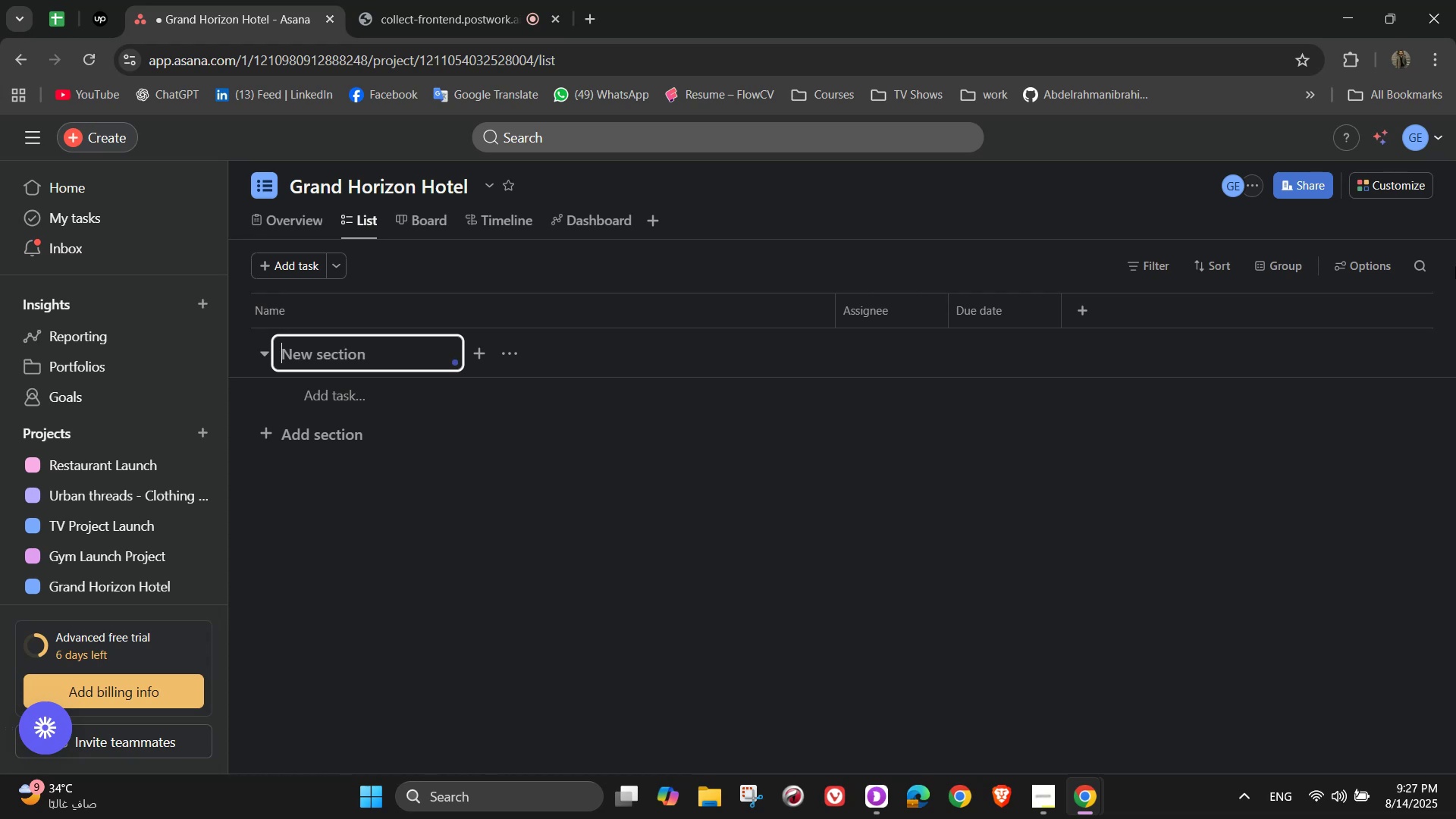 
key(Backspace)
 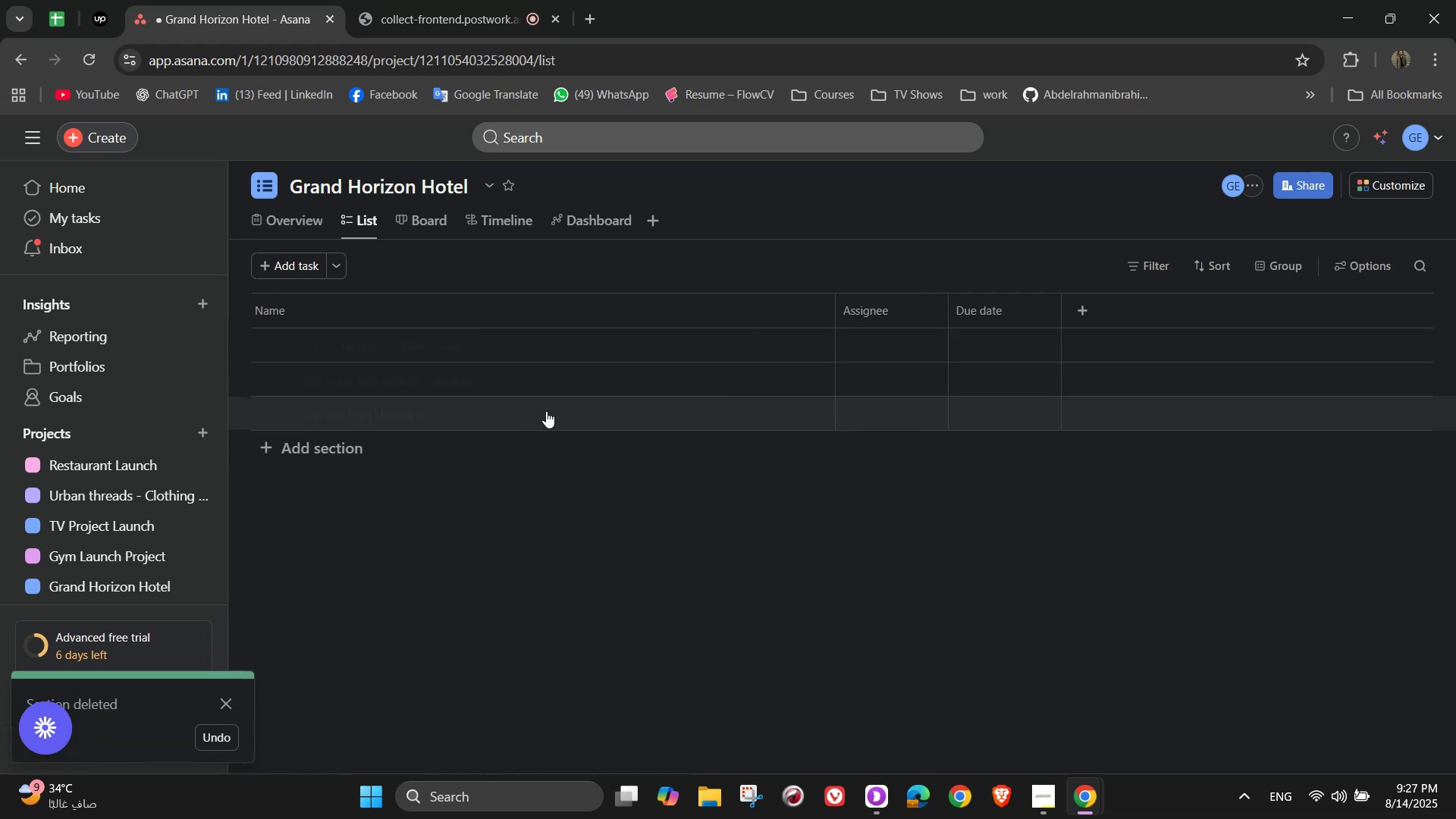 
left_click([366, 450])
 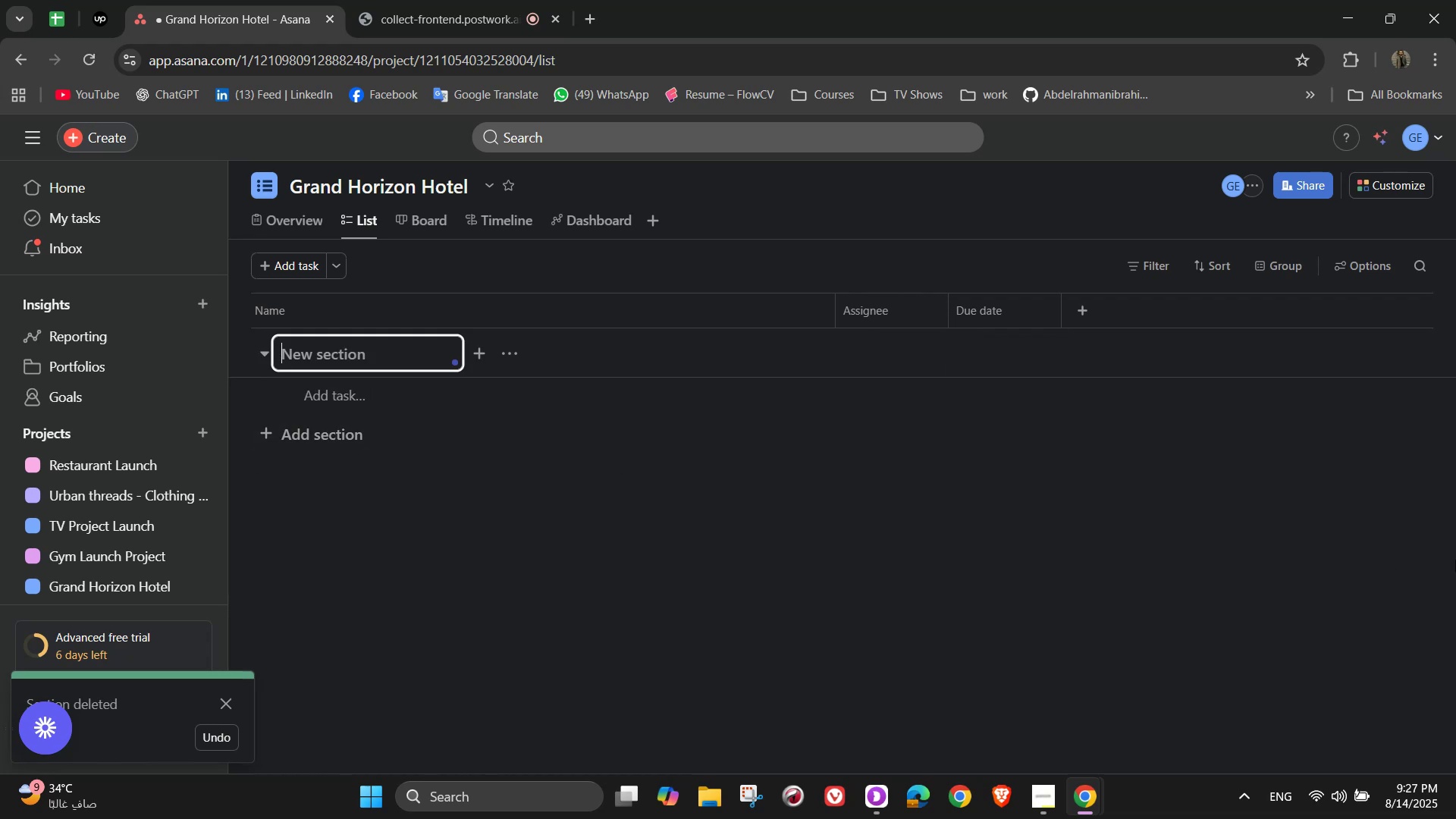 
type(Pal)
key(Backspace)
key(Backspace)
type(lanning & Fesa)
key(Backspace)
key(Backspace)
type(asibl)
key(Backspace)
type(ility)
 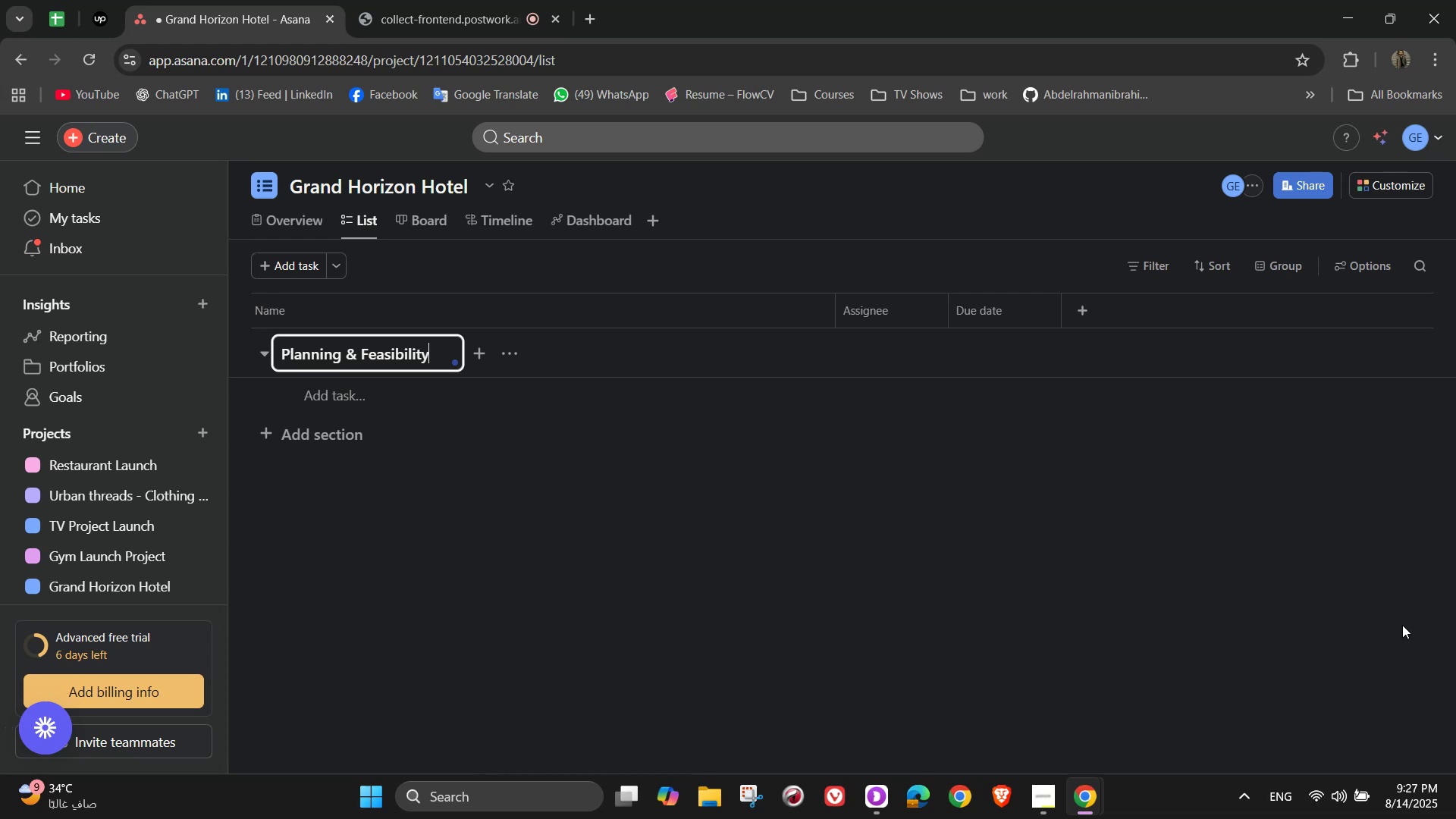 
wait(7.06)
 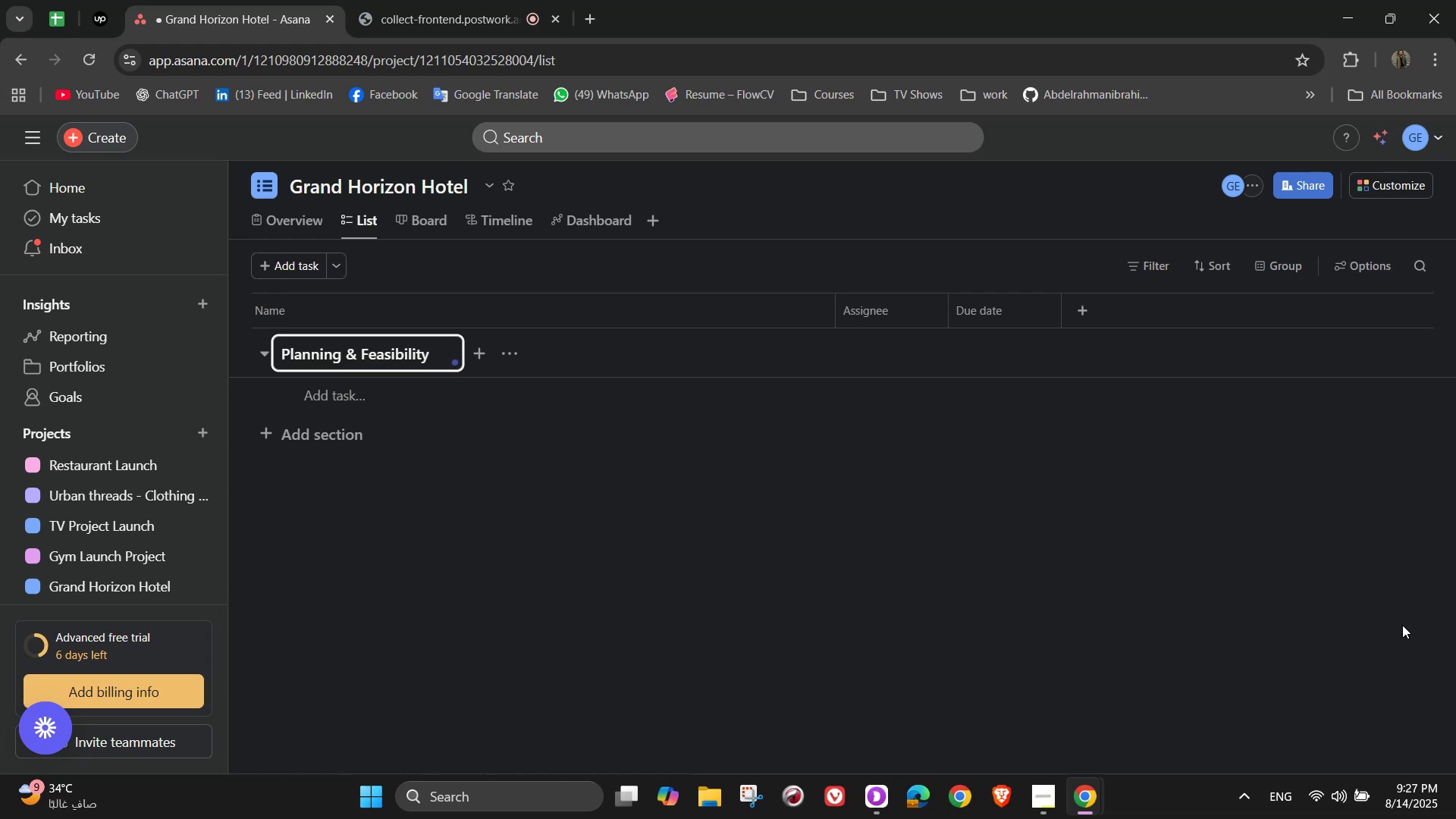 
left_click([320, 400])
 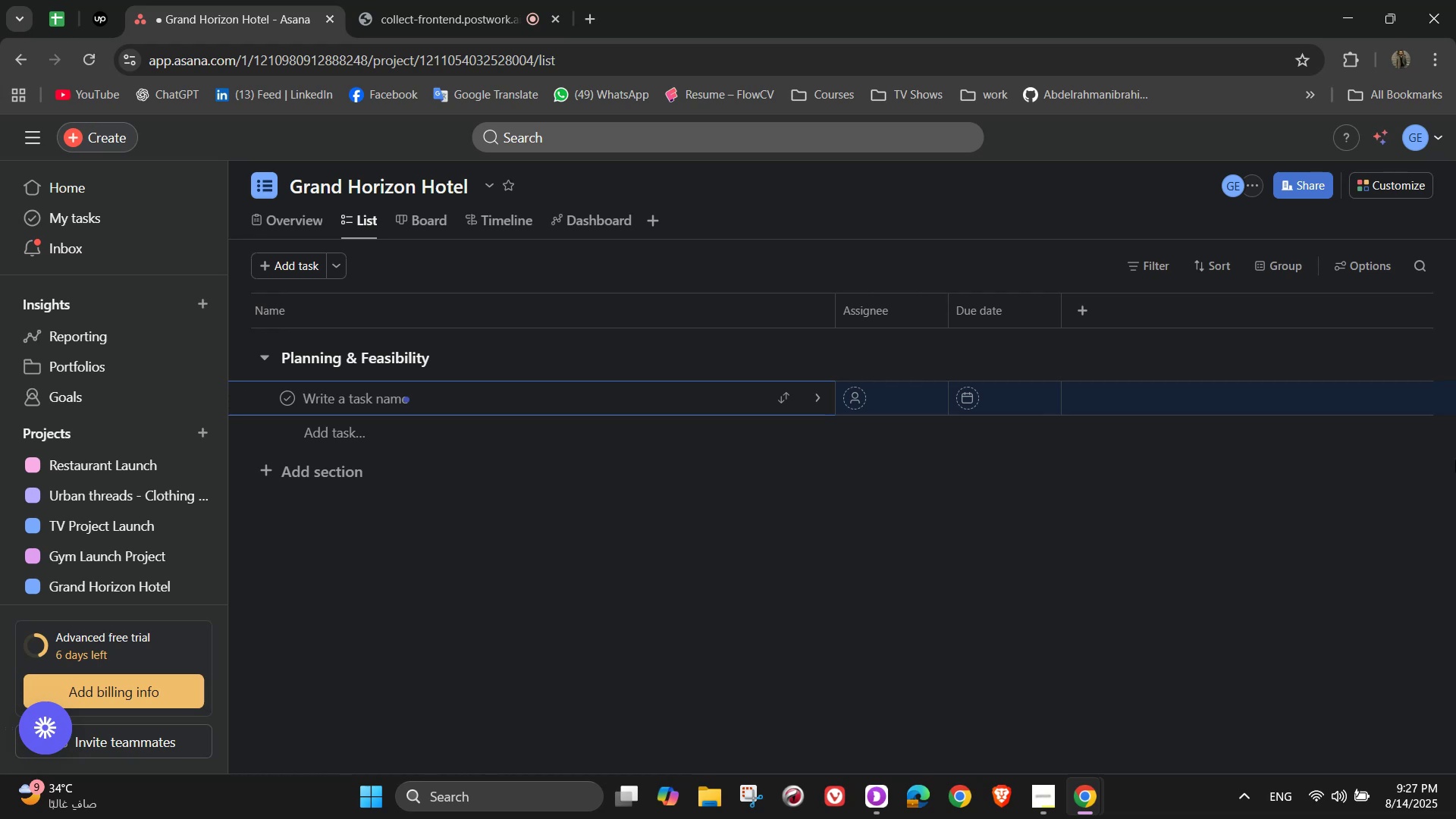 
wait(11.5)
 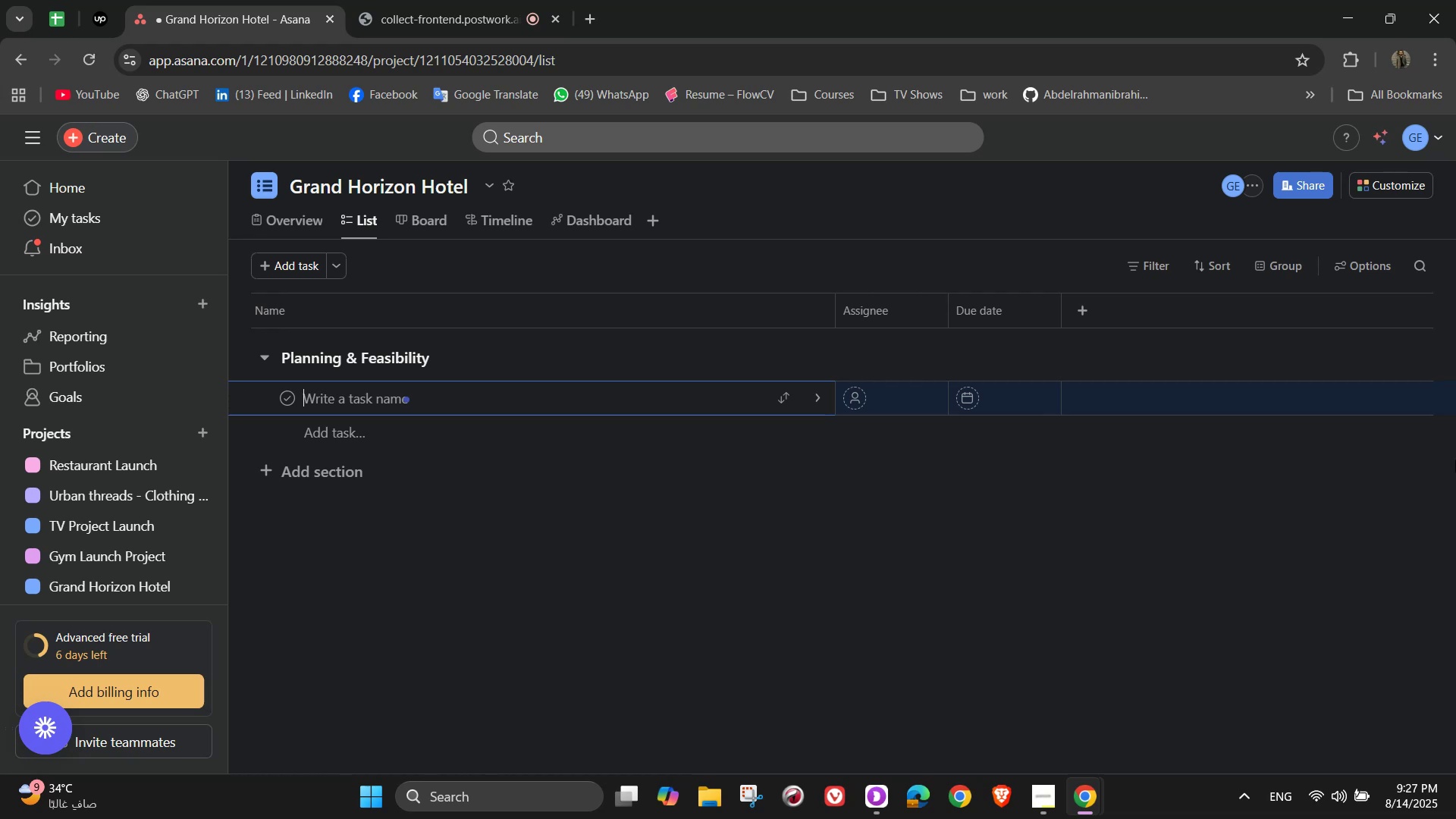 
type(Market Research)
 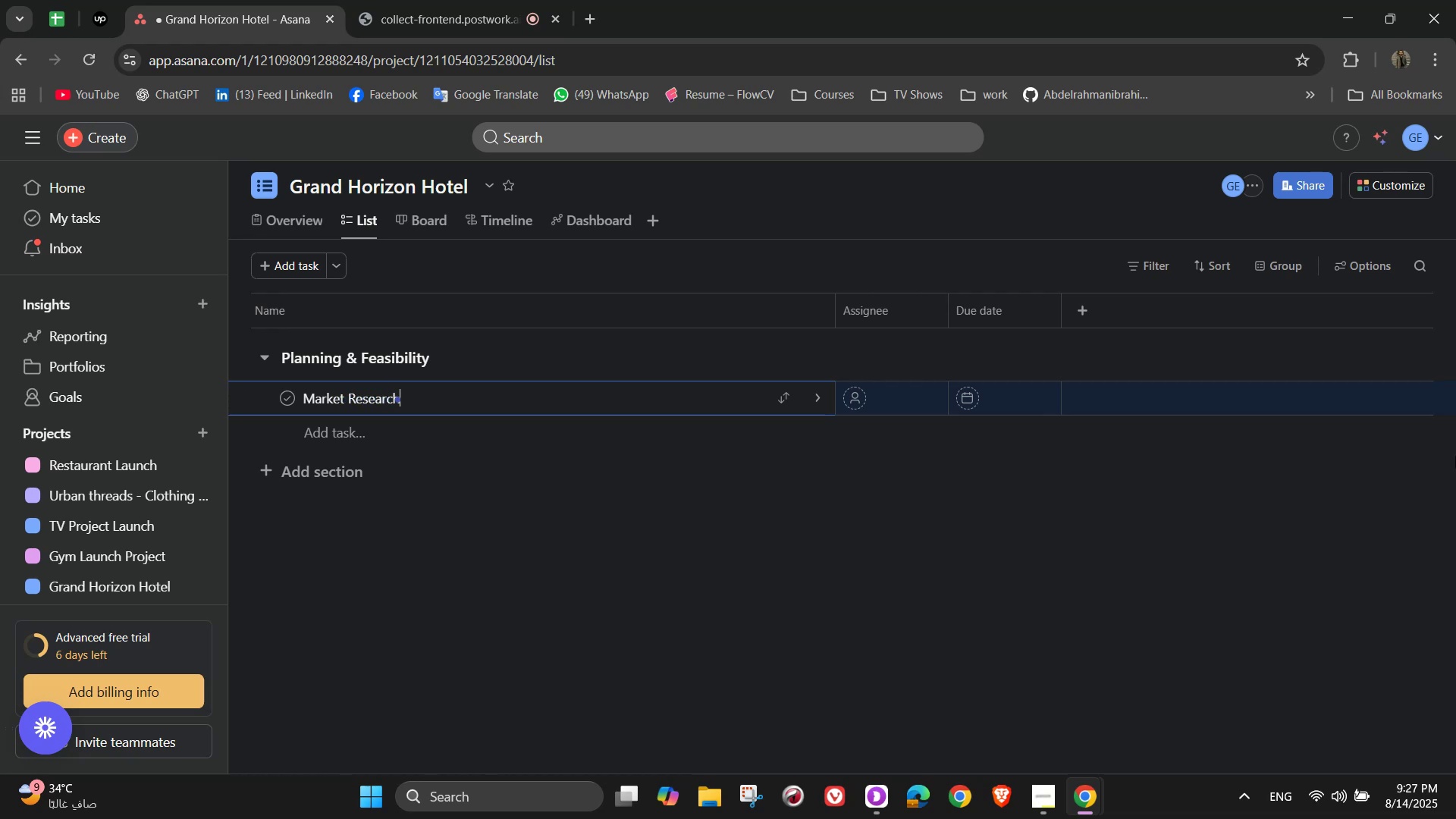 
left_click([808, 397])
 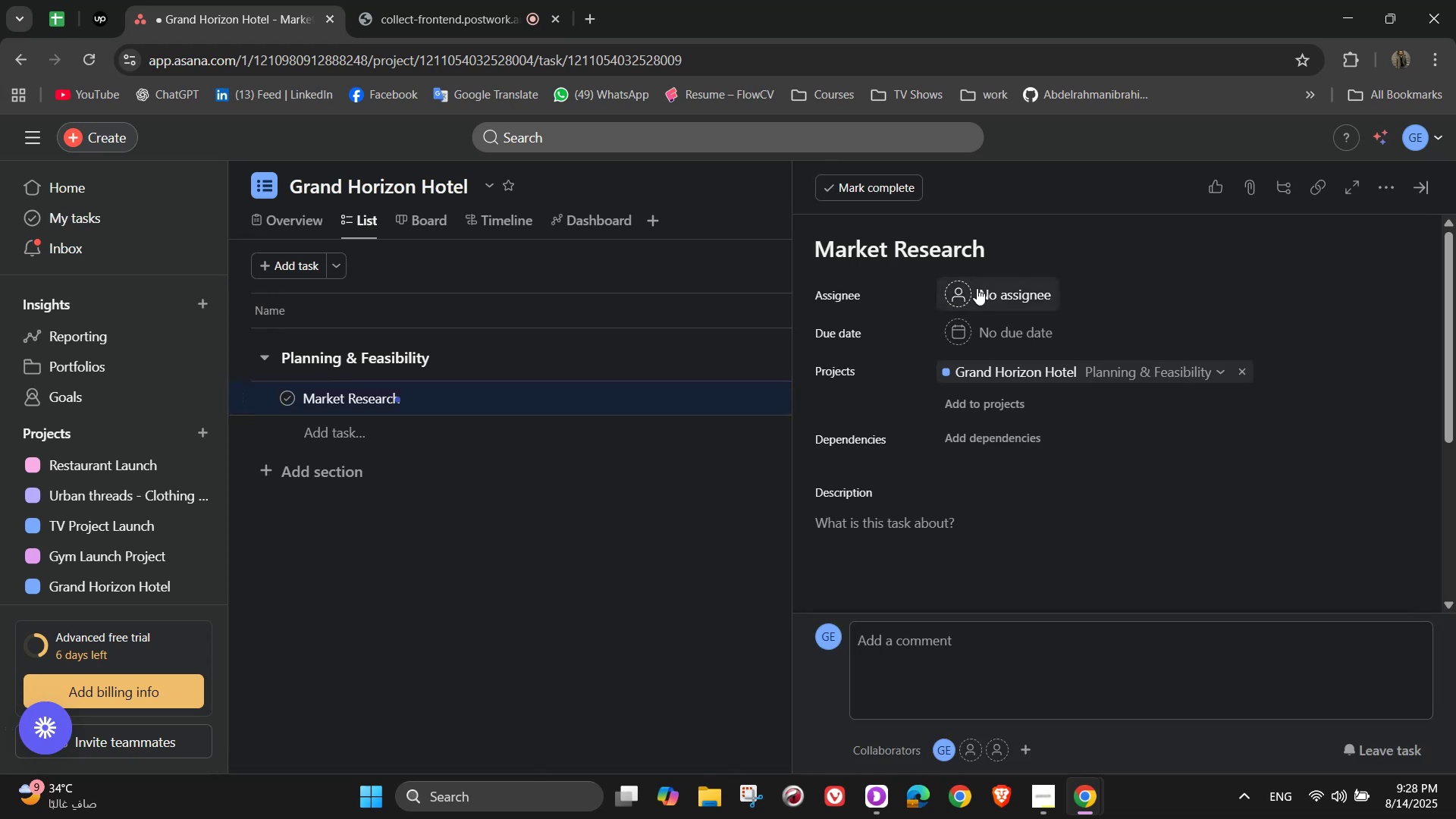 
left_click([977, 290])
 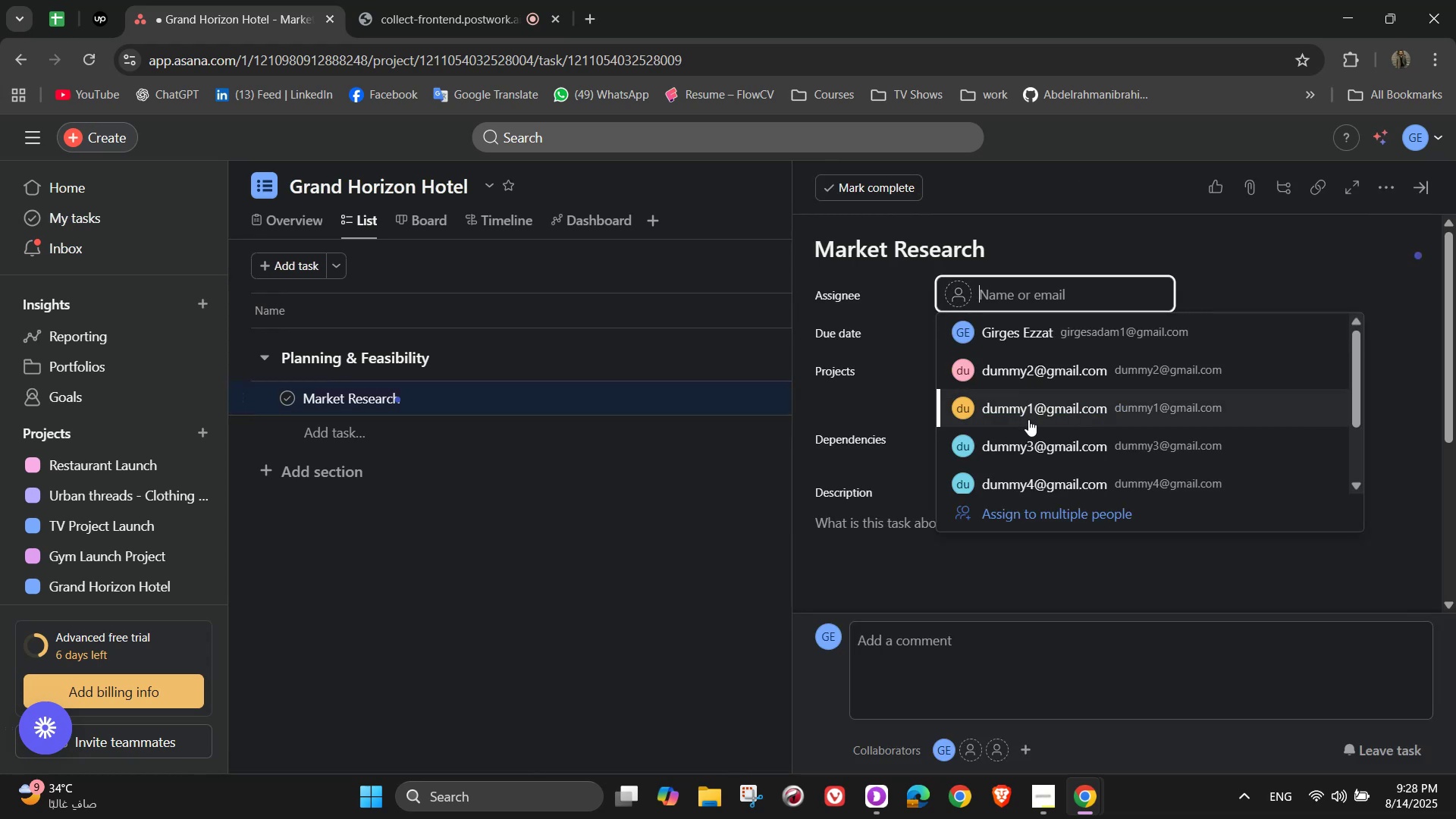 
double_click([1028, 315])
 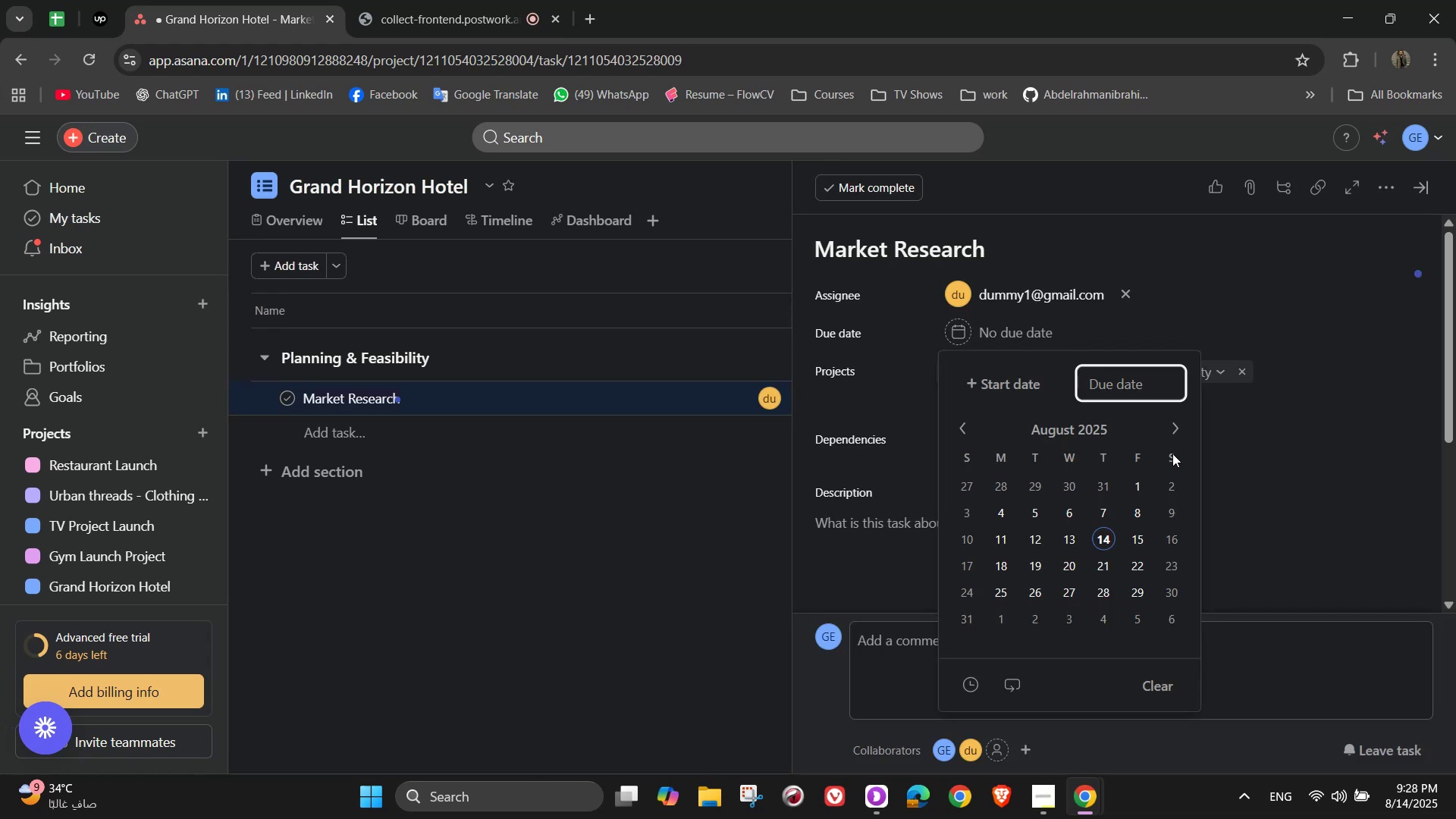 
left_click([1171, 443])
 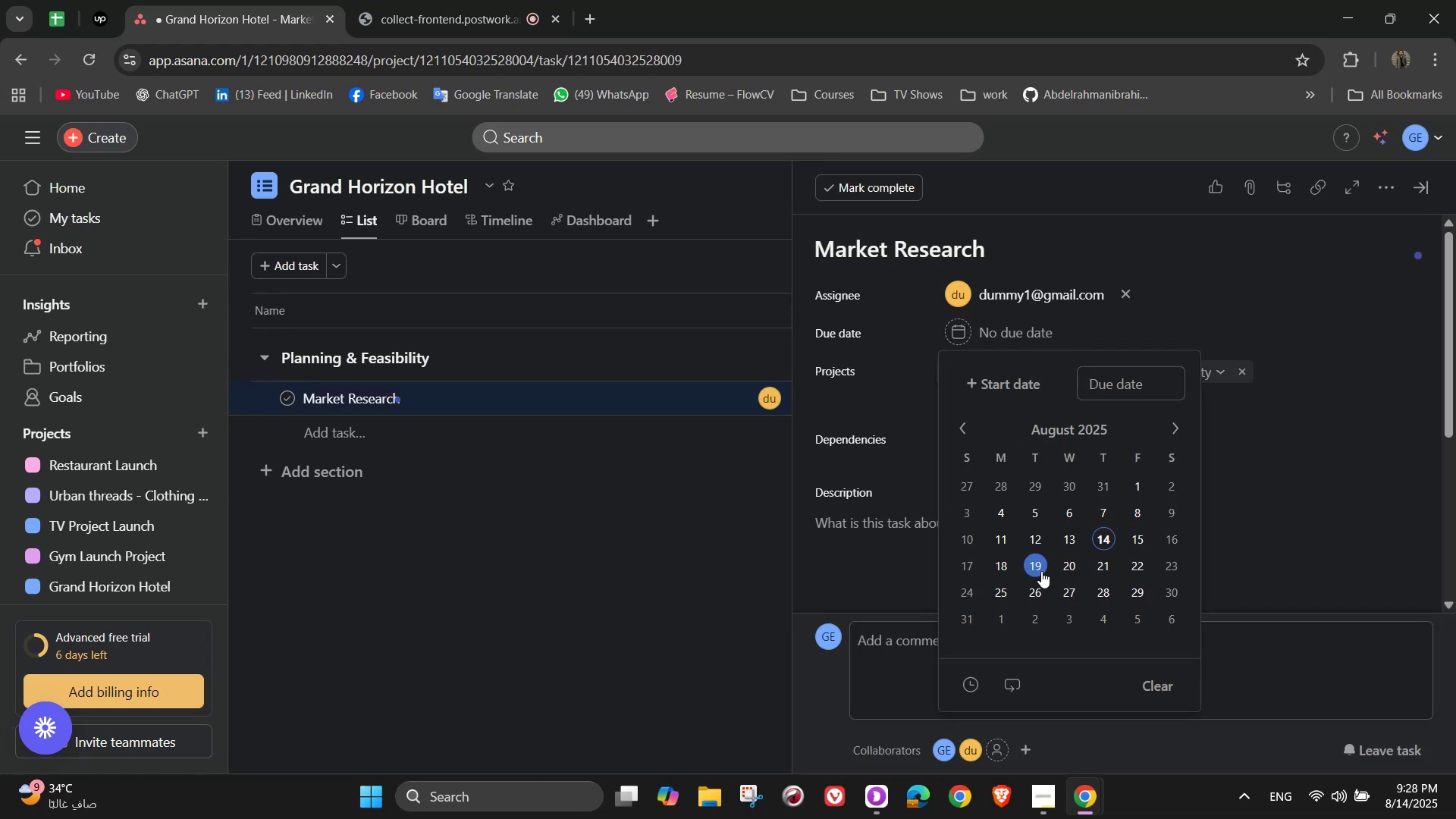 
left_click([1040, 571])
 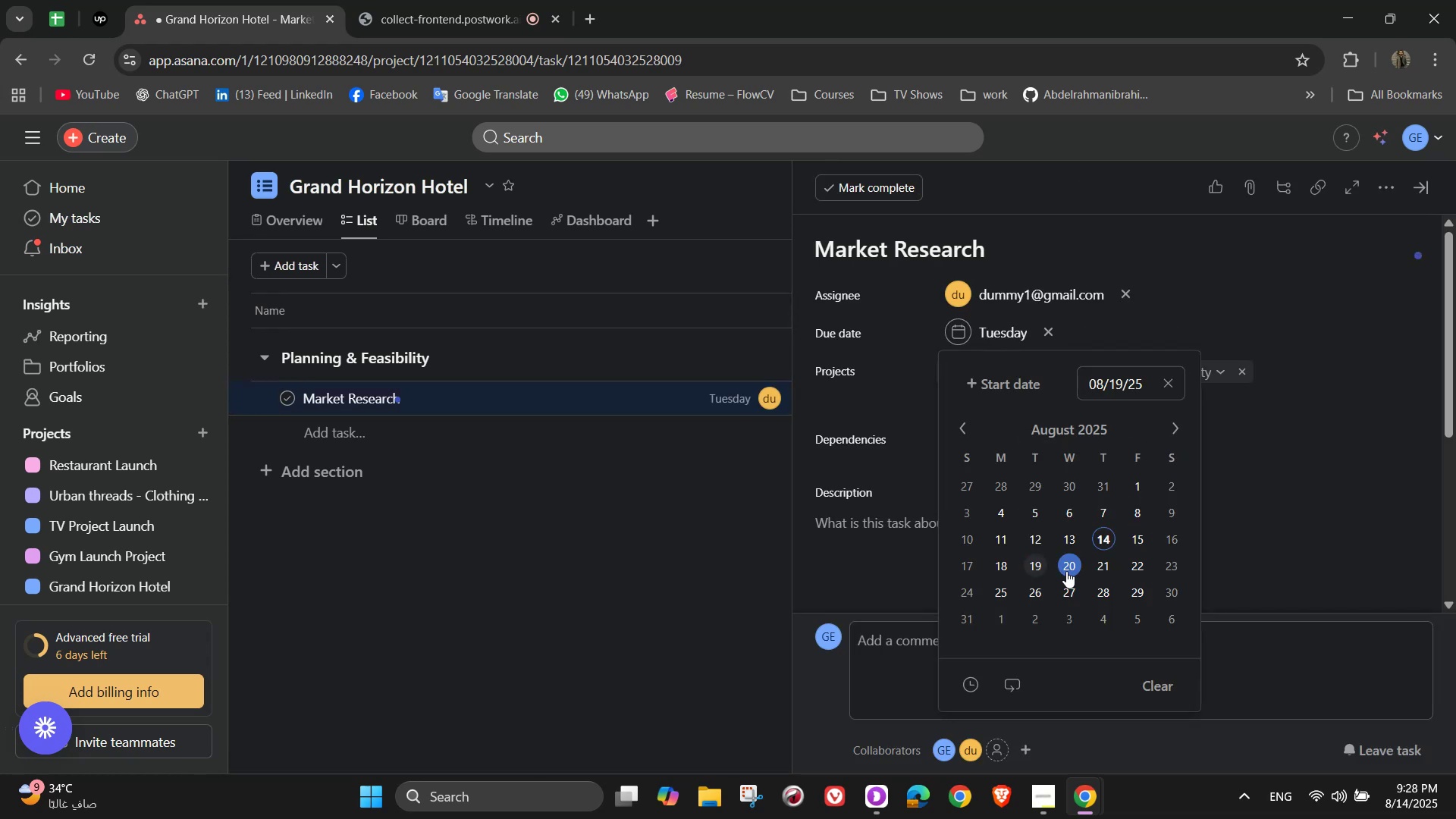 
left_click([1090, 569])
 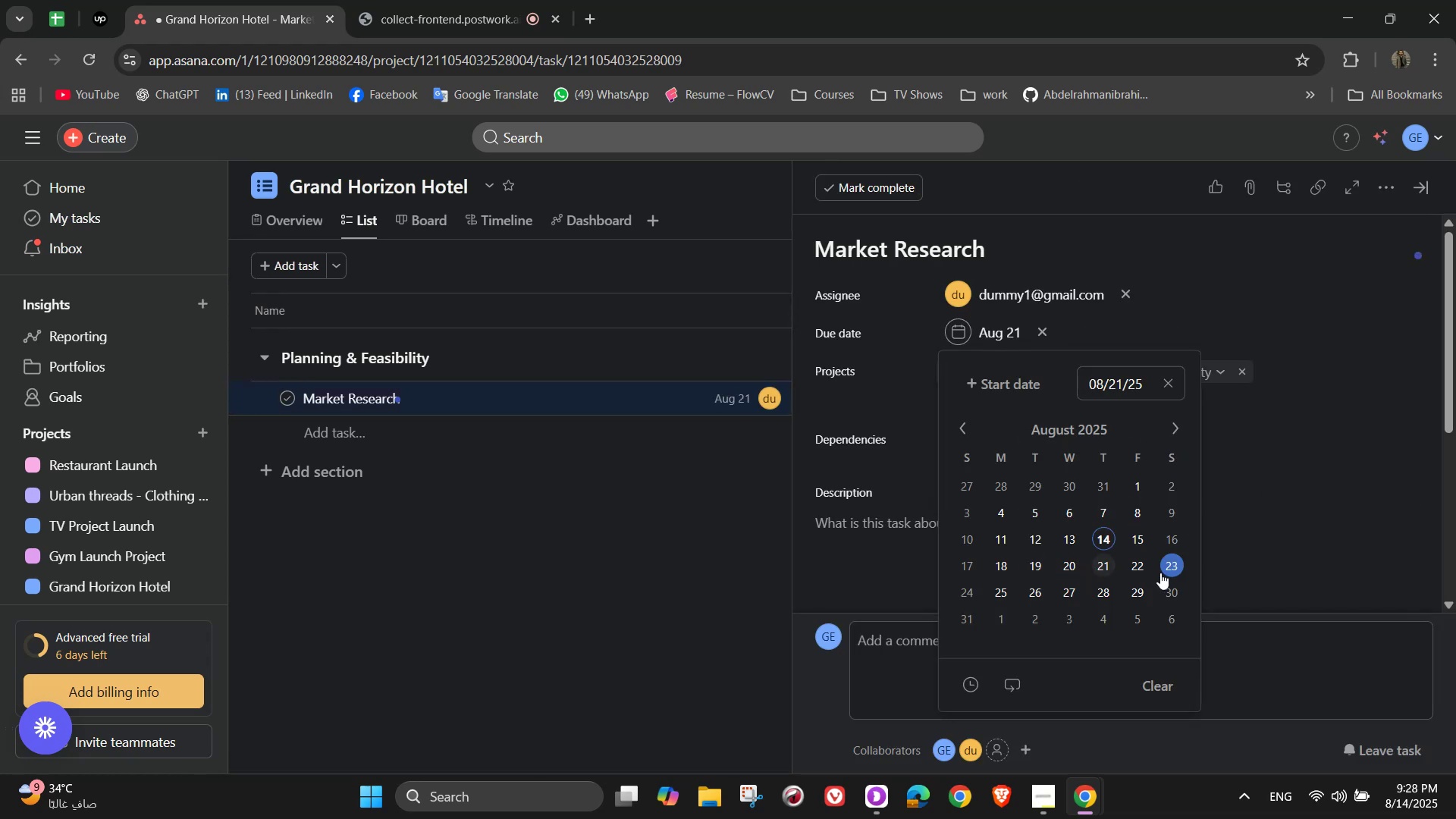 
left_click([1297, 457])
 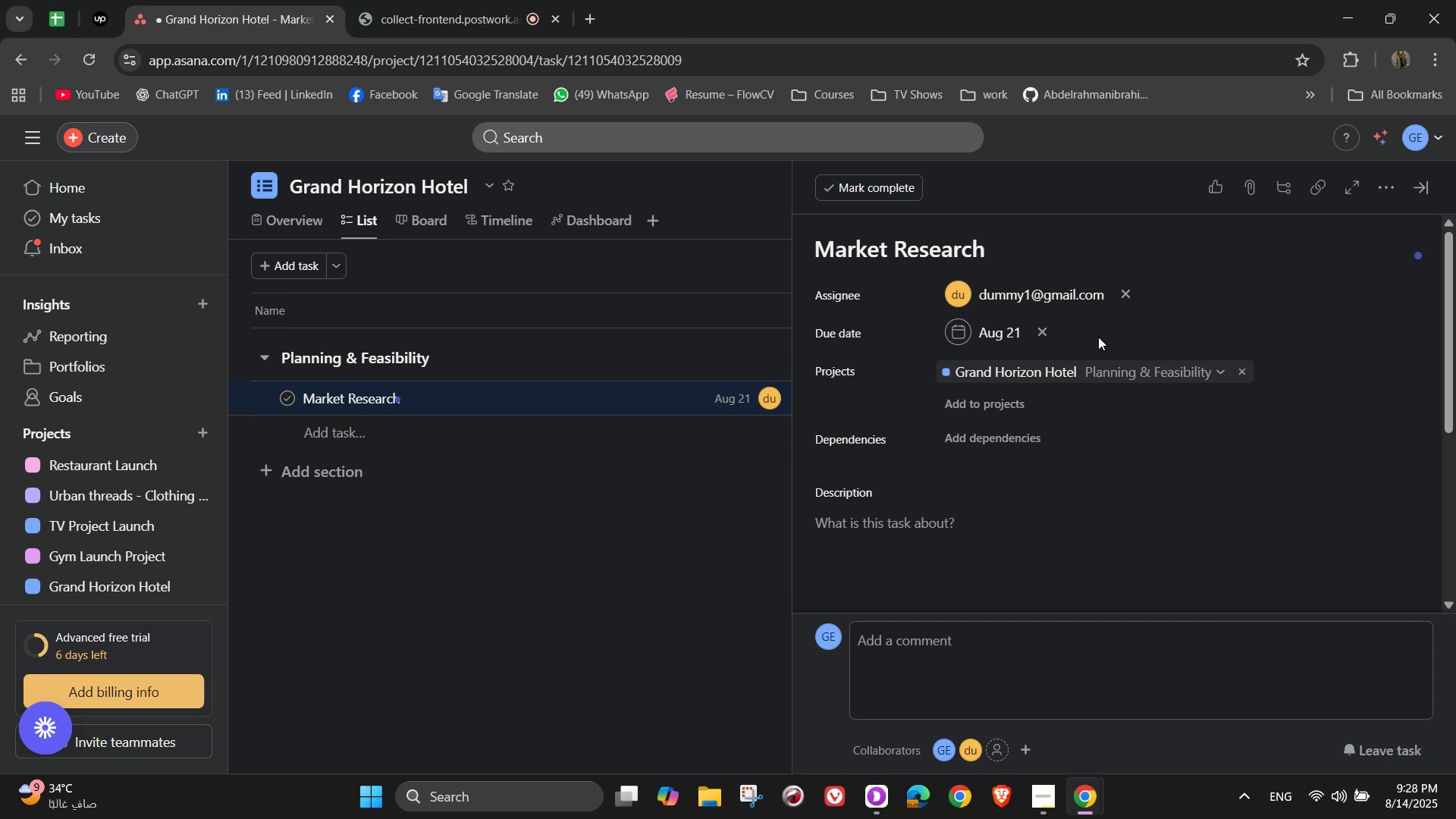 
left_click([1049, 331])
 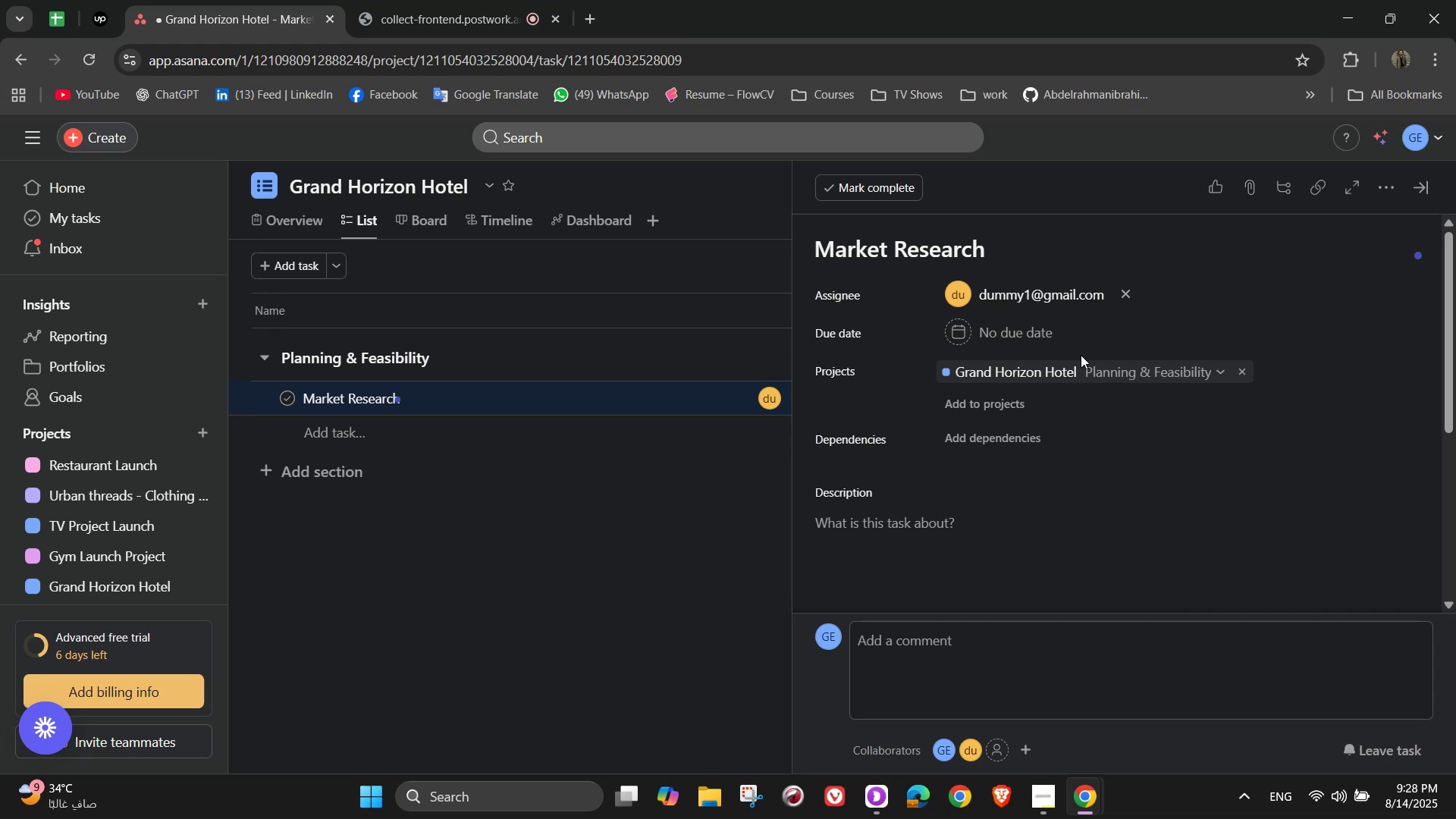 
left_click([1031, 327])
 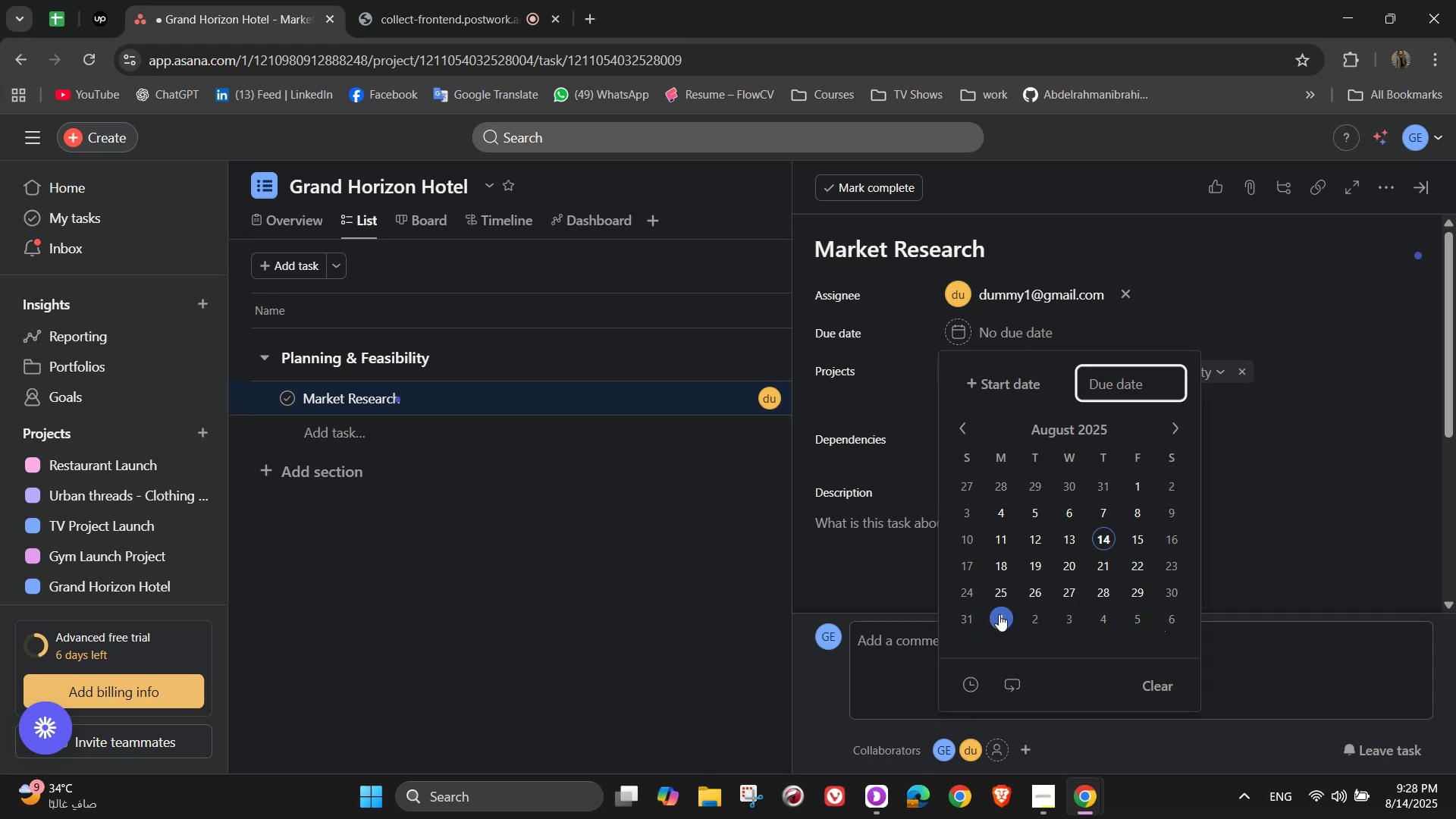 
left_click([1304, 406])
 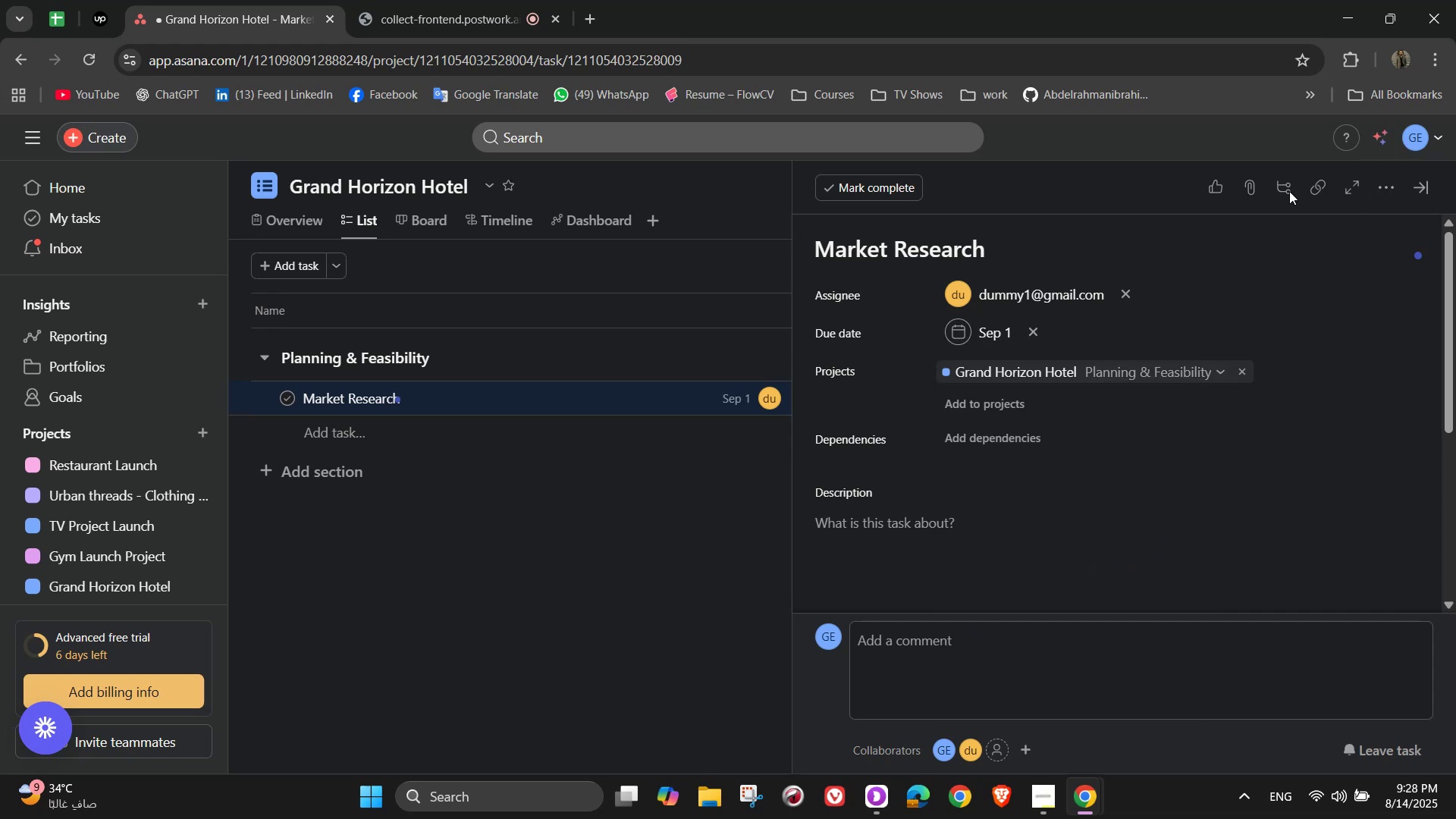 
left_click([1384, 193])
 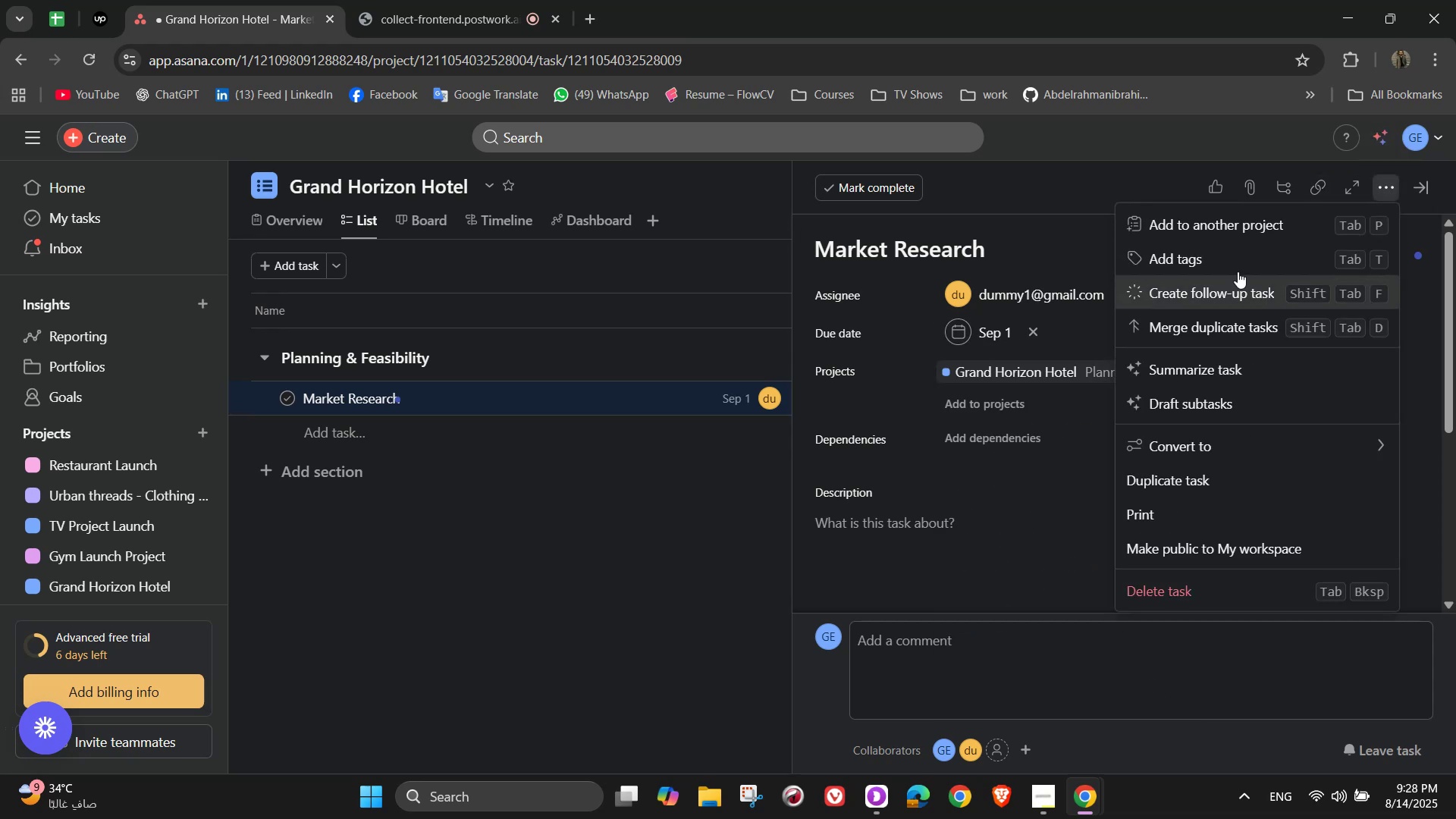 
left_click([1232, 259])
 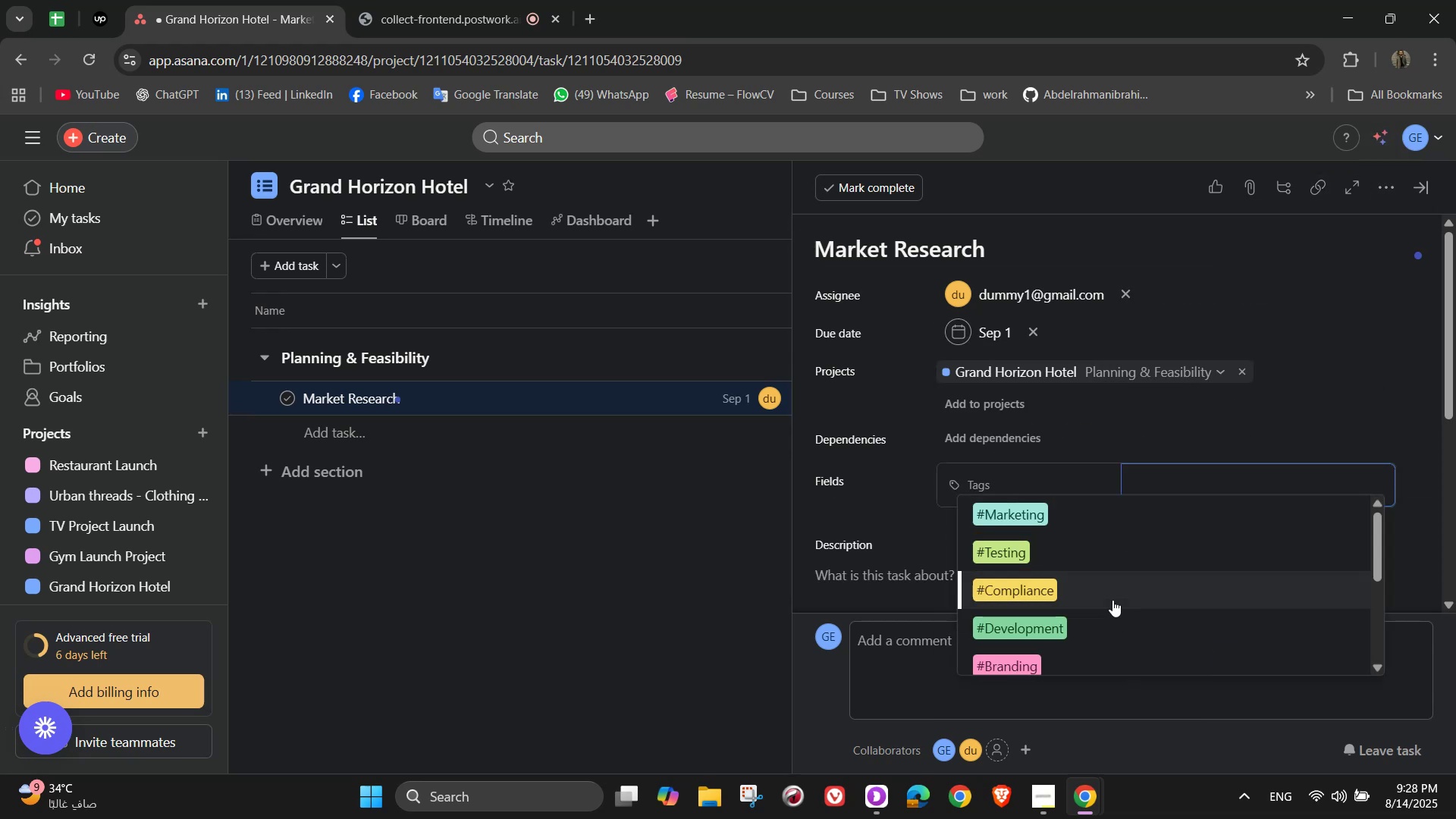 
key(R)
 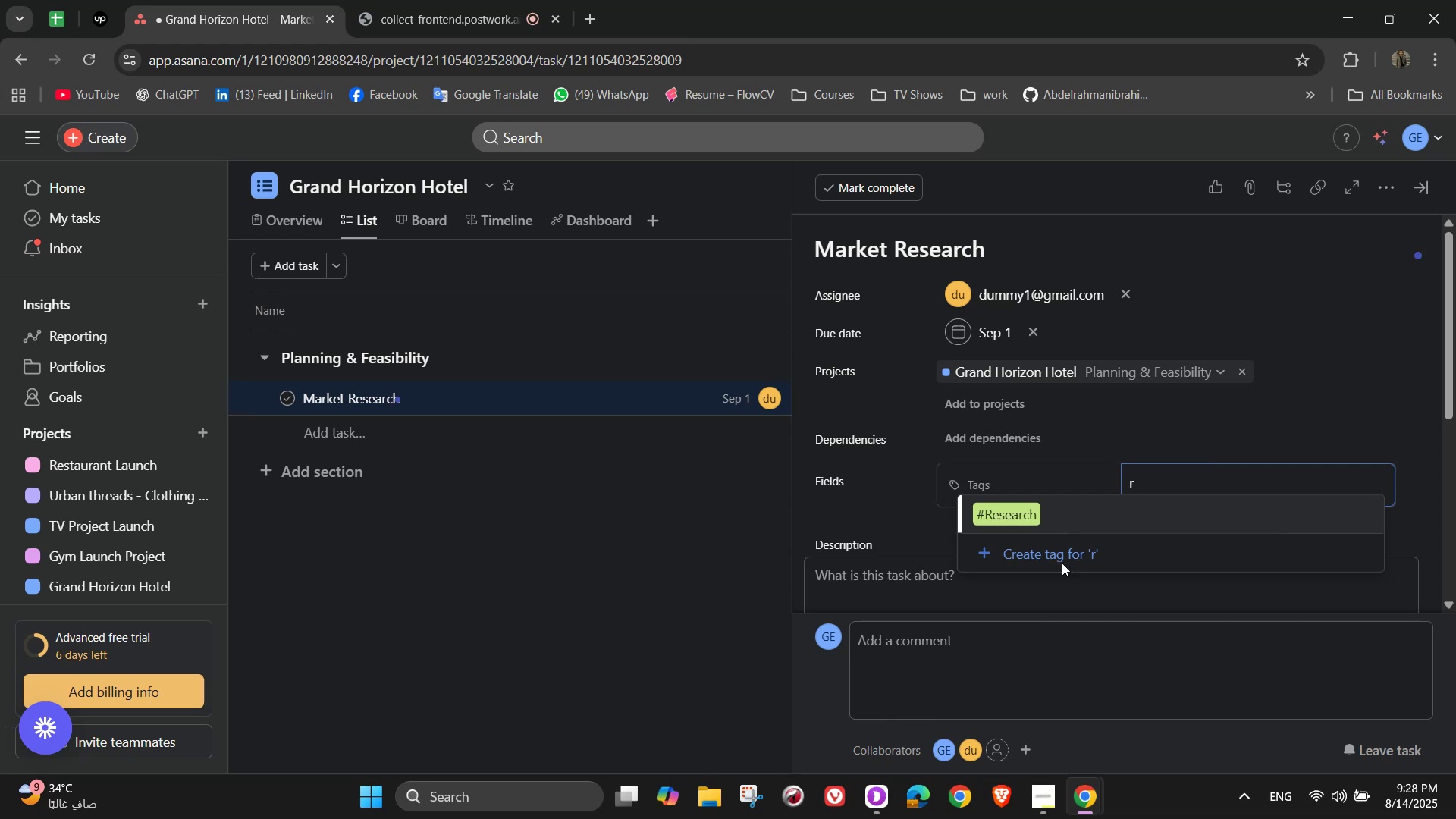 
left_click([1050, 515])
 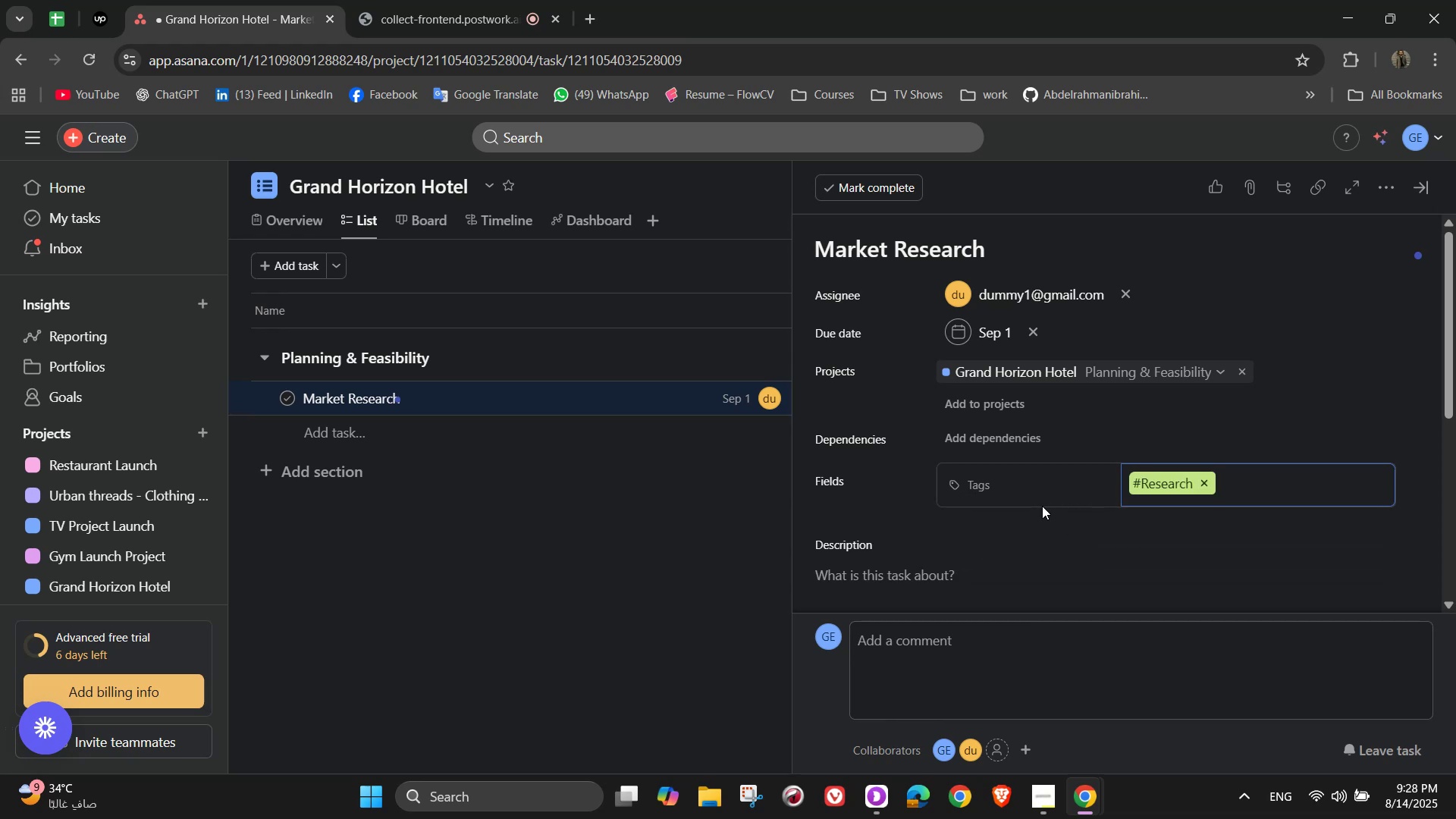 
scroll: coordinate [934, 493], scroll_direction: down, amount: 1.0
 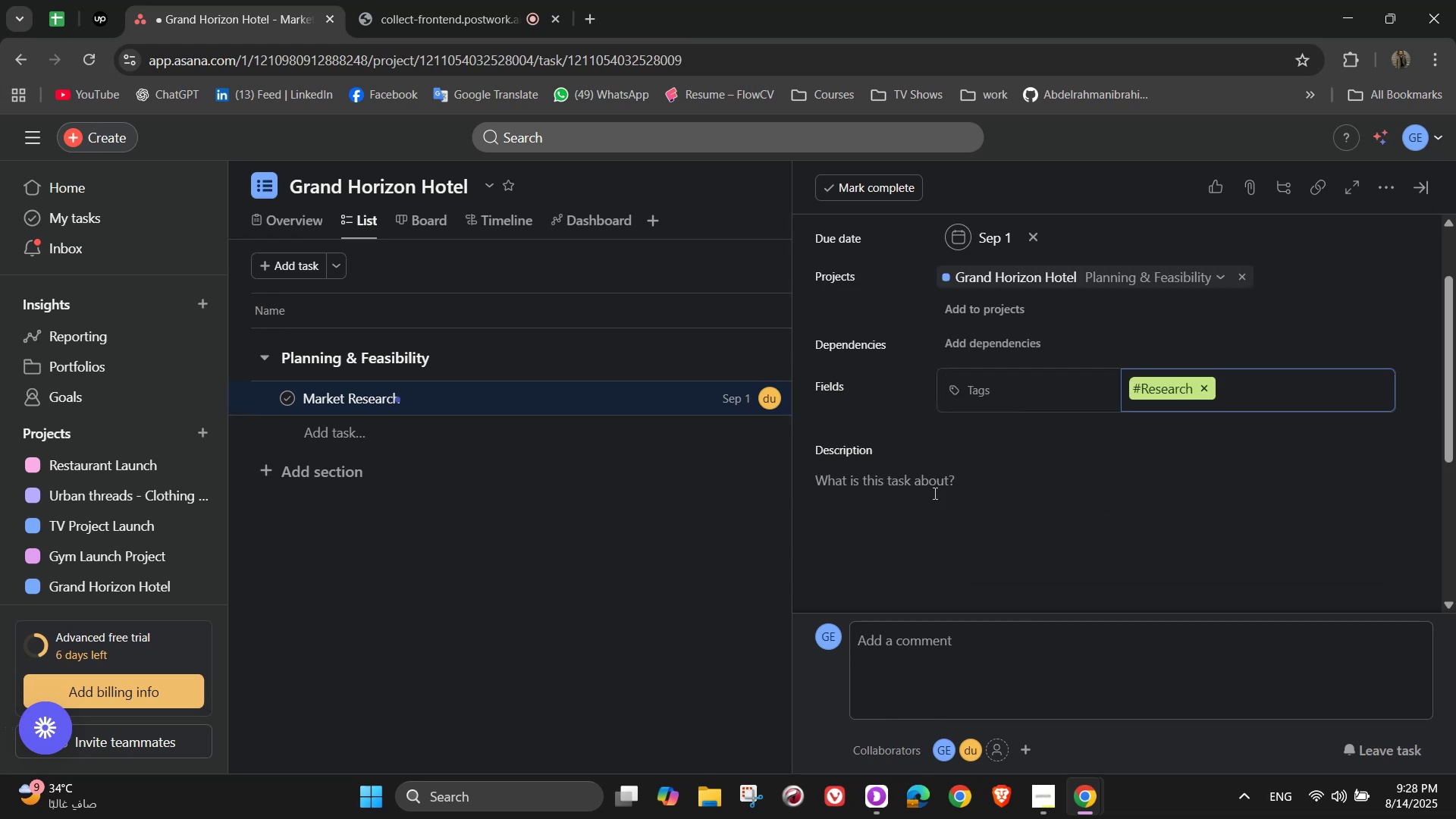 
key(CapsLock)
 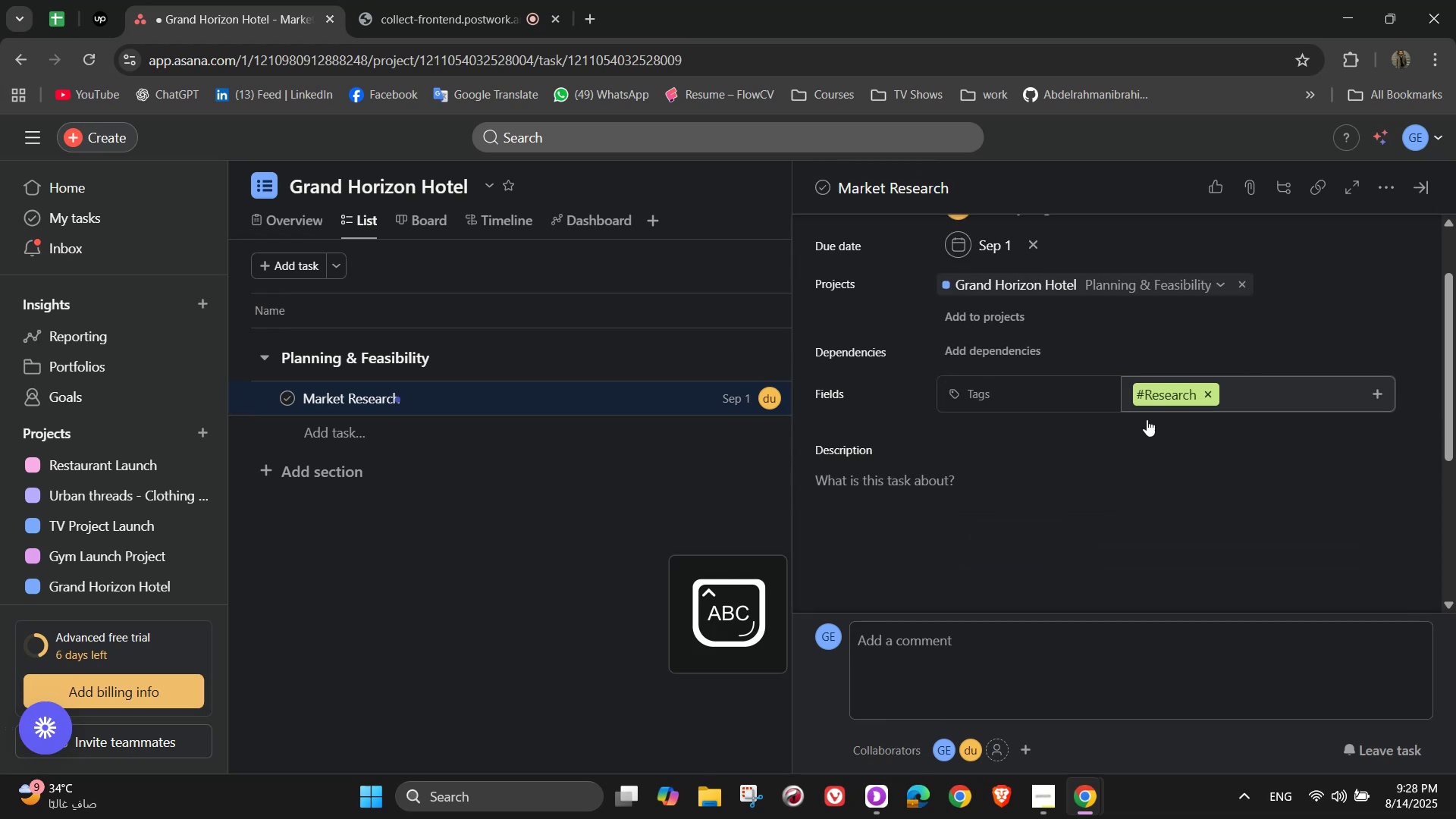 
left_click([1101, 471])
 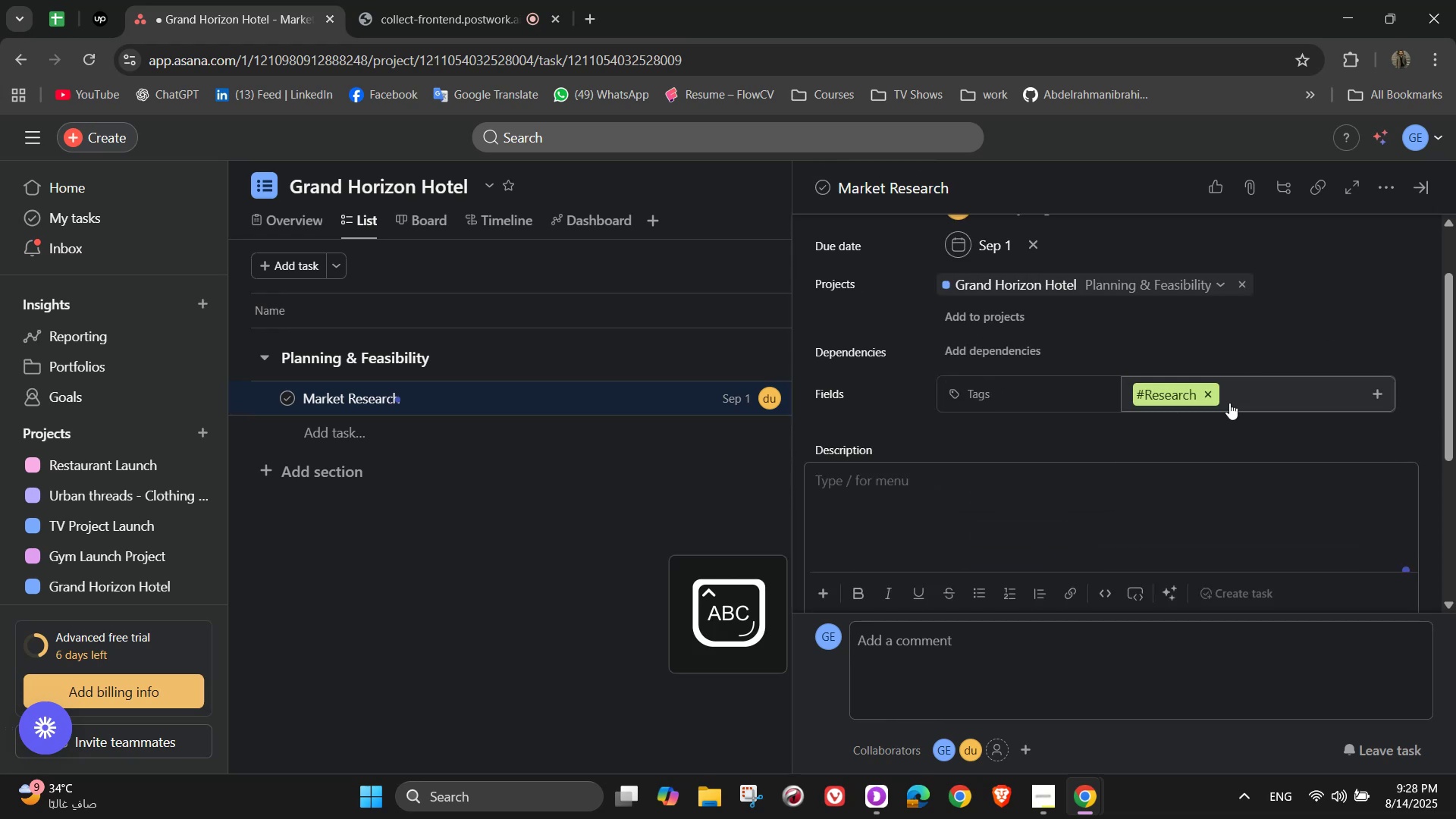 
scroll: coordinate [1229, 403], scroll_direction: down, amount: 1.0
 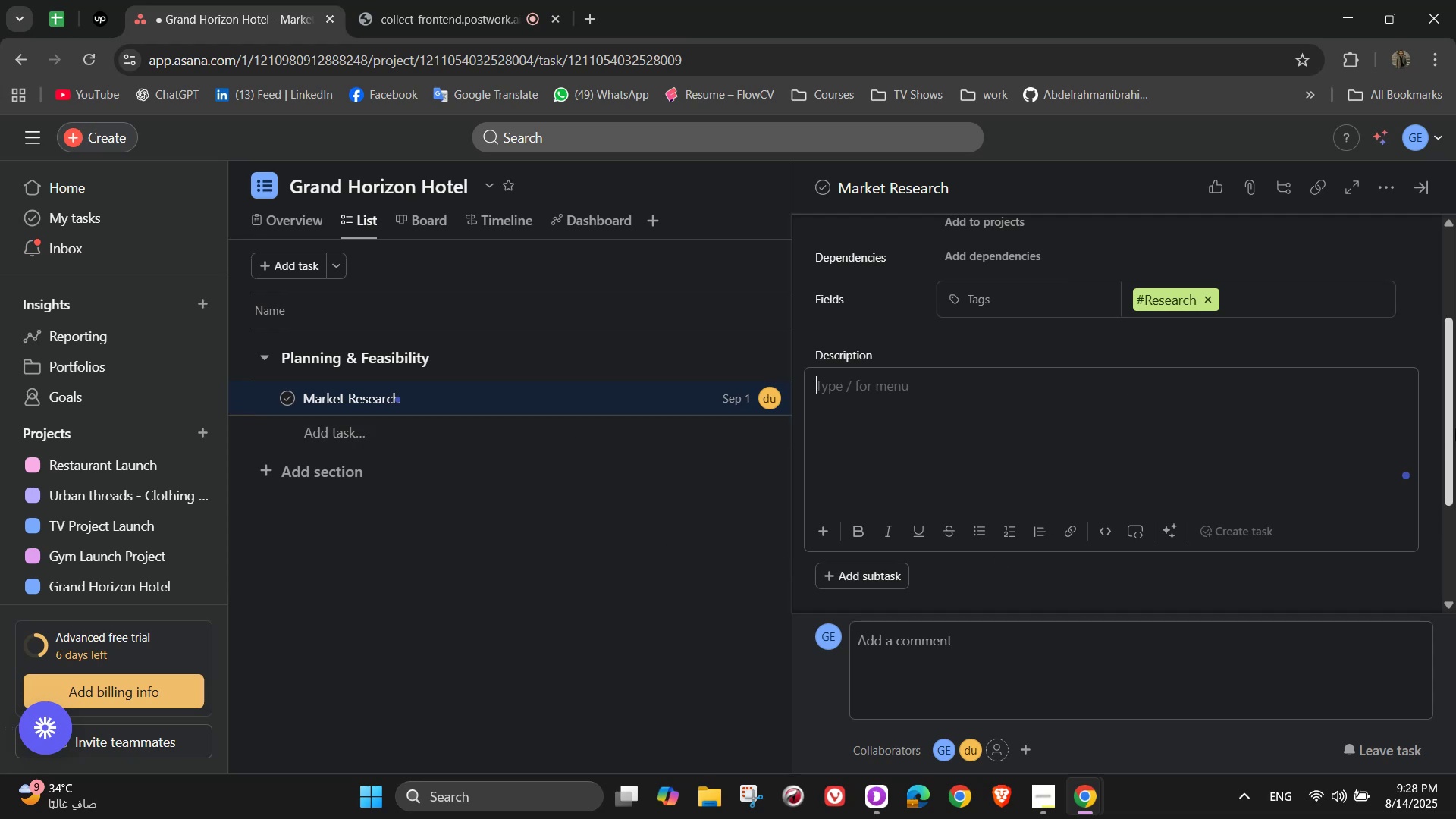 
wait(6.54)
 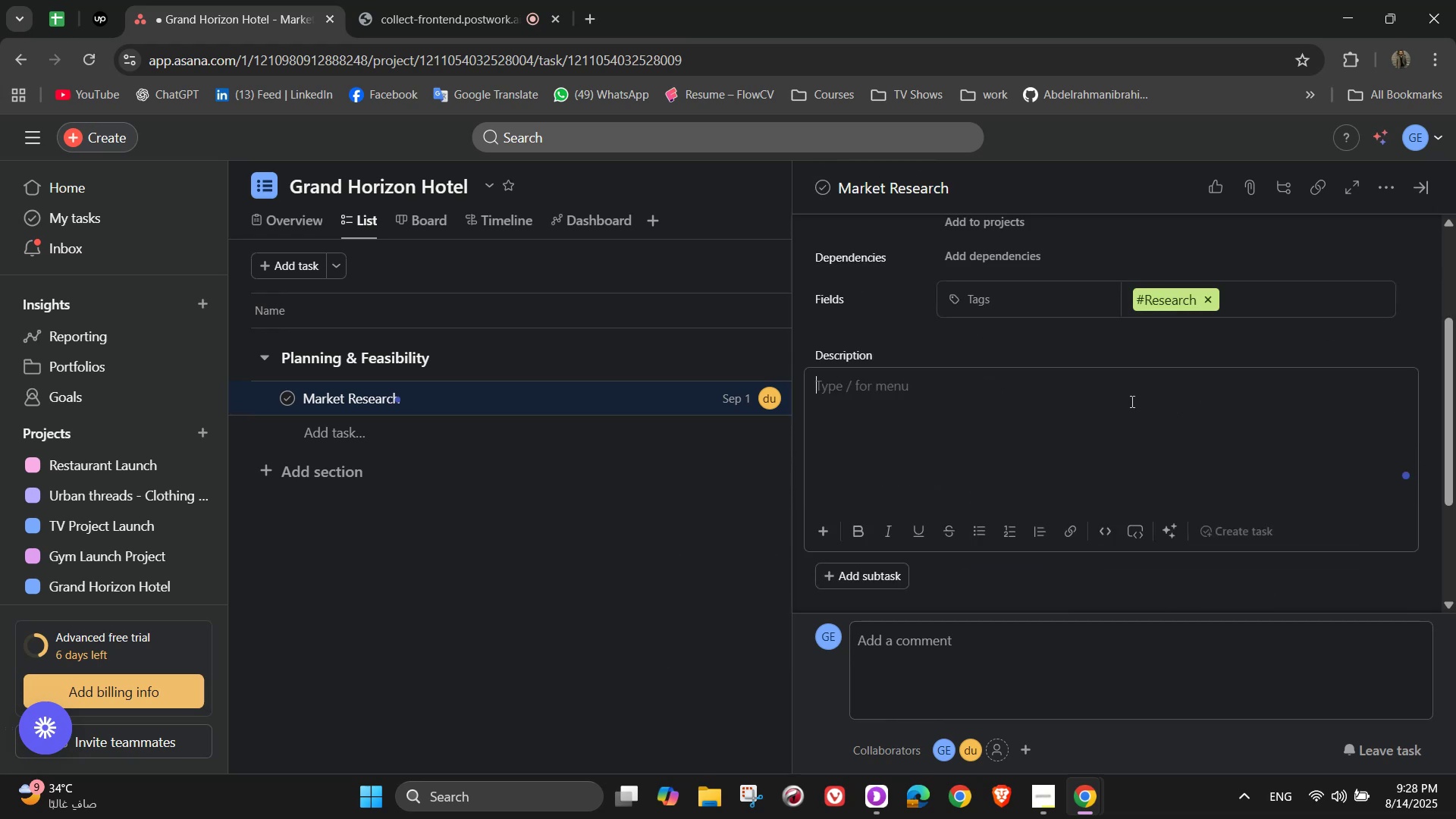 
type(aNA)
key(Backspace)
key(Backspace)
key(Backspace)
key(Backspace)
type(Ana )
key(Backspace)
type(lyze tourisn)
key(Backspace)
type(m trends and)
 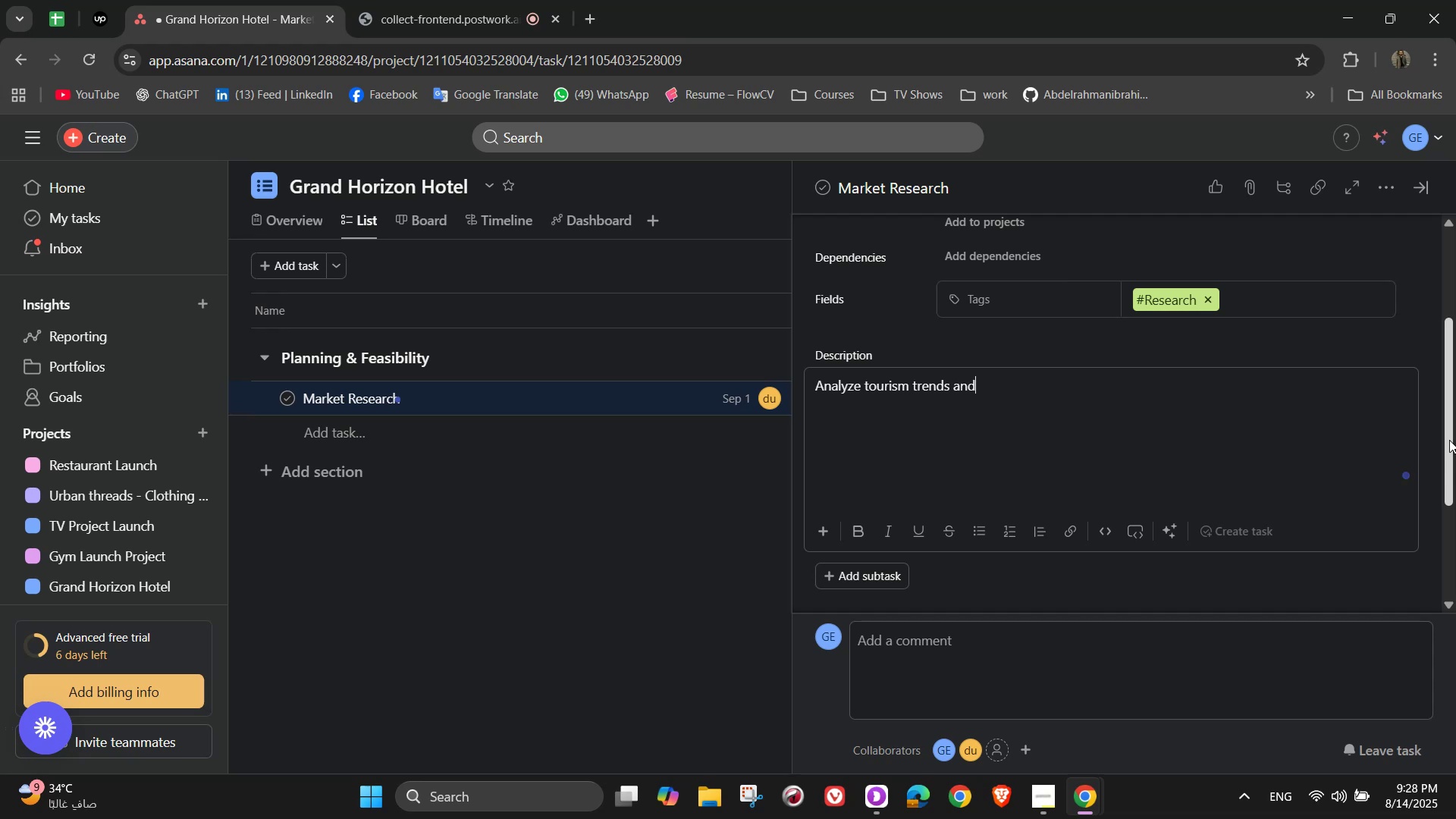 
wait(7.02)
 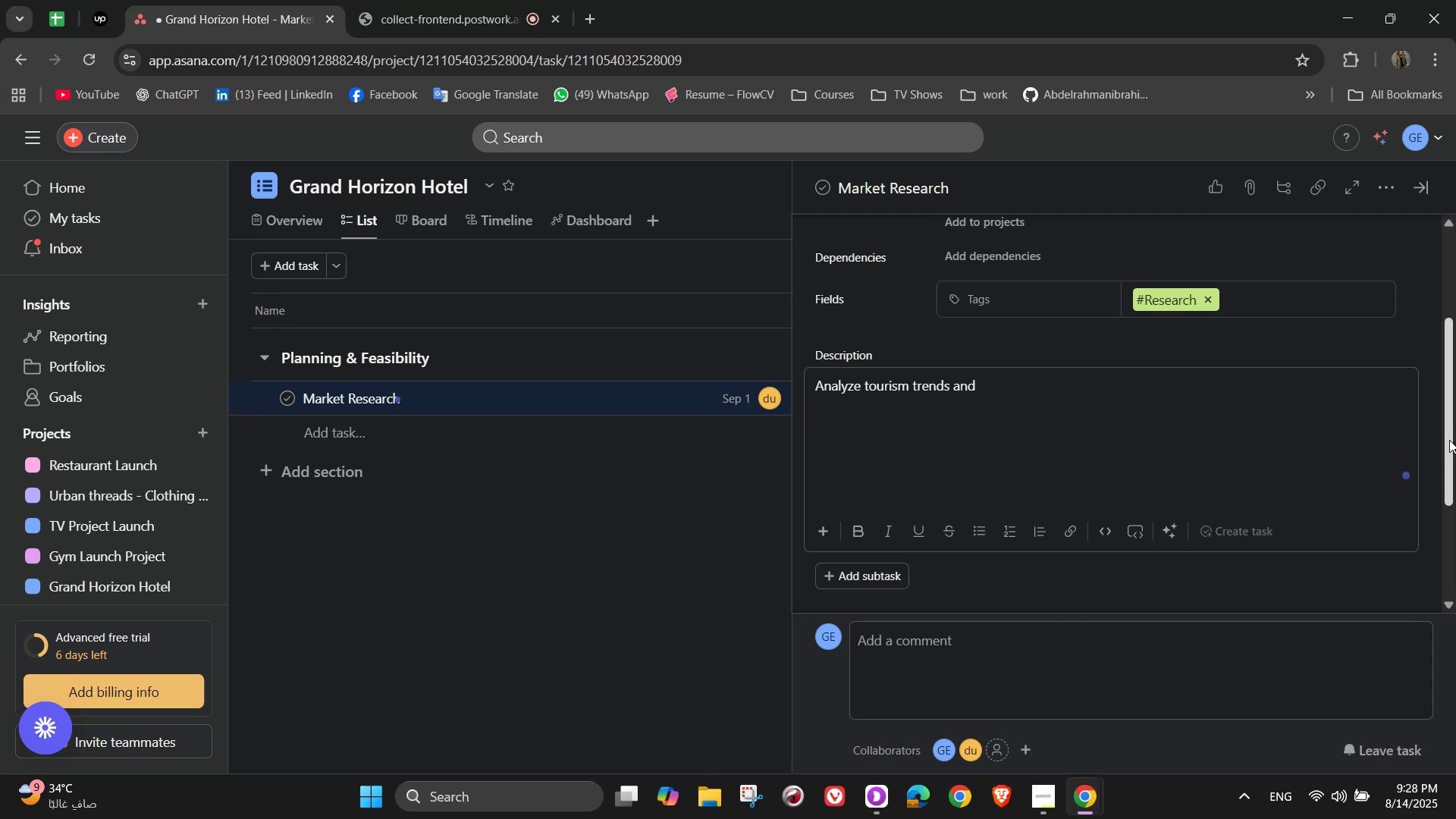 
key(Space)
 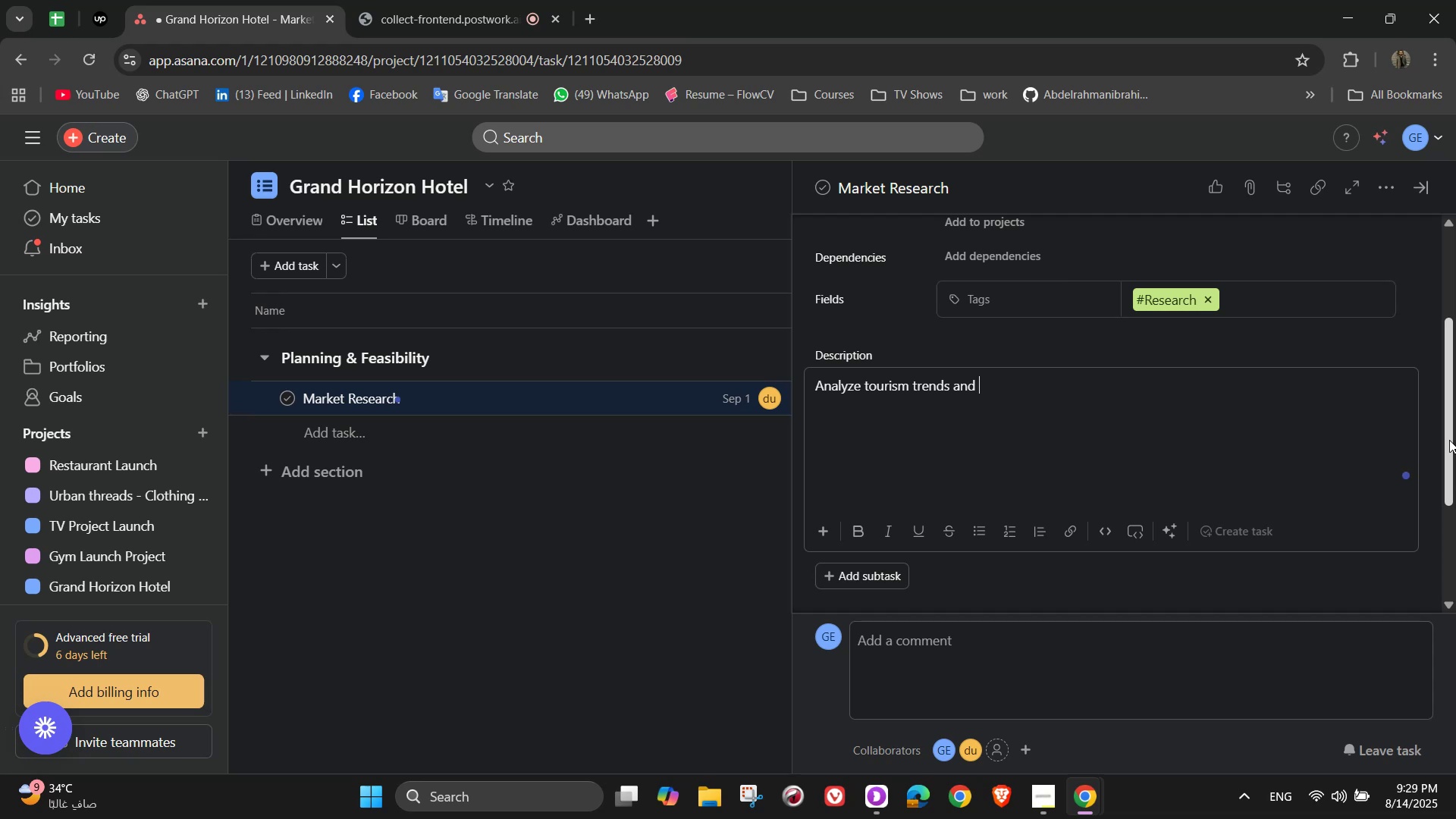 
type(competiton)
key(Backspace)
key(Backspace)
key(Backspace)
key(Backspace)
 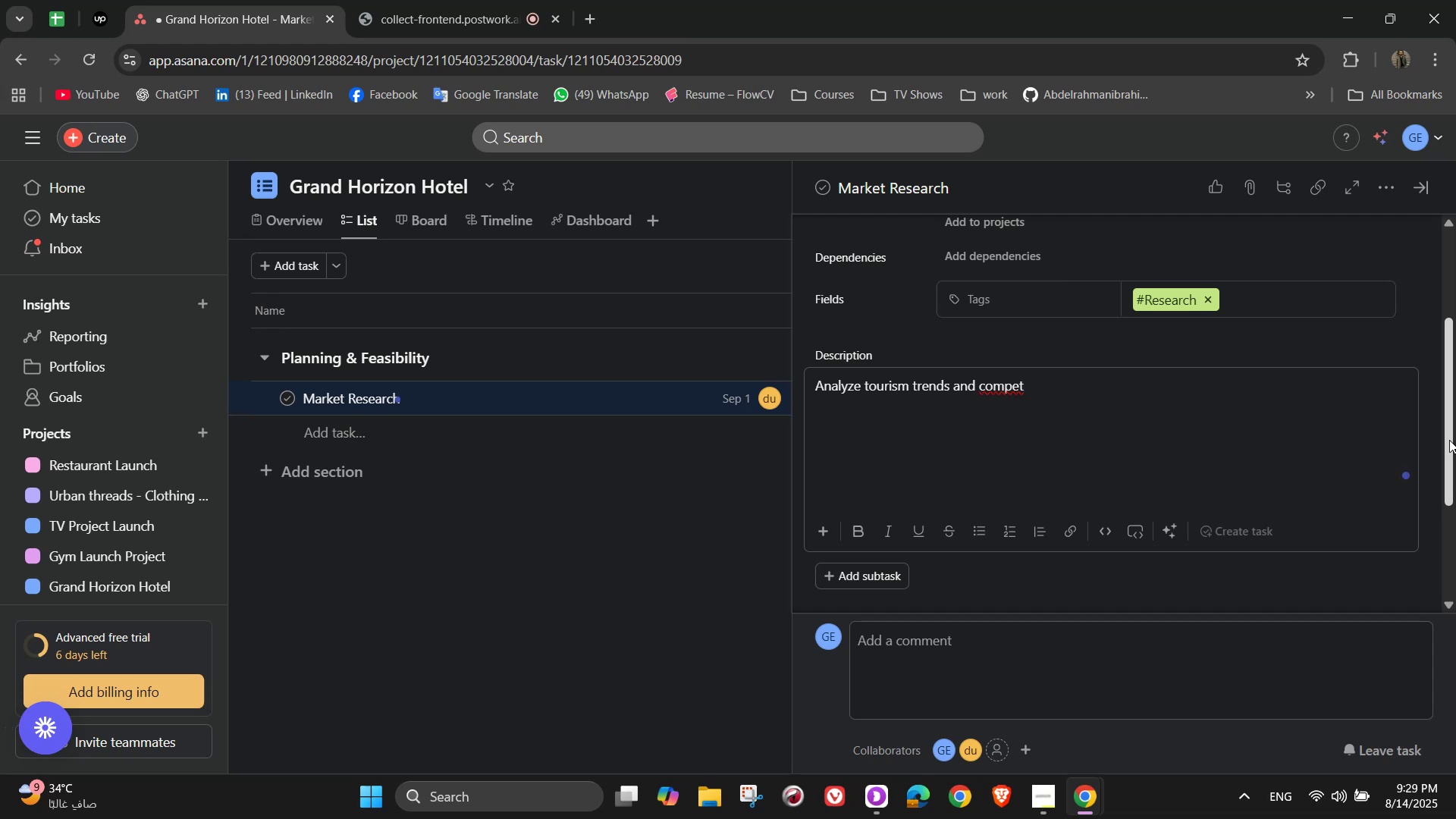 
key(Backspace)
type(tition to identif)
key(Backspace)
type(fy)
 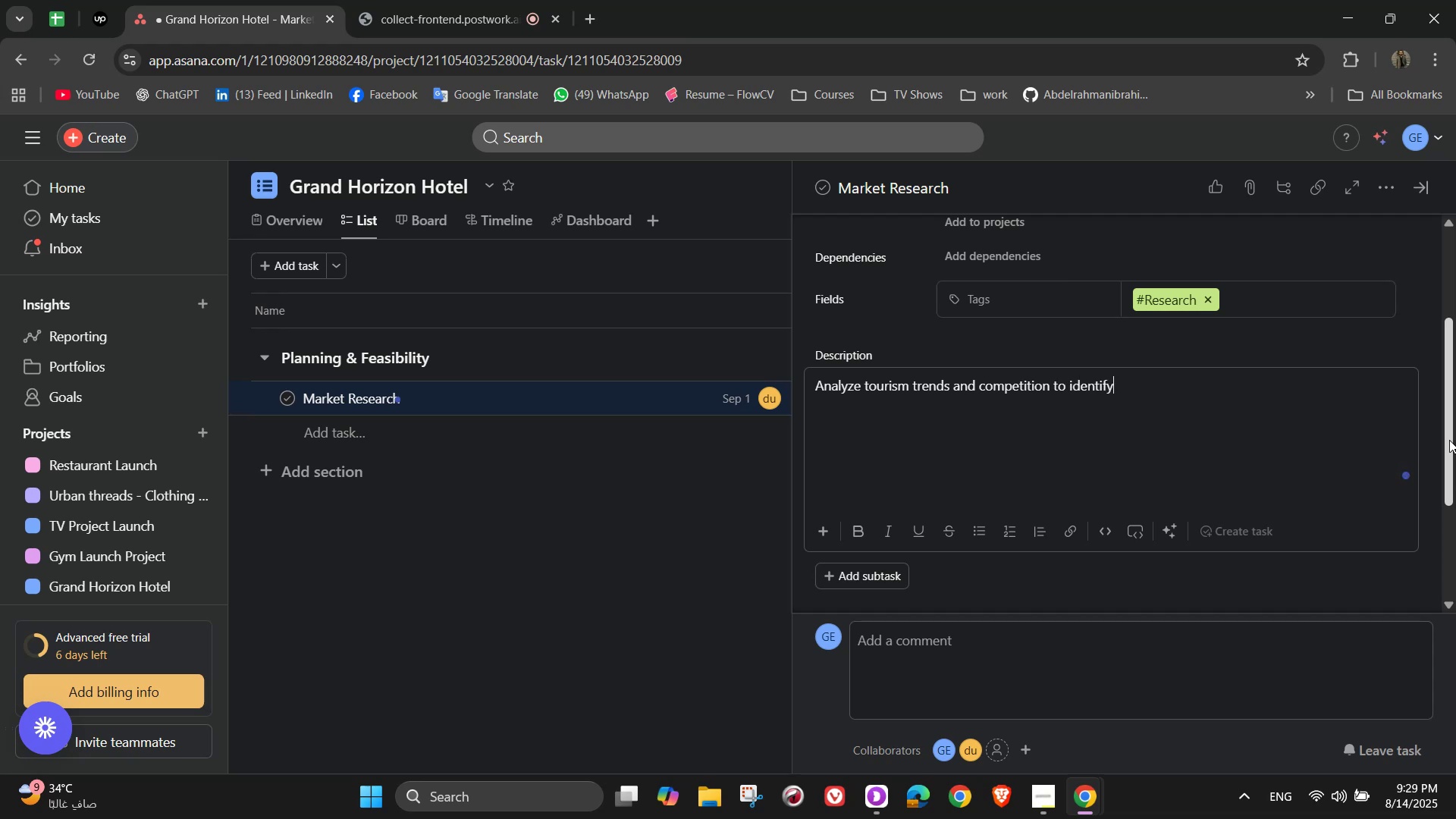 
wait(6.05)
 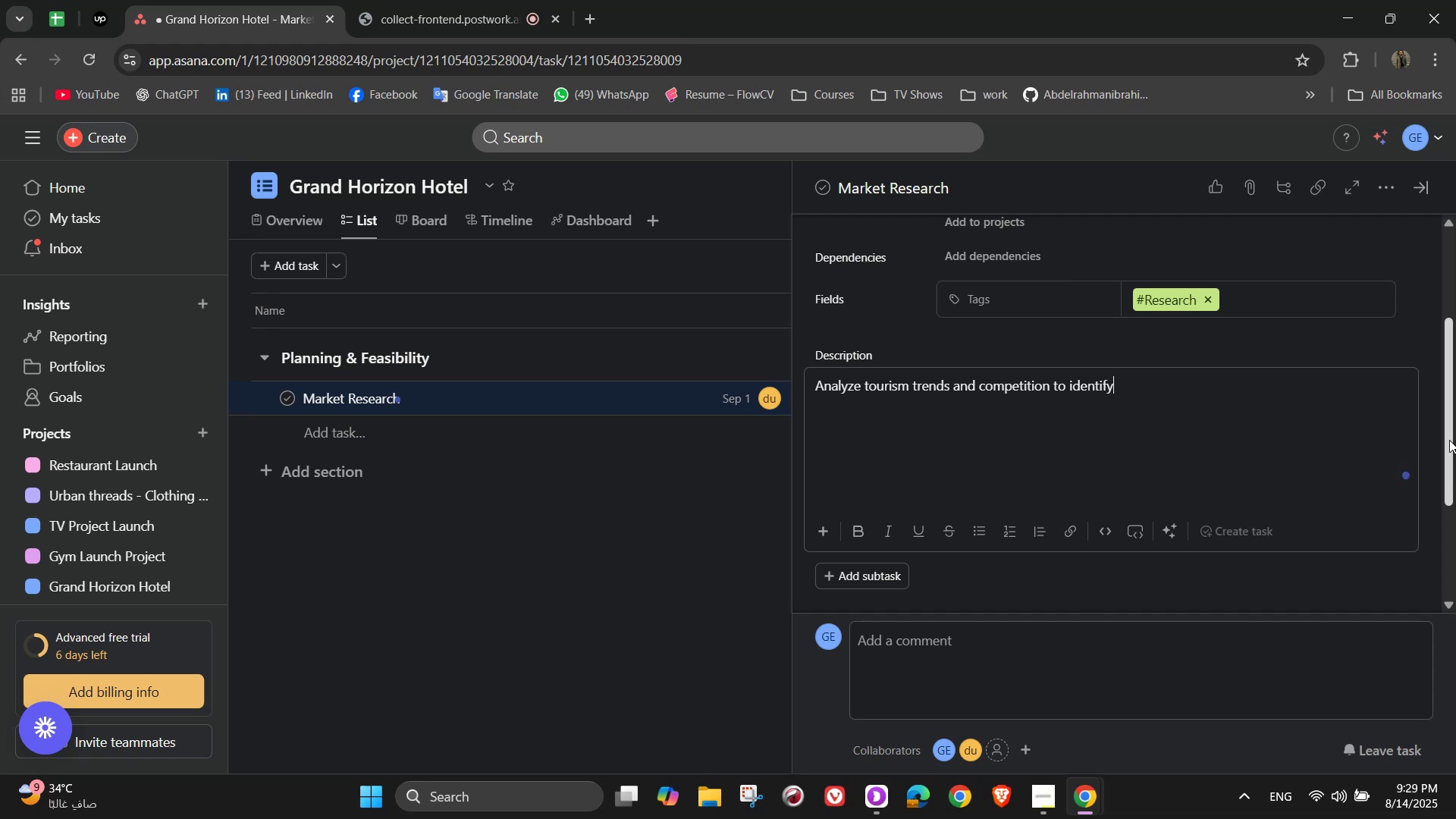 
type( opportunities)
 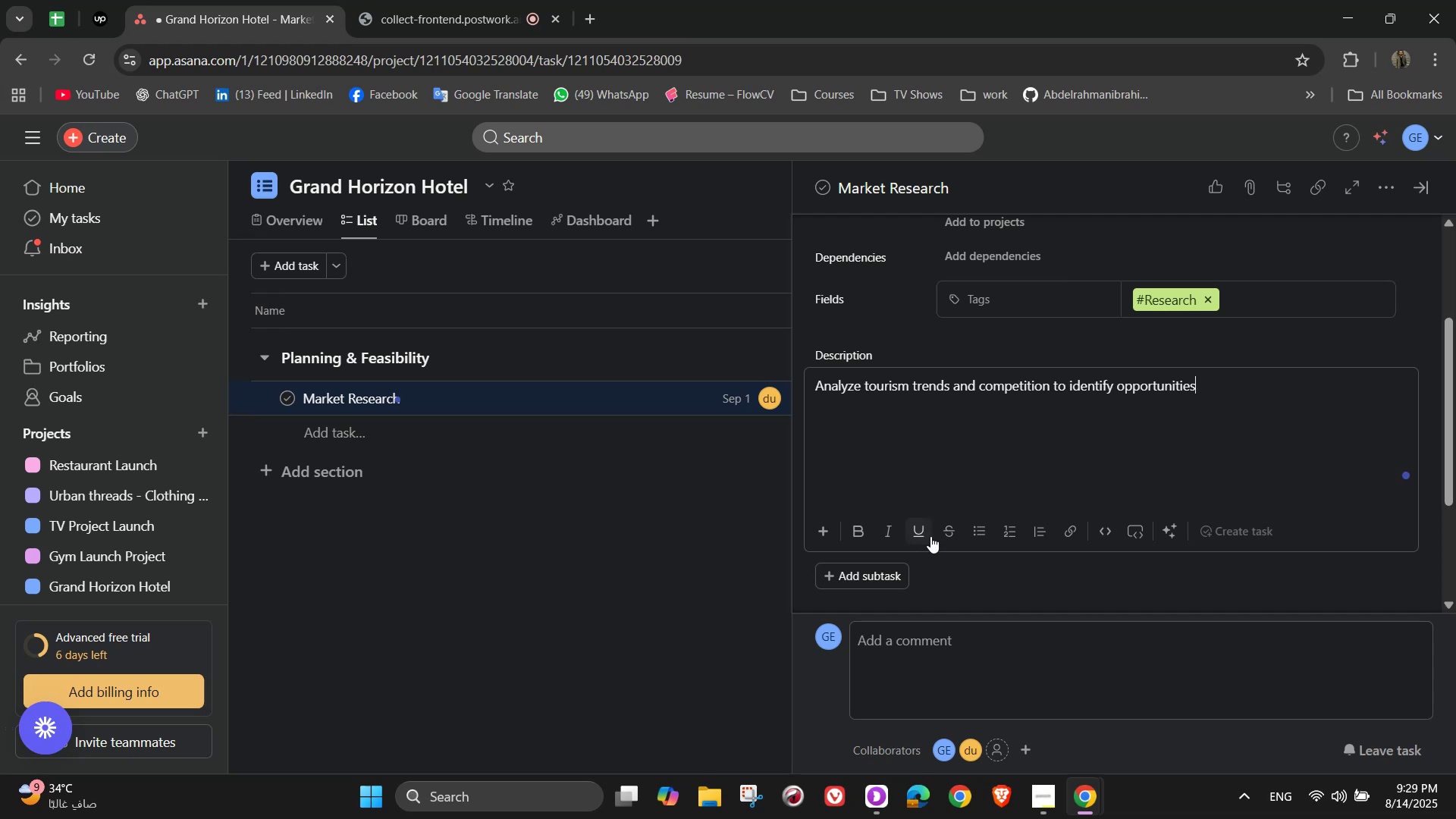 
wait(11.85)
 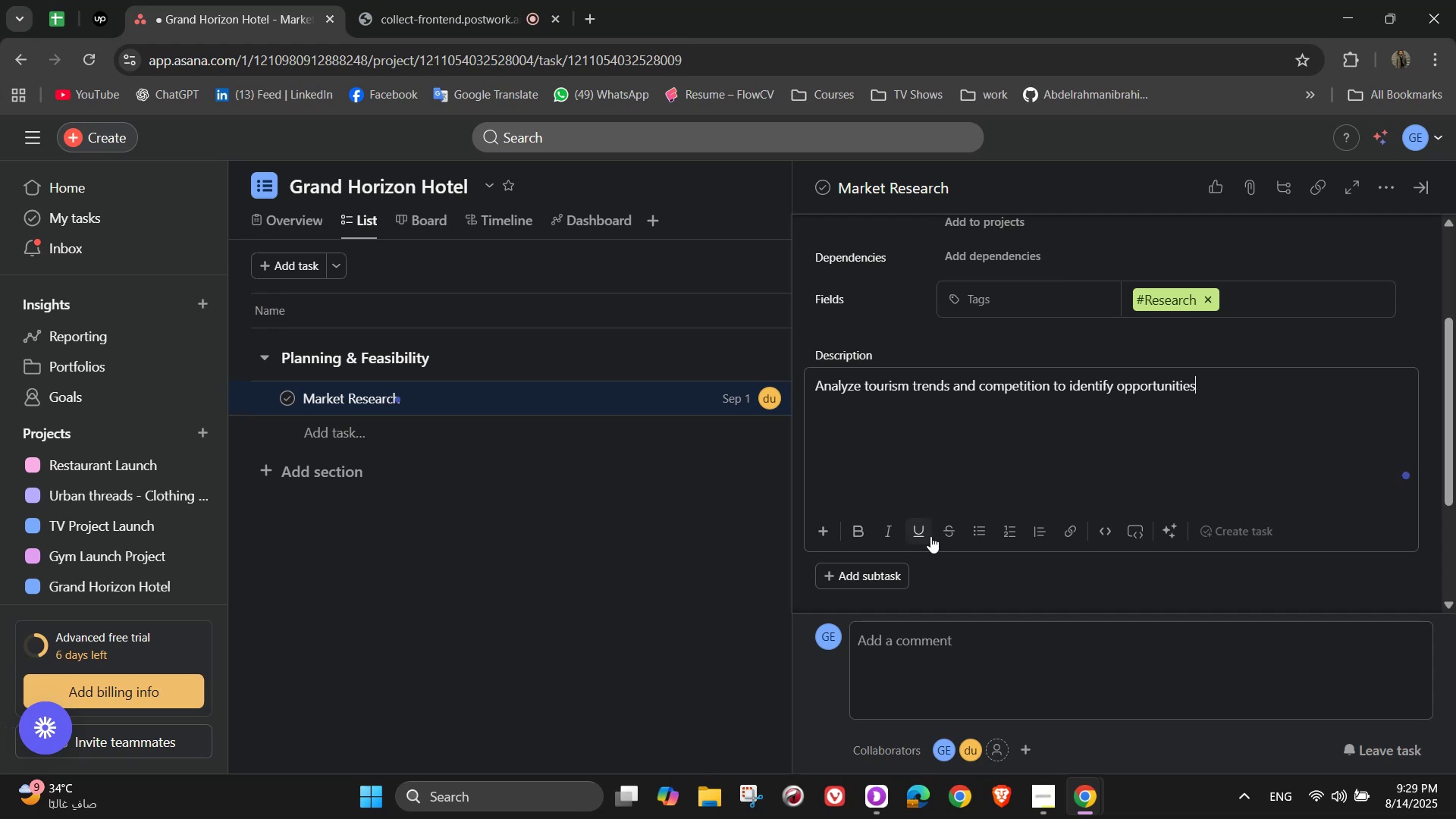 
left_click([963, 573])
 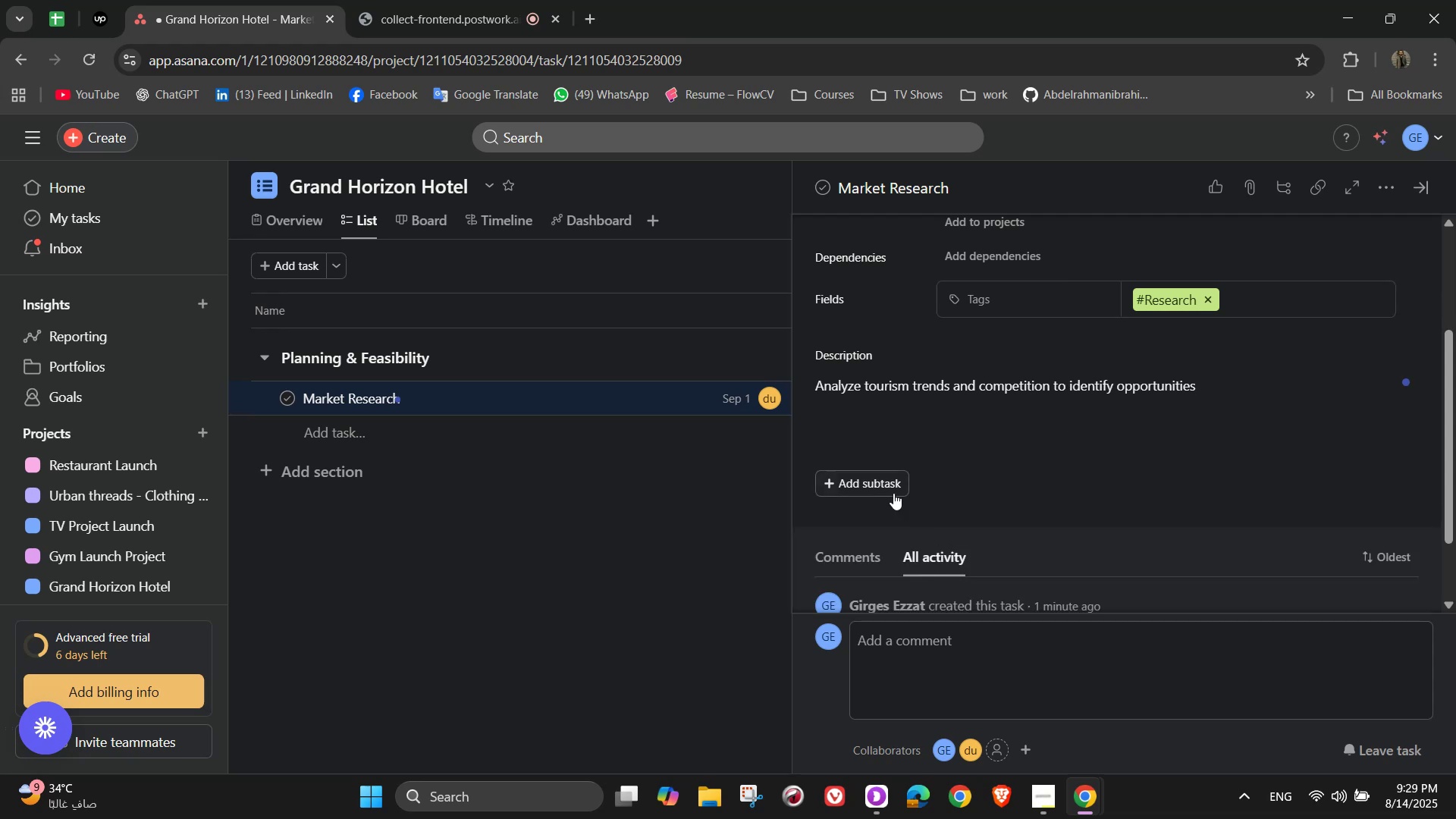 
left_click([893, 493])
 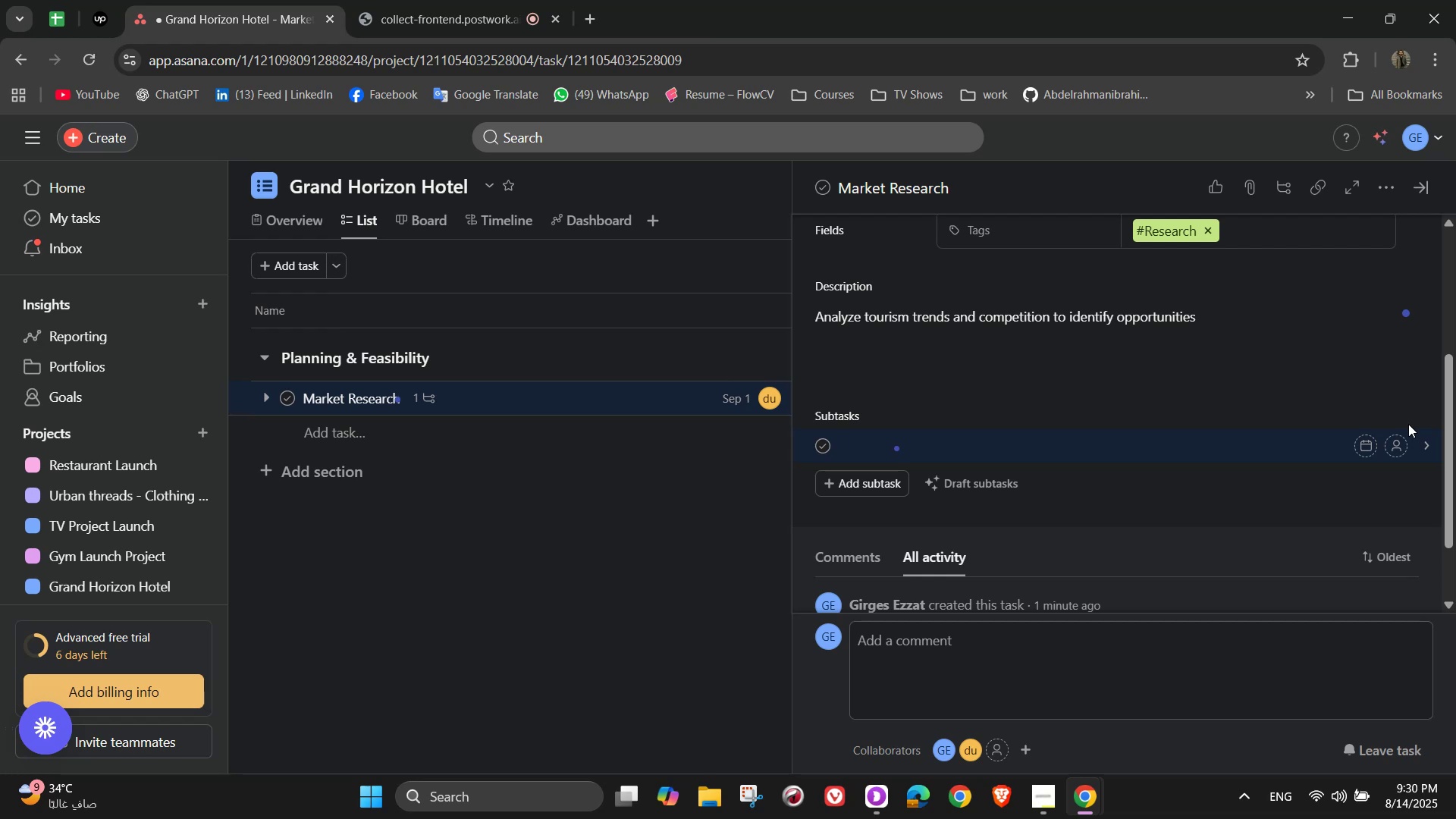 
wait(14.41)
 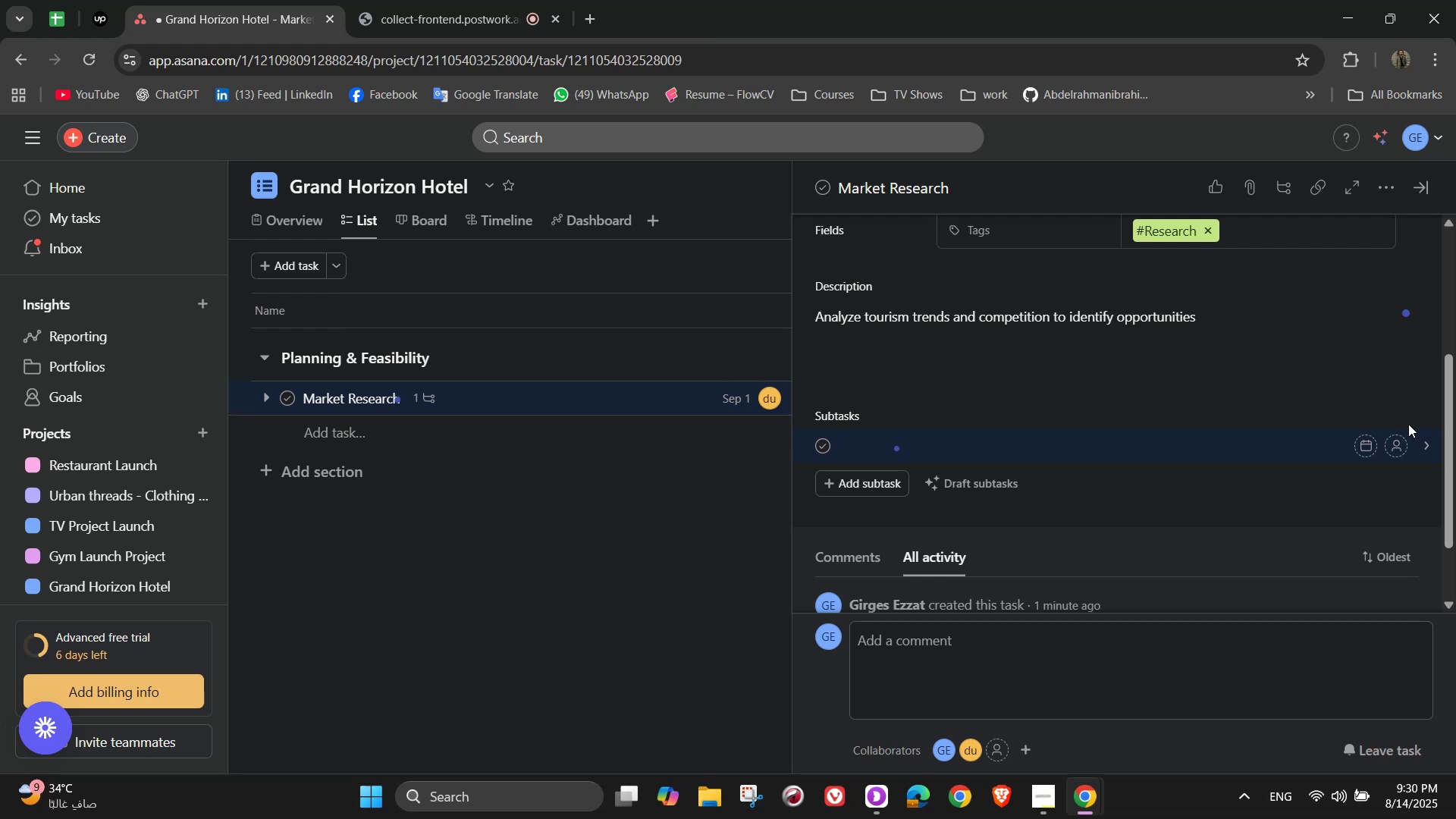 
type(Research local am)
key(Backspace)
type(nd internal)
 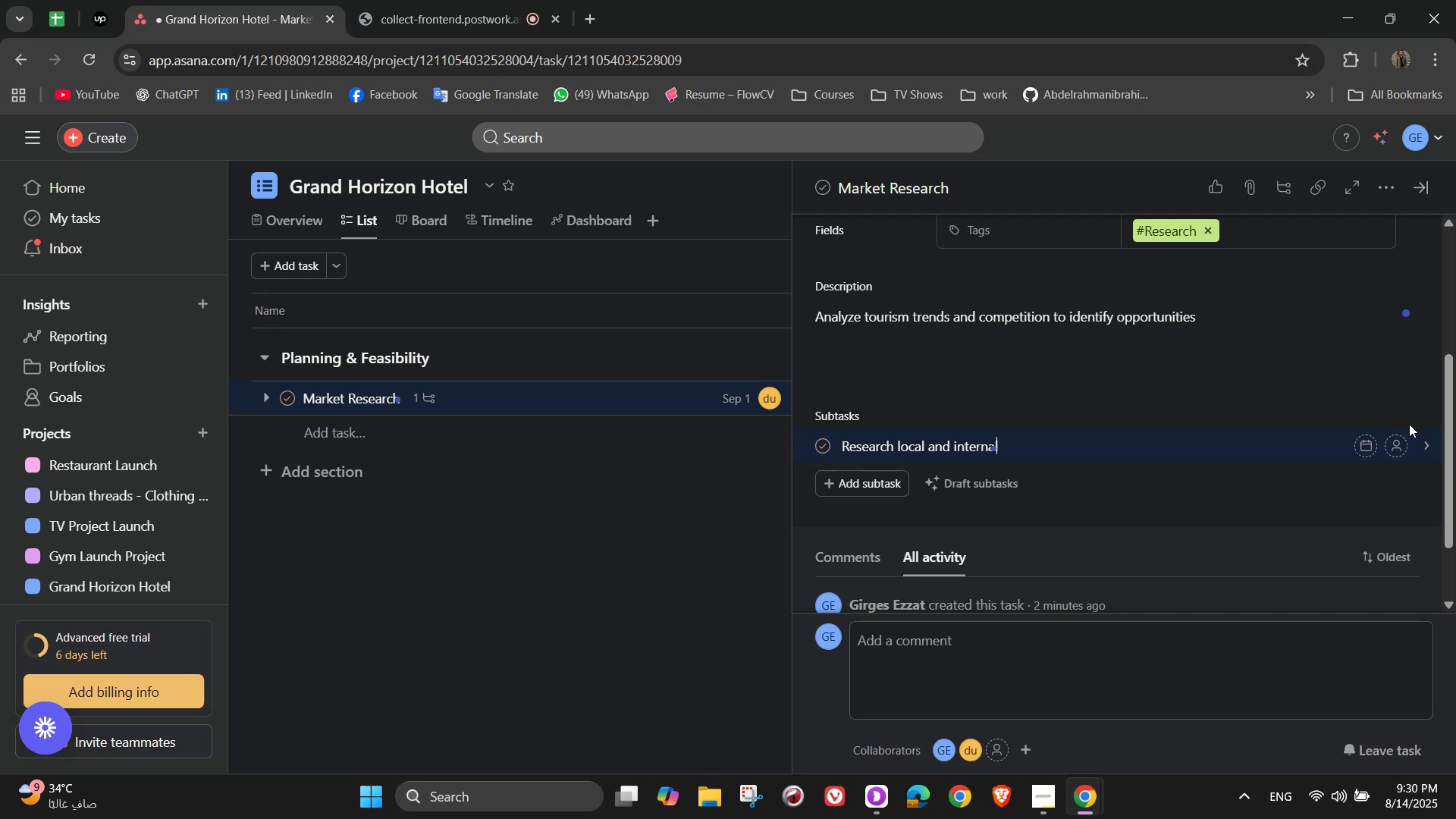 
type([NumLock][NumLock])
key(Backspace)
key(Backspace)
type(ational )
 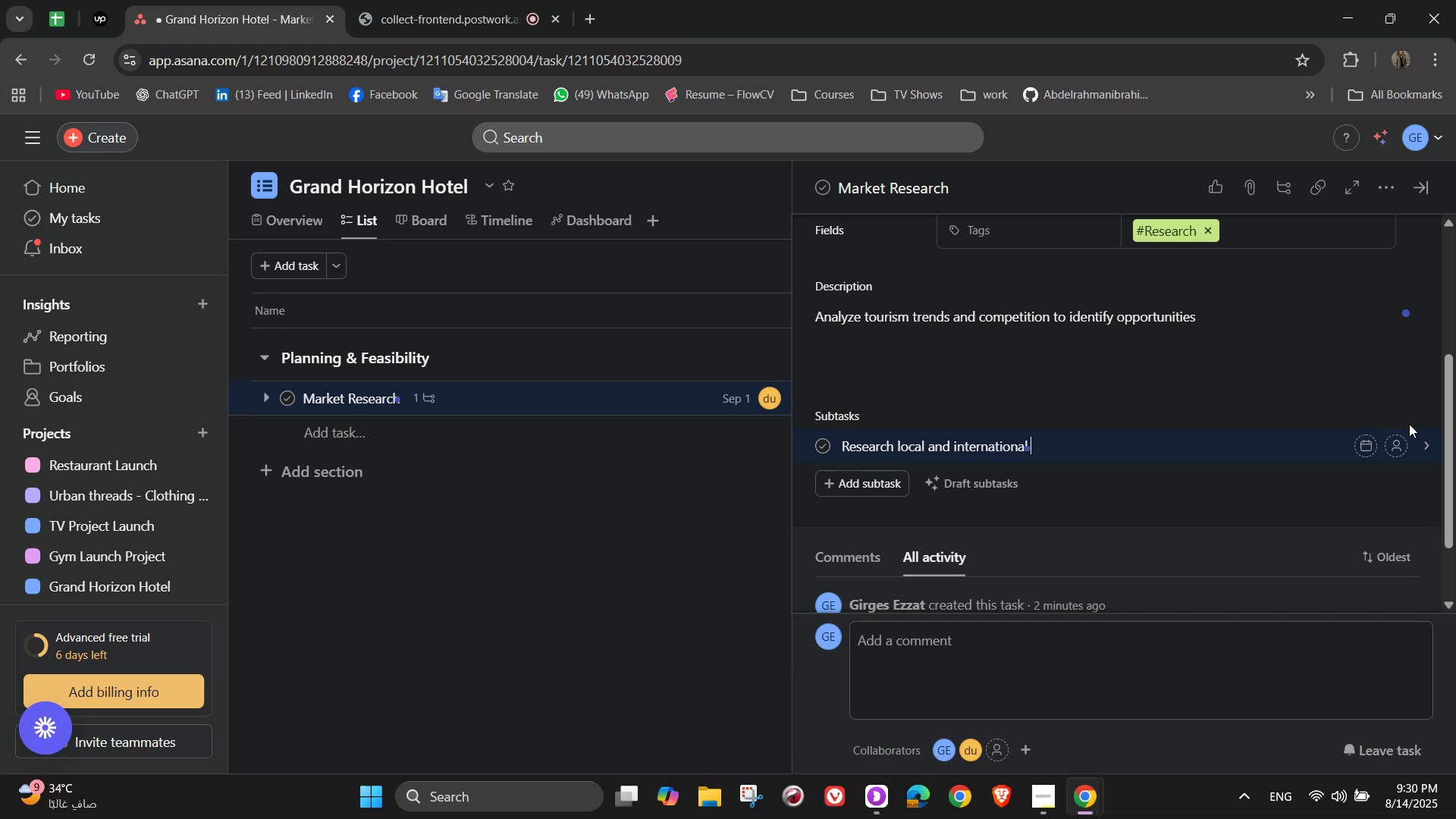 
type(traverler)
key(Backspace)
key(Backspace)
key(Backspace)
key(Backspace)
type(ler)
key(Backspace)
key(Backspace)
type(er dem)
key(Backspace)
key(Backspace)
key(Backspace)
key(Backspace)
key(Backspace)
 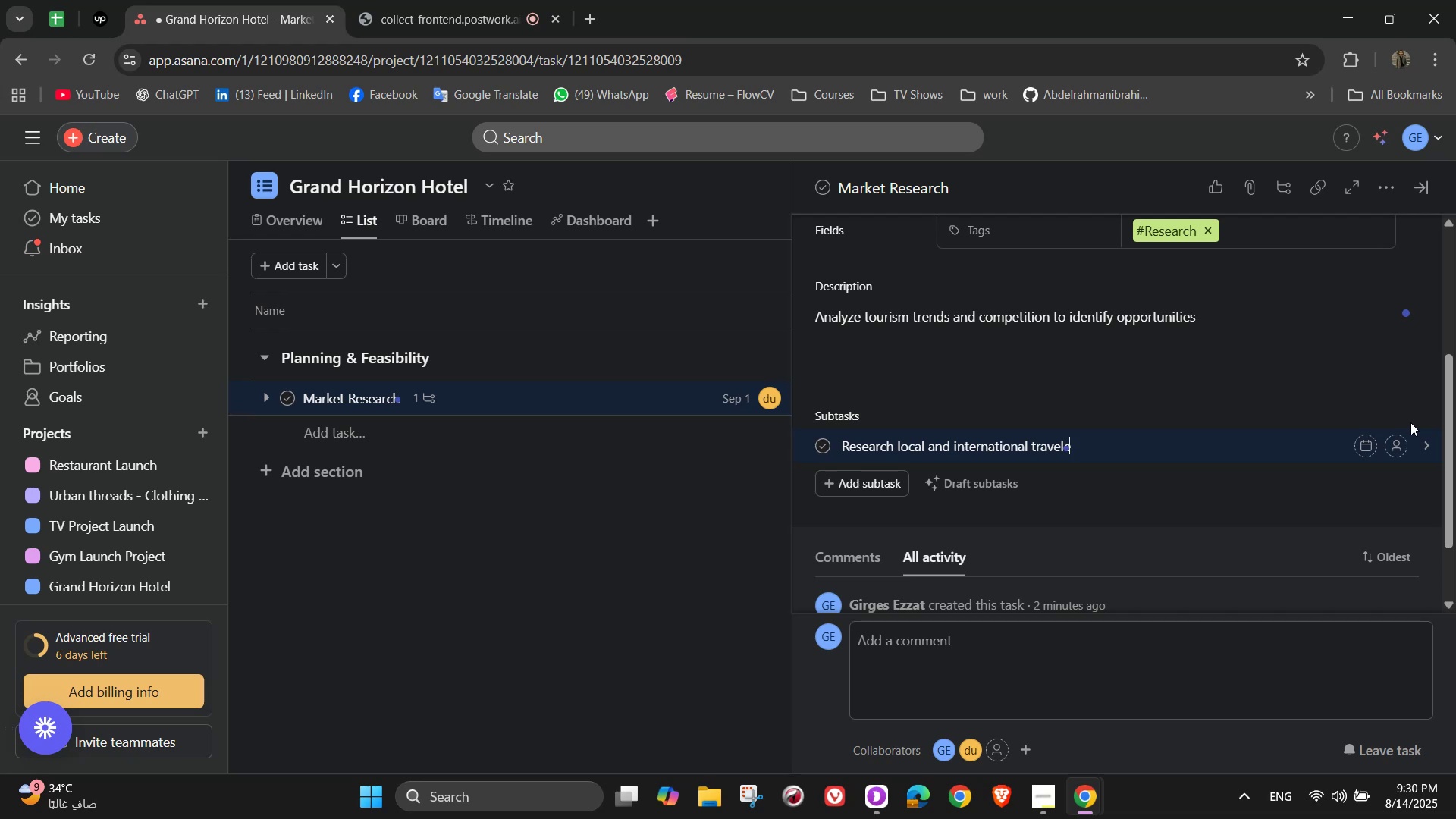 
key(R)
 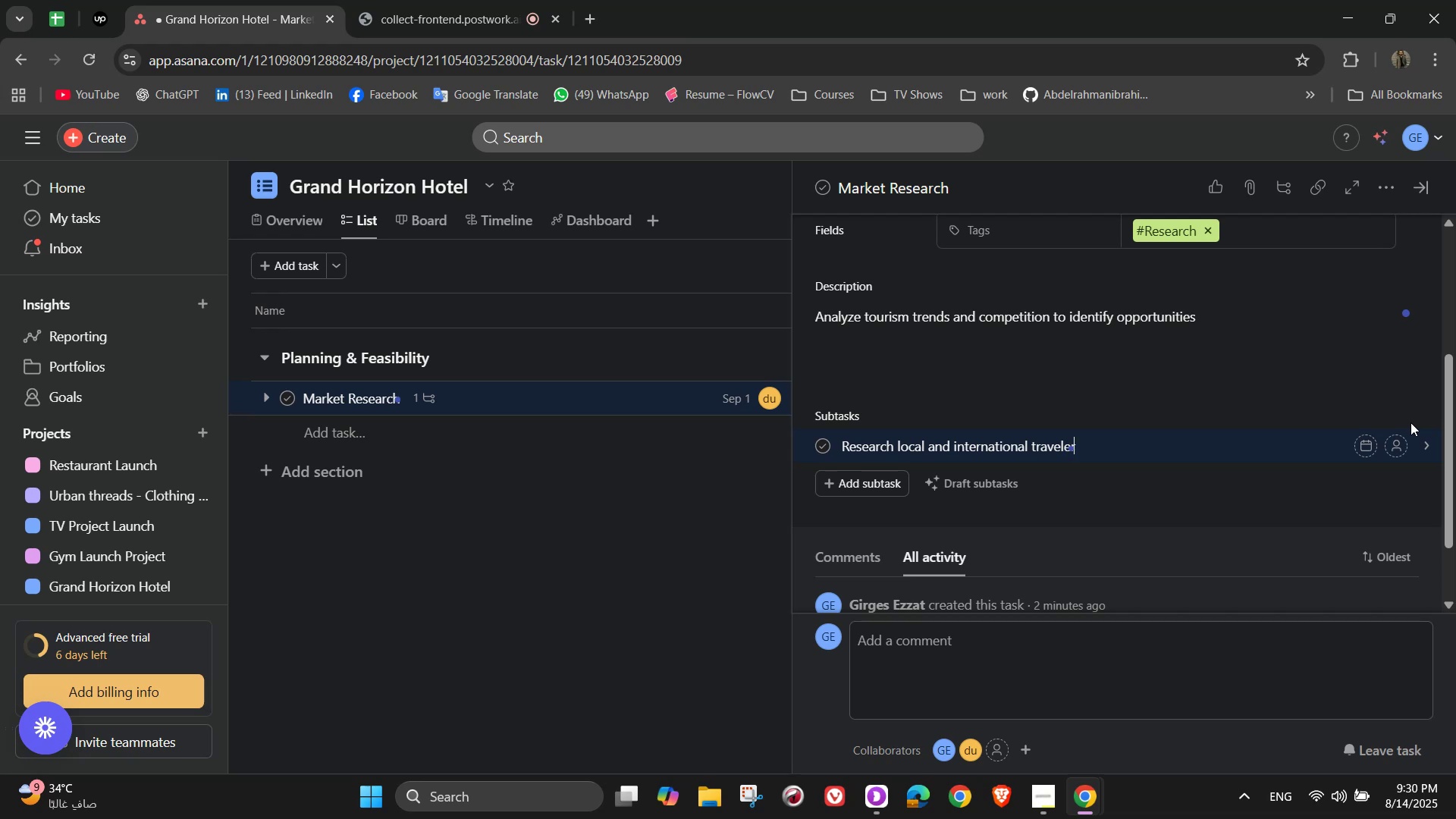 
key(Space)
 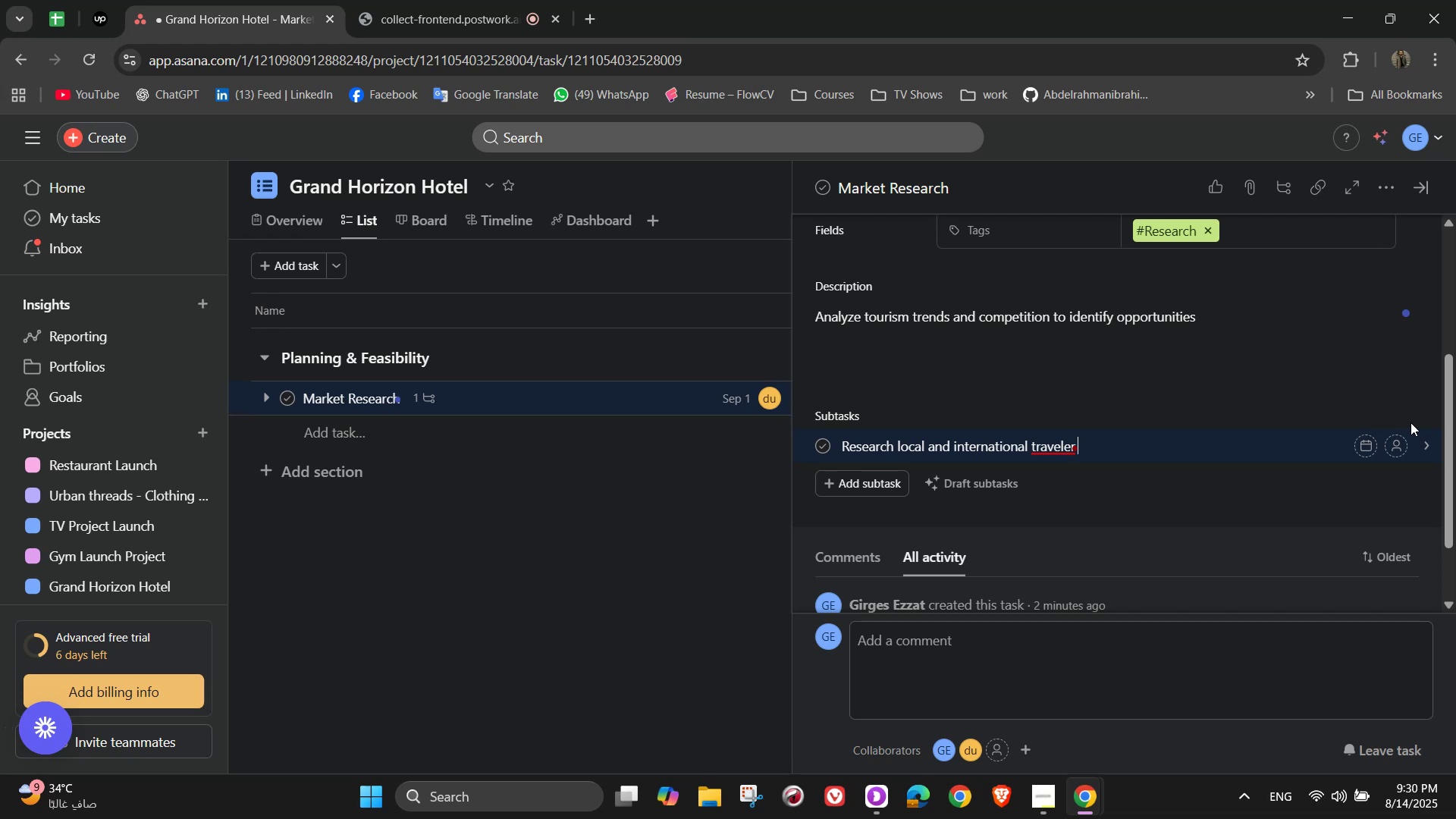 
wait(7.82)
 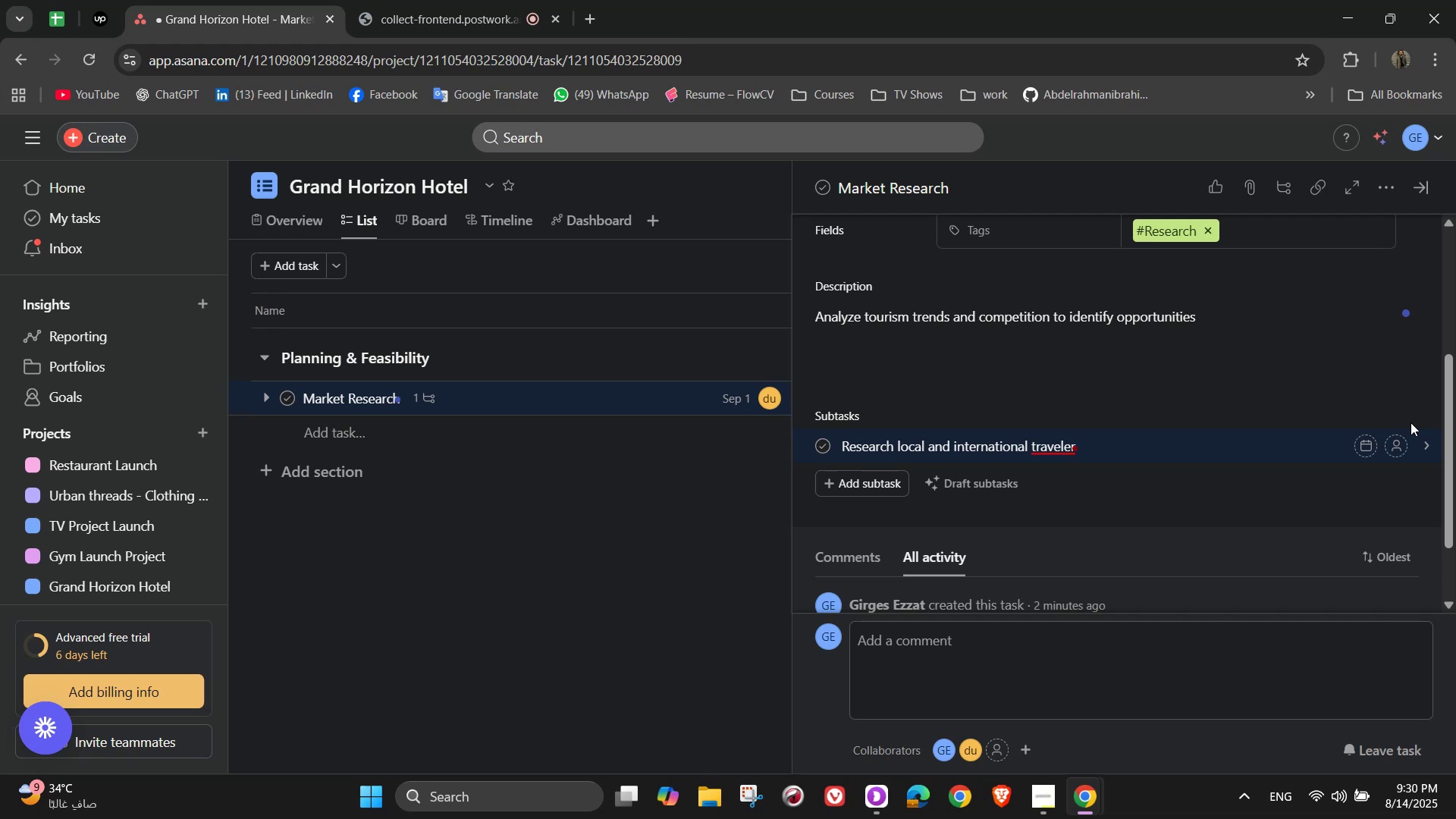 
type(demographics)
key(NumpadEnter)
 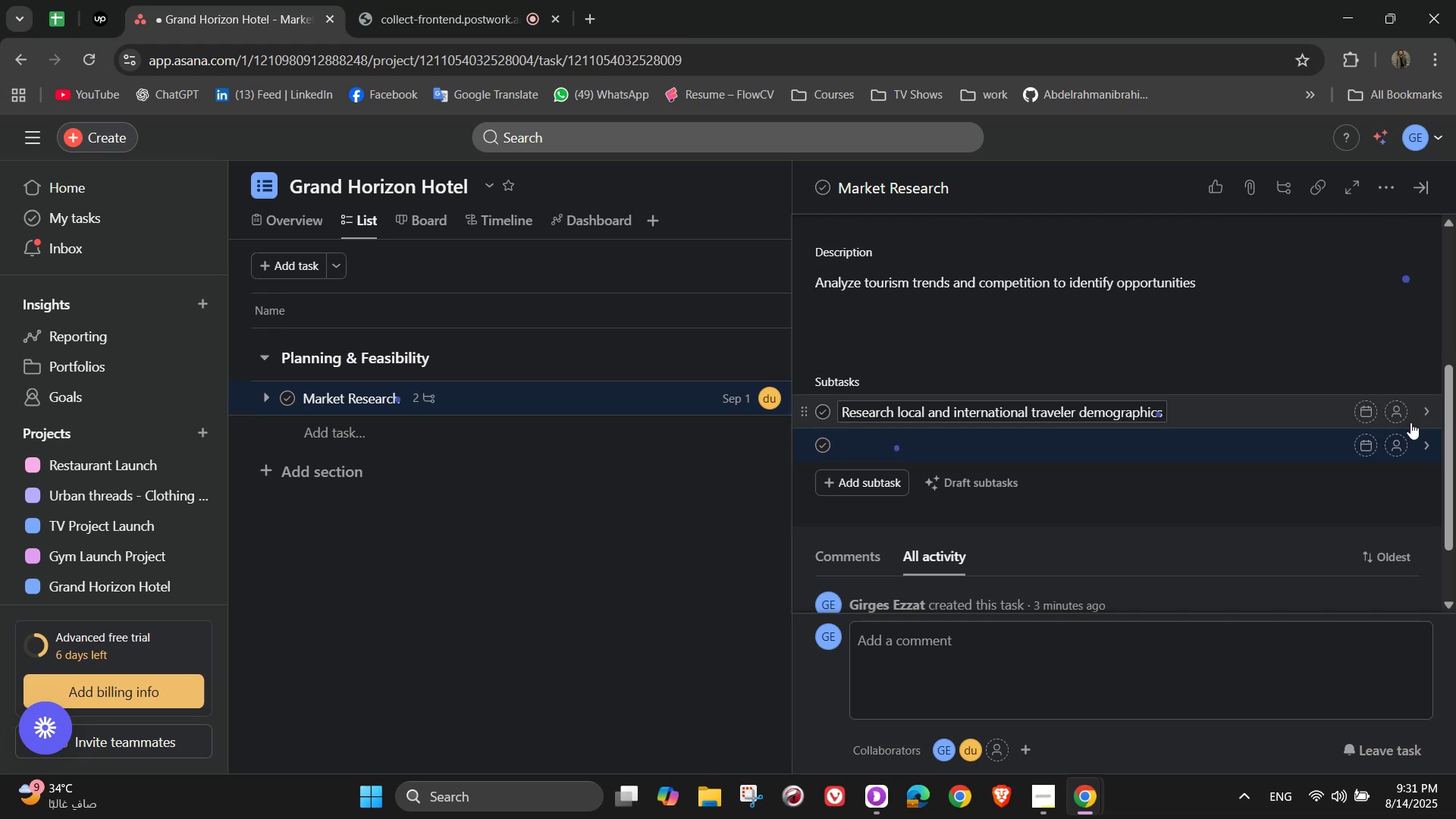 
wait(6.41)
 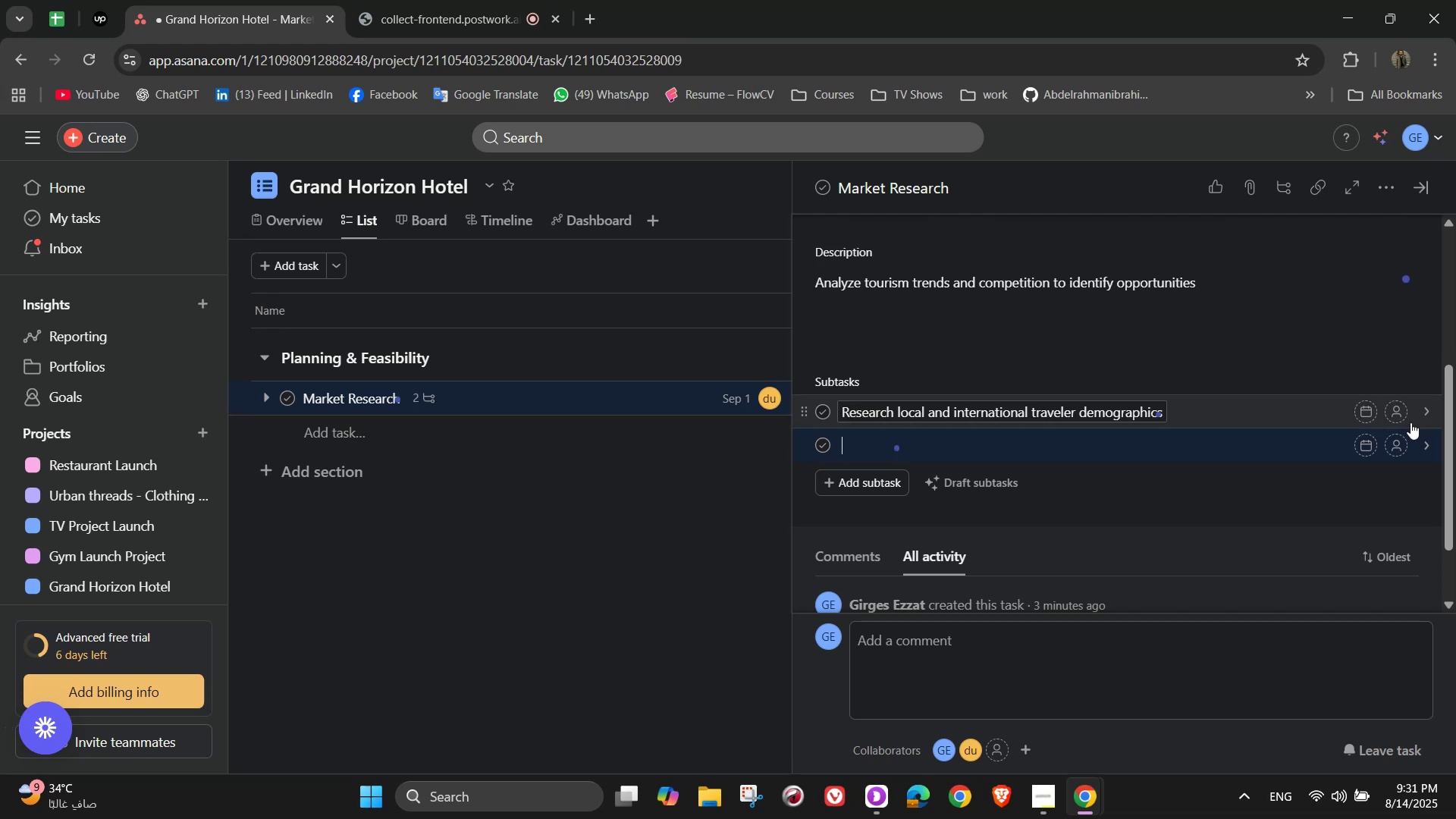 
type(Analyze competitors' pricing and offerings)
 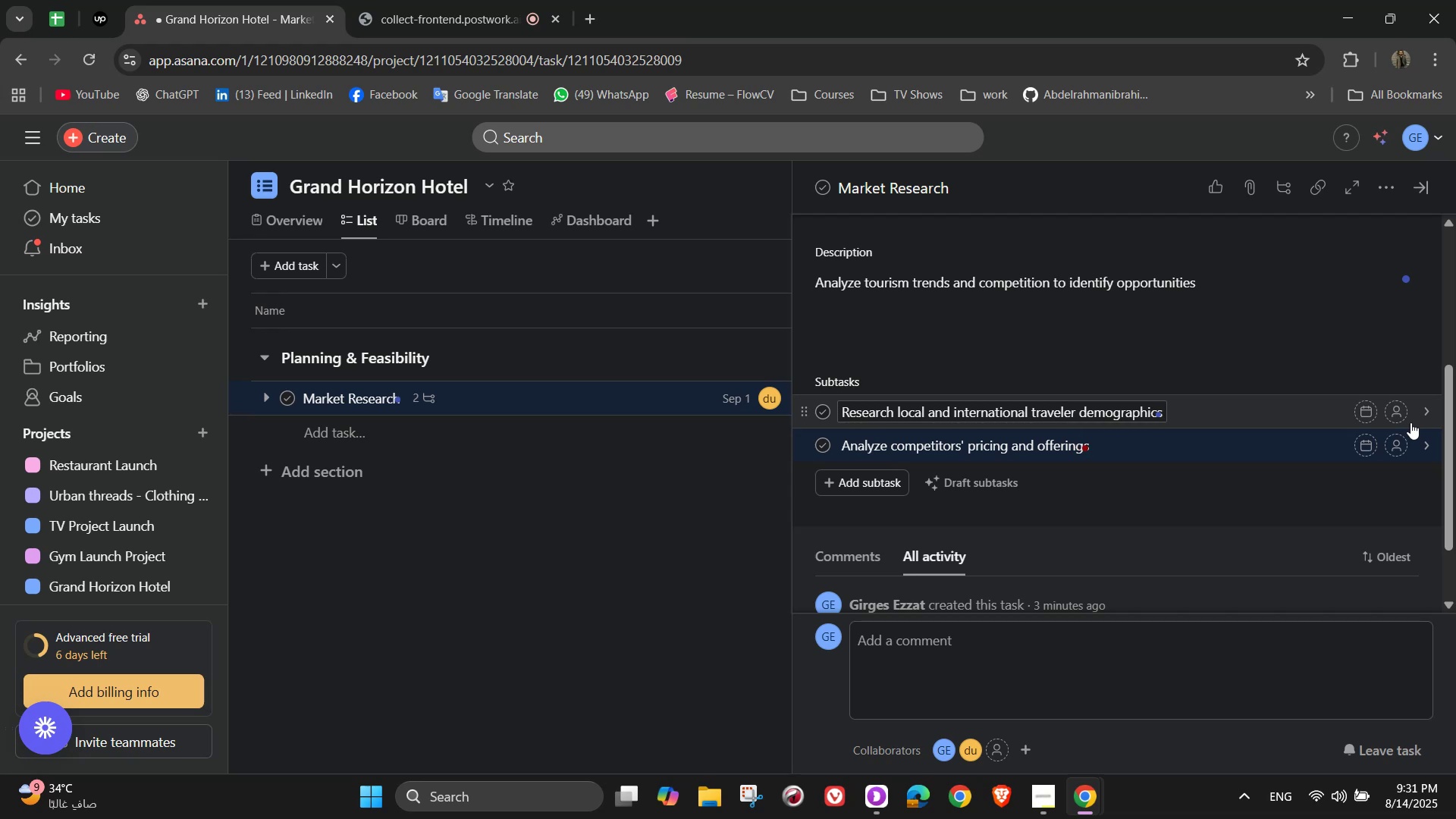 
key(Enter)
 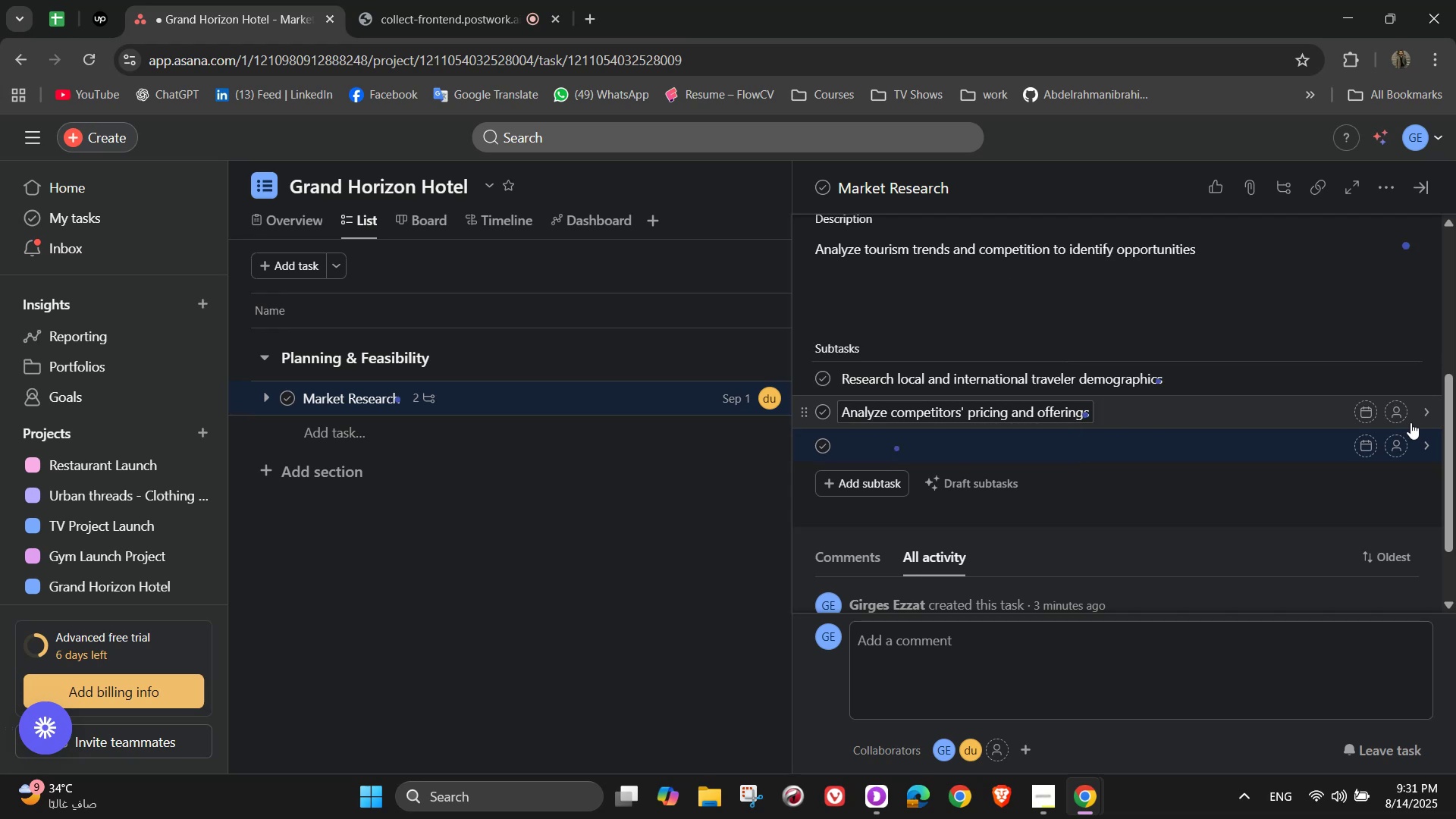 
type(Prepare feasibl)
key(Backspace)
type(ility)
 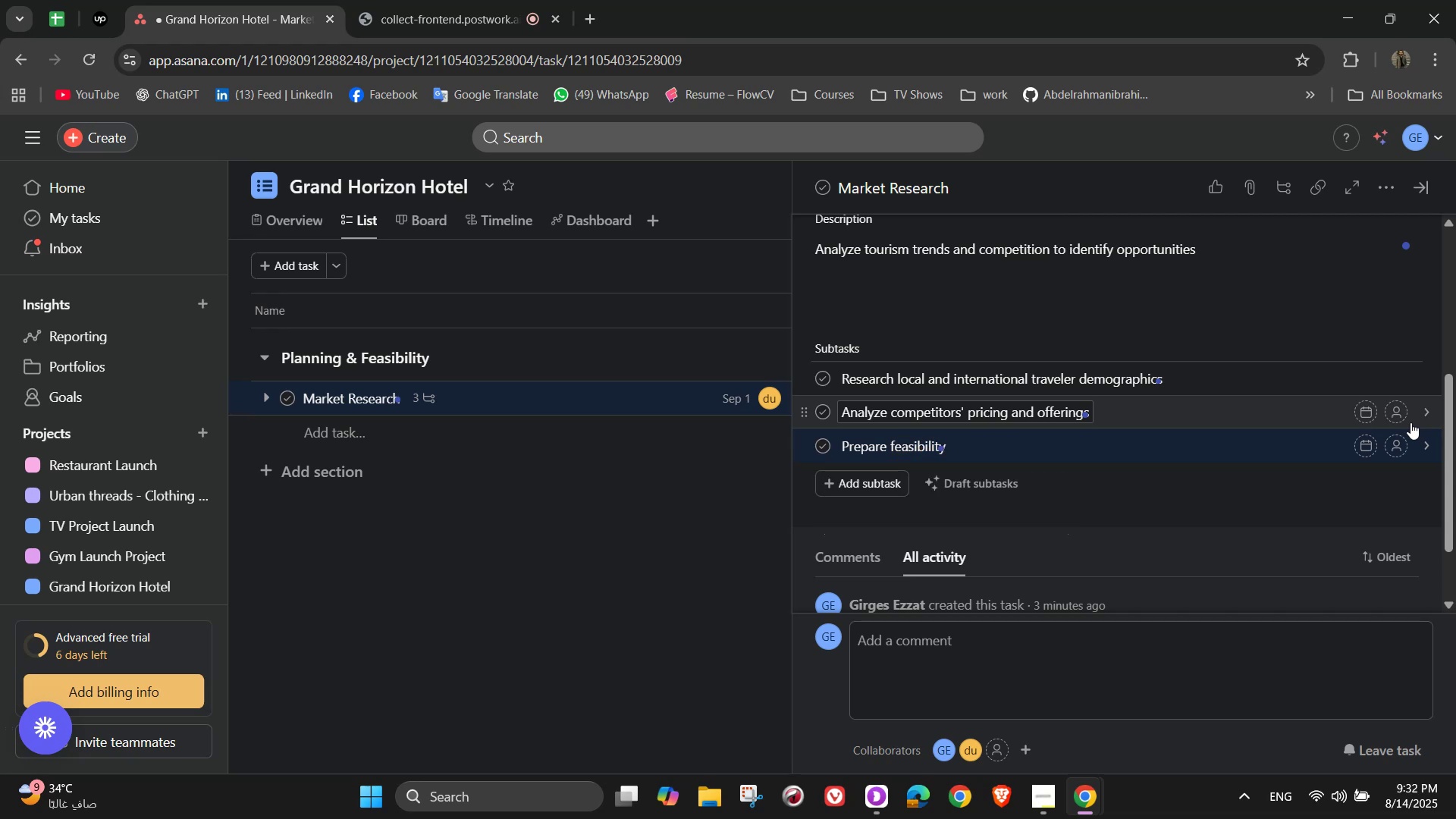 
wait(5.69)
 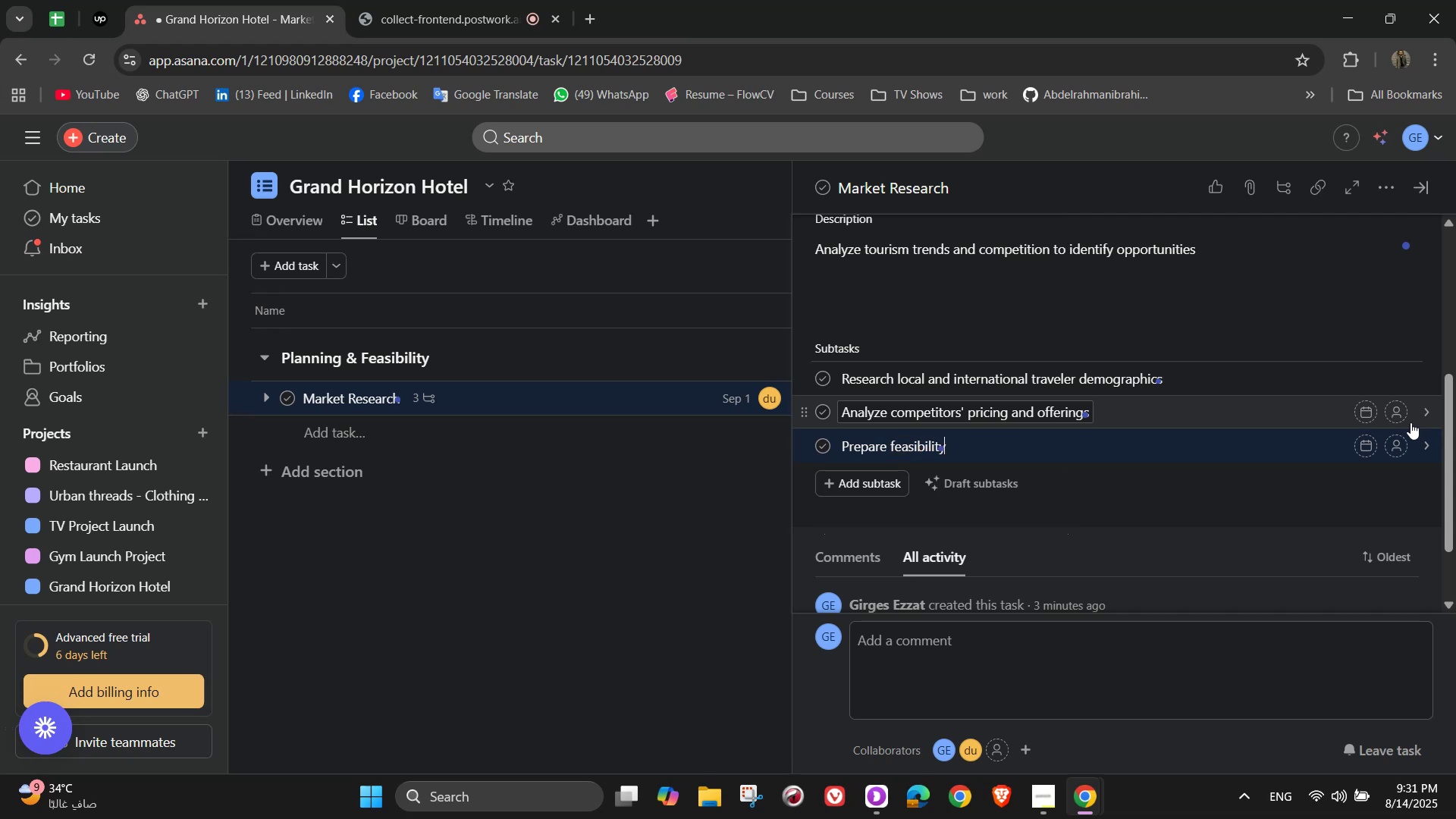 
type( report)
 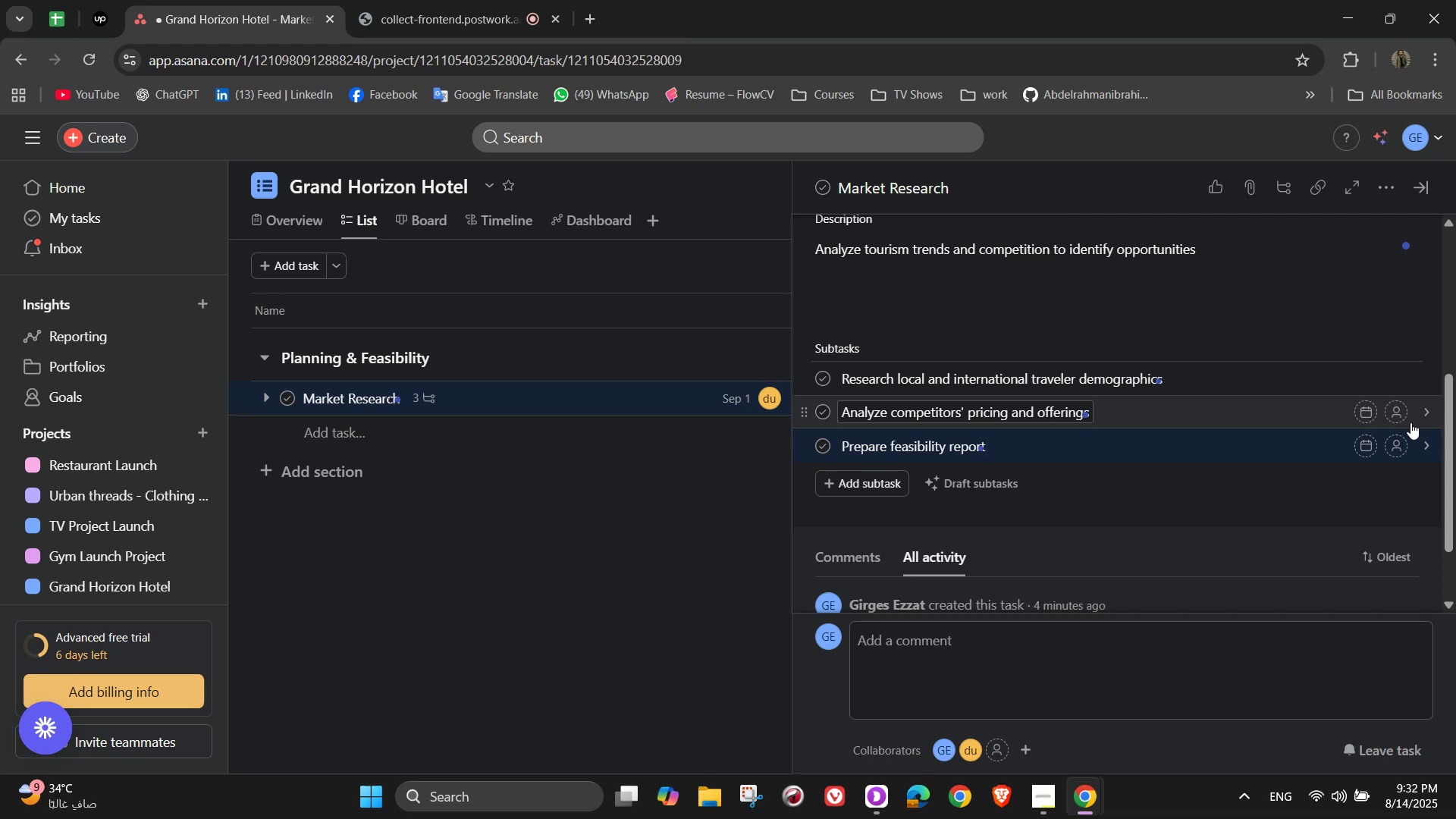 
wait(26.85)
 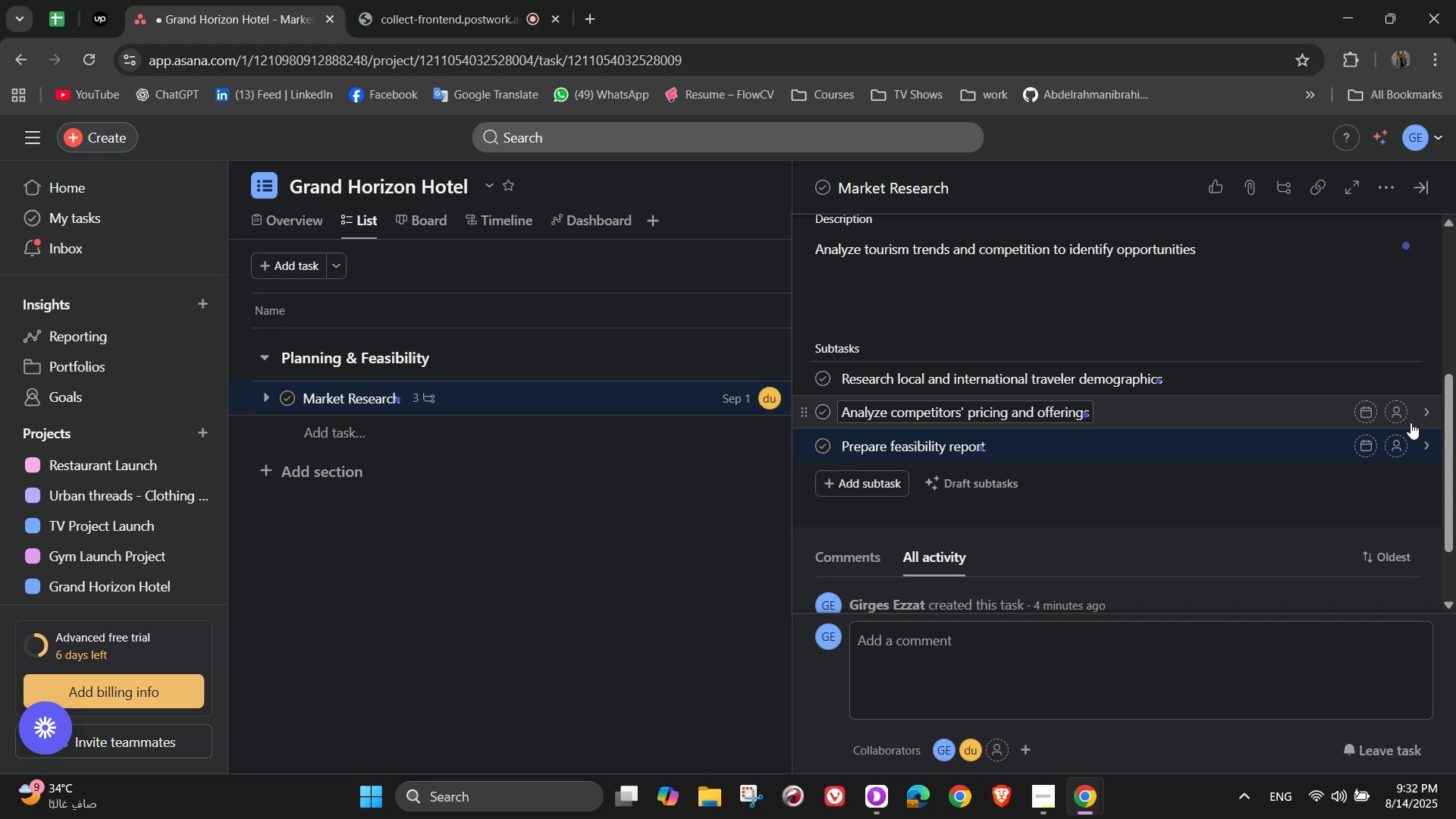 
left_click([1419, 646])
 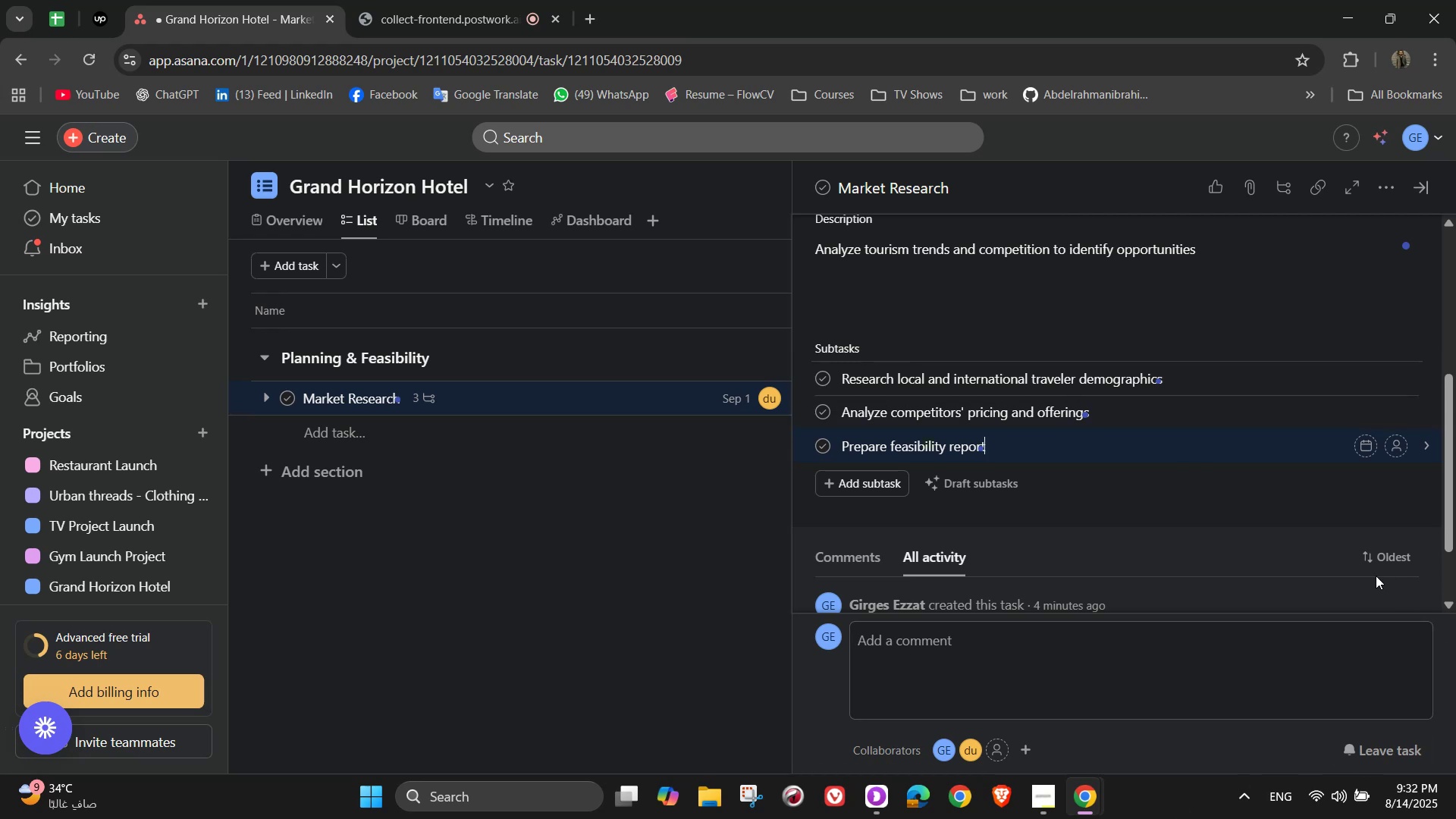 
left_click([1393, 382])
 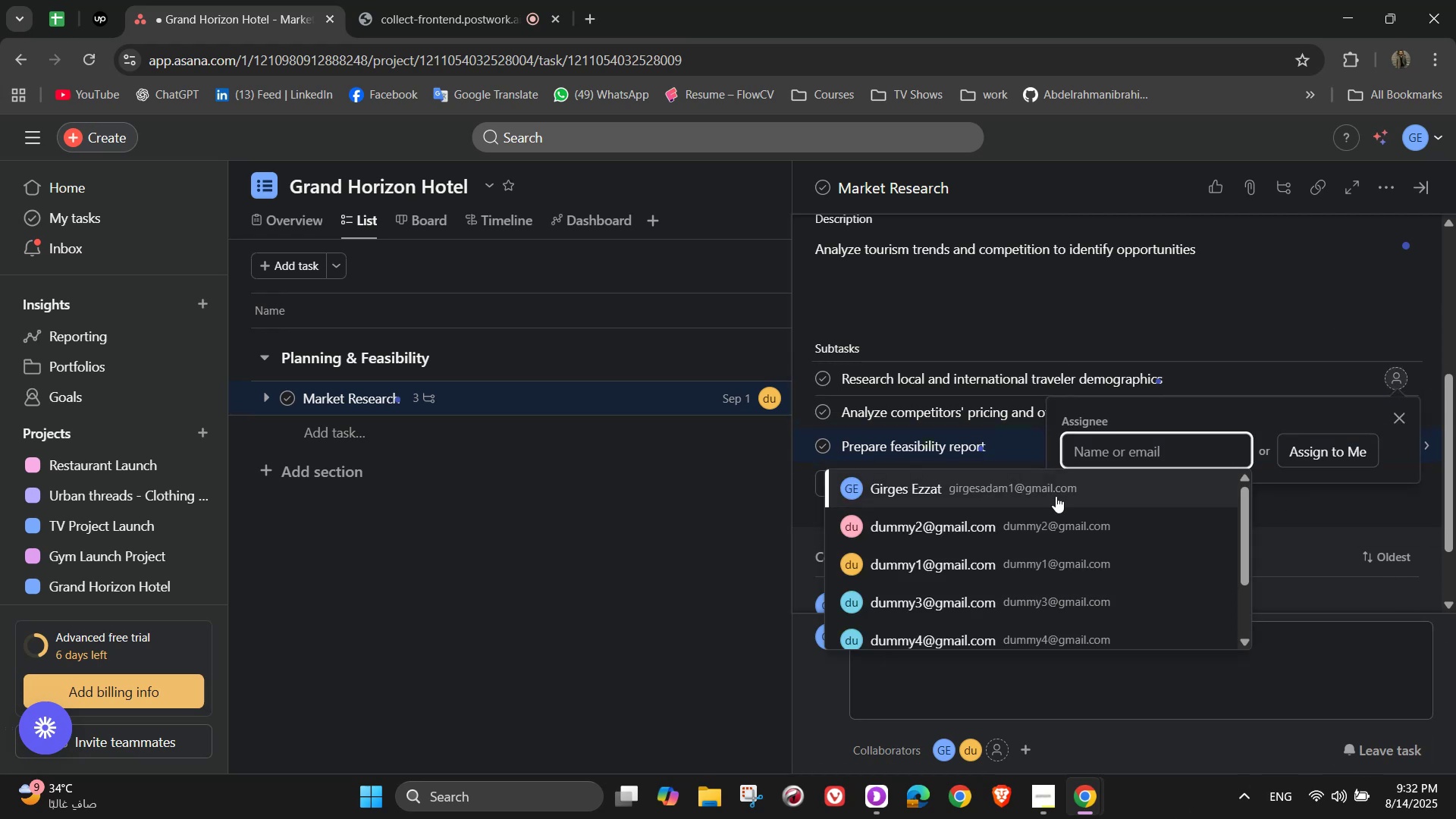 
left_click([1054, 498])
 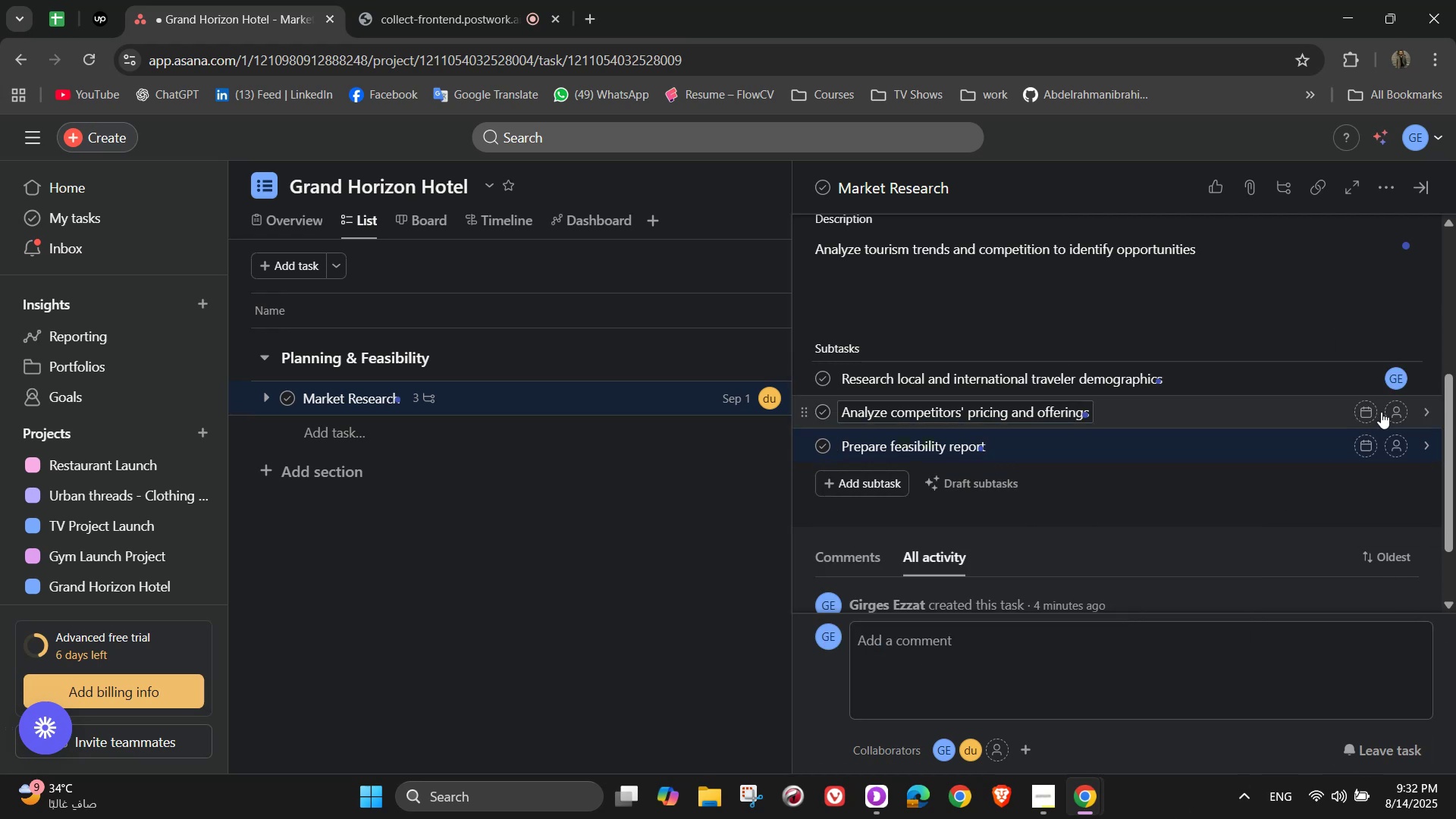 
left_click([1395, 412])
 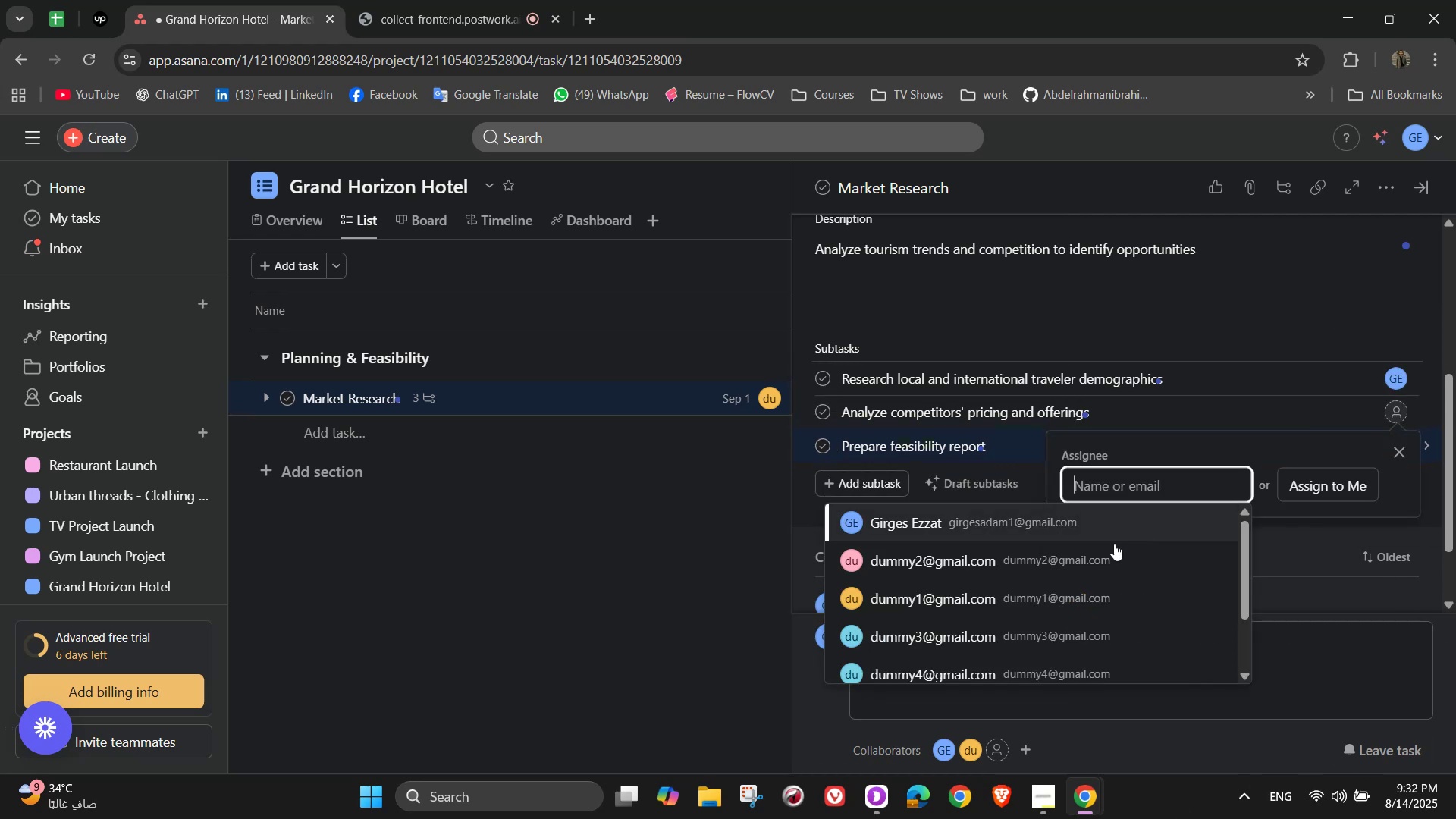 
left_click([1102, 554])
 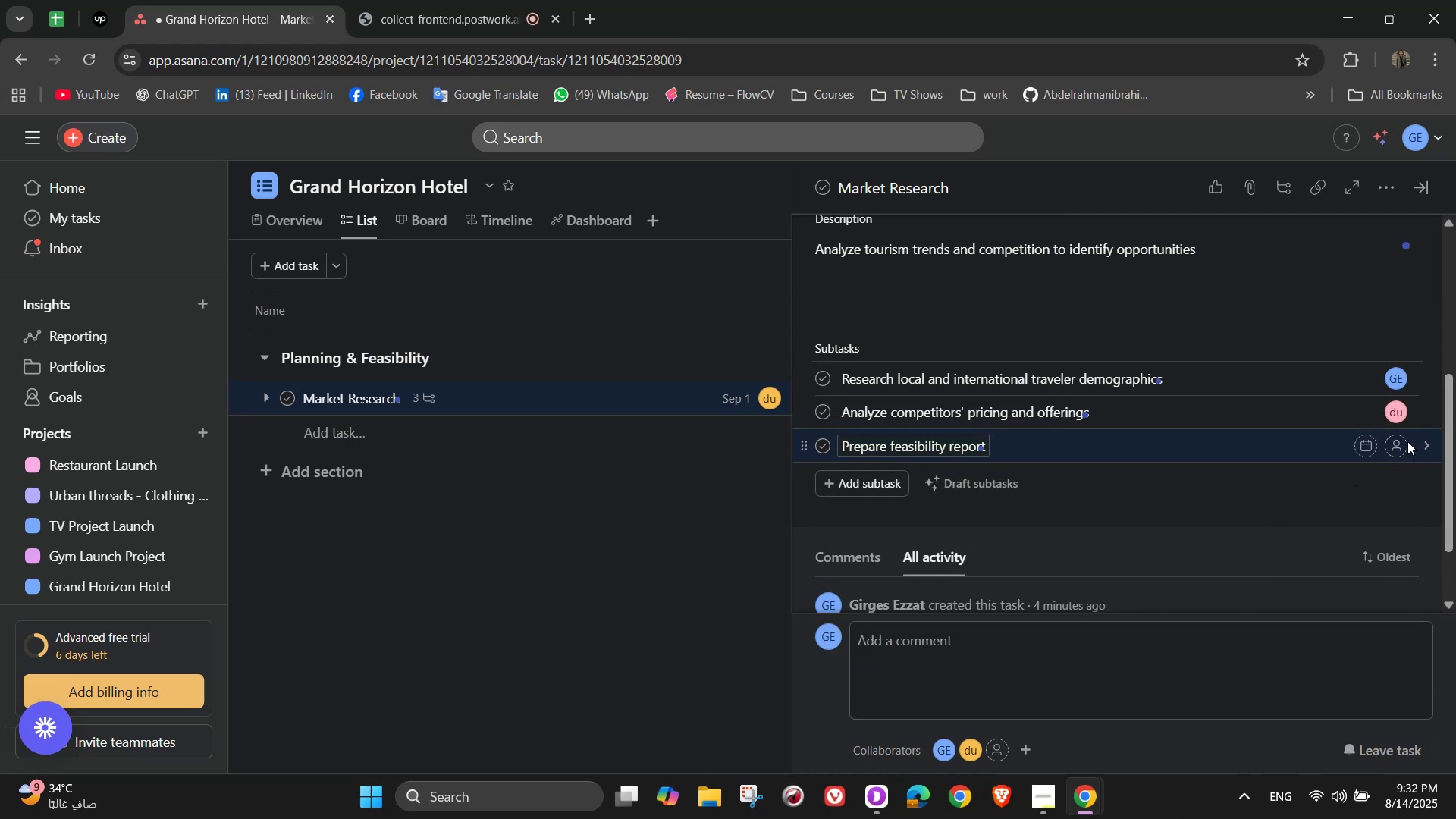 
left_click([1396, 447])
 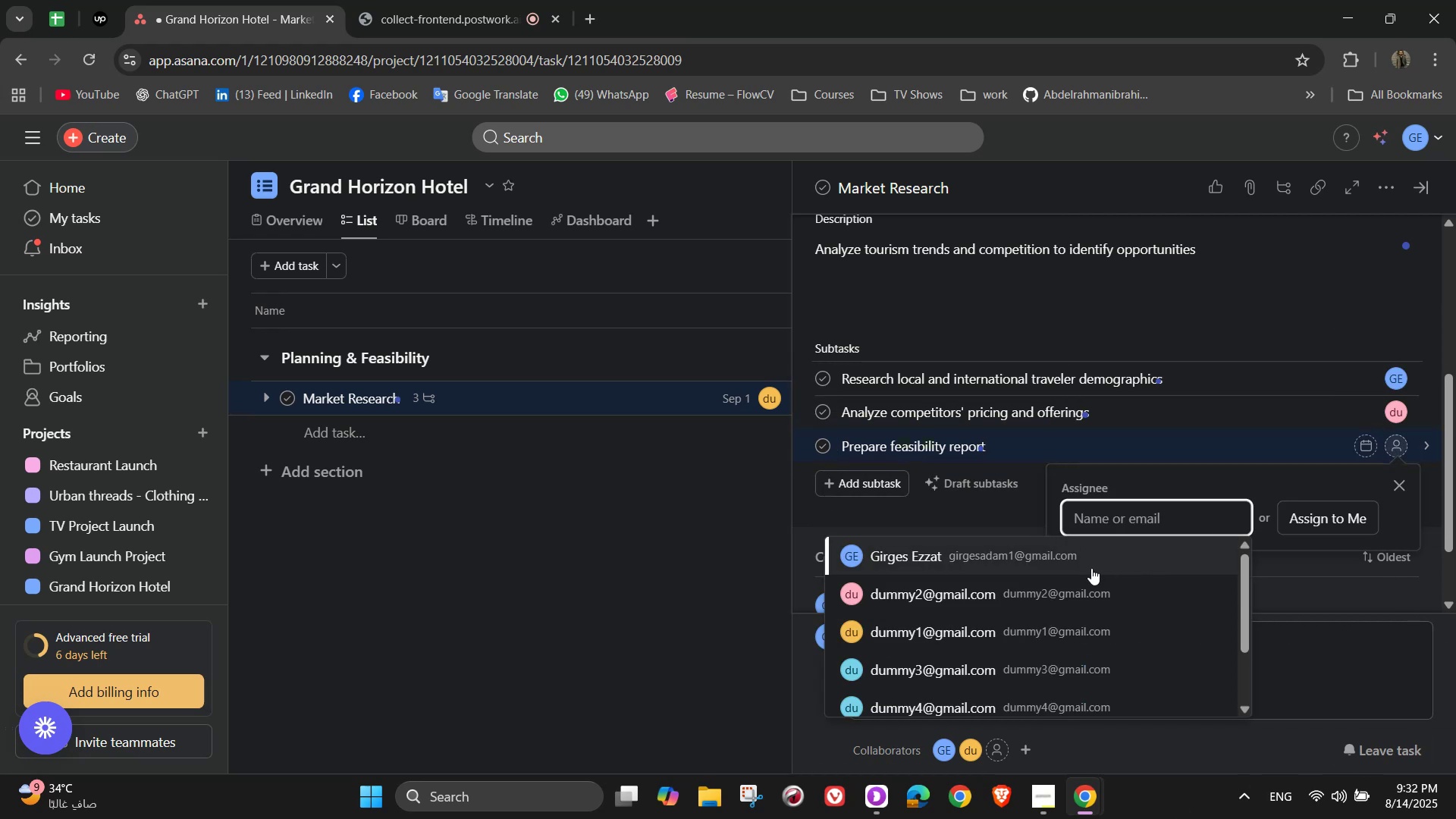 
left_click([946, 657])
 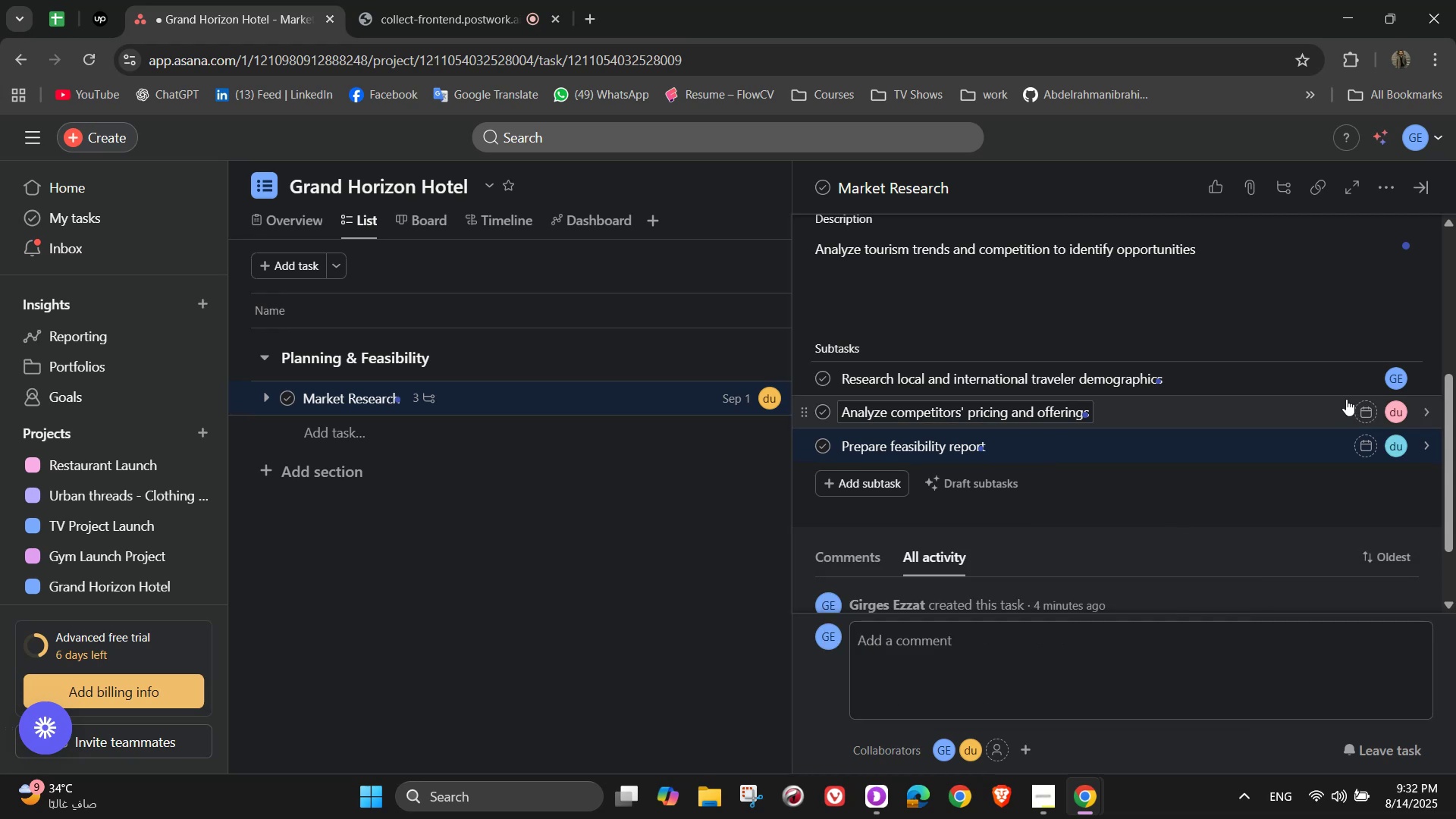 
scroll: coordinate [1346, 399], scroll_direction: up, amount: 4.0
 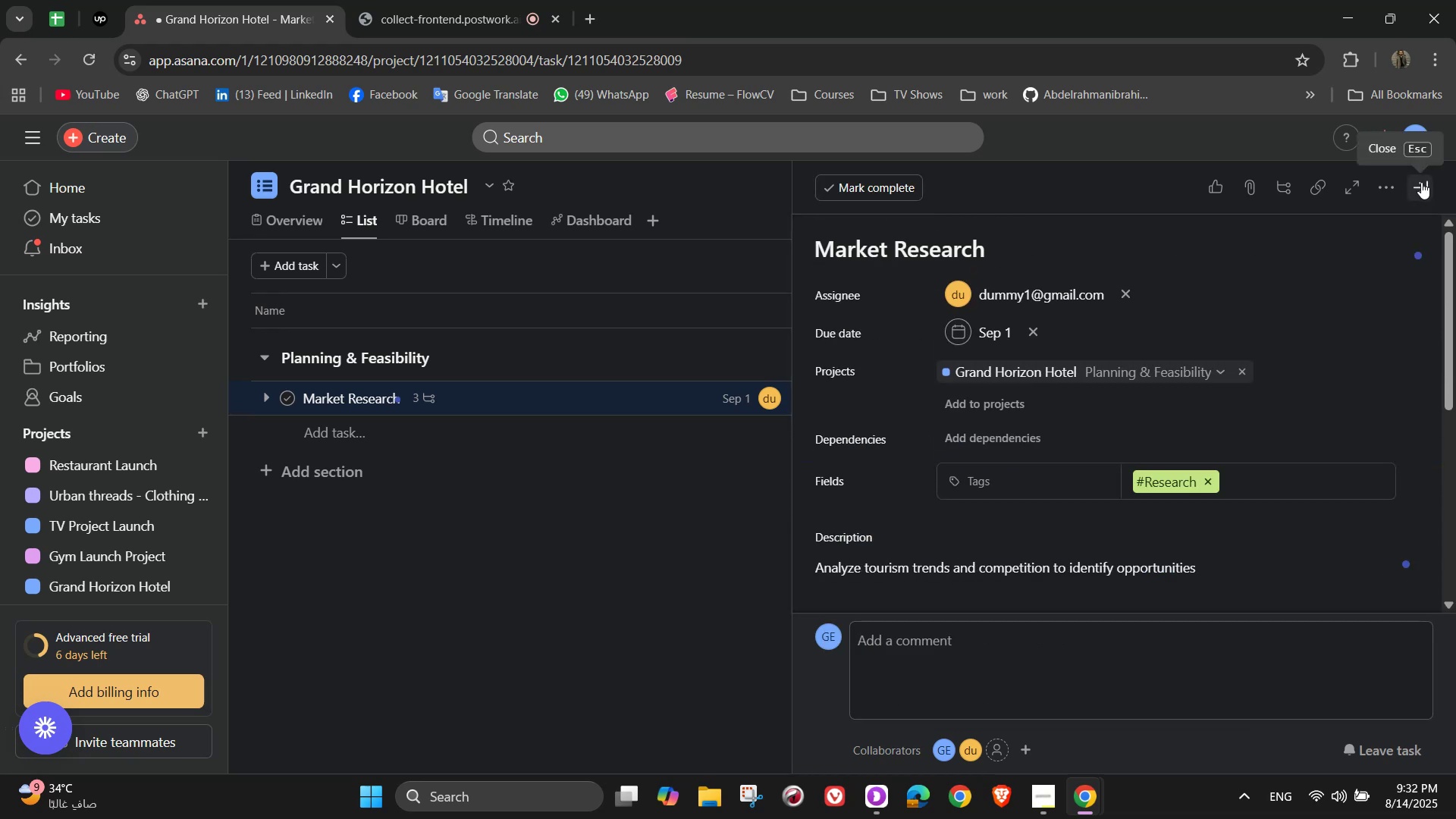 
left_click([1421, 182])
 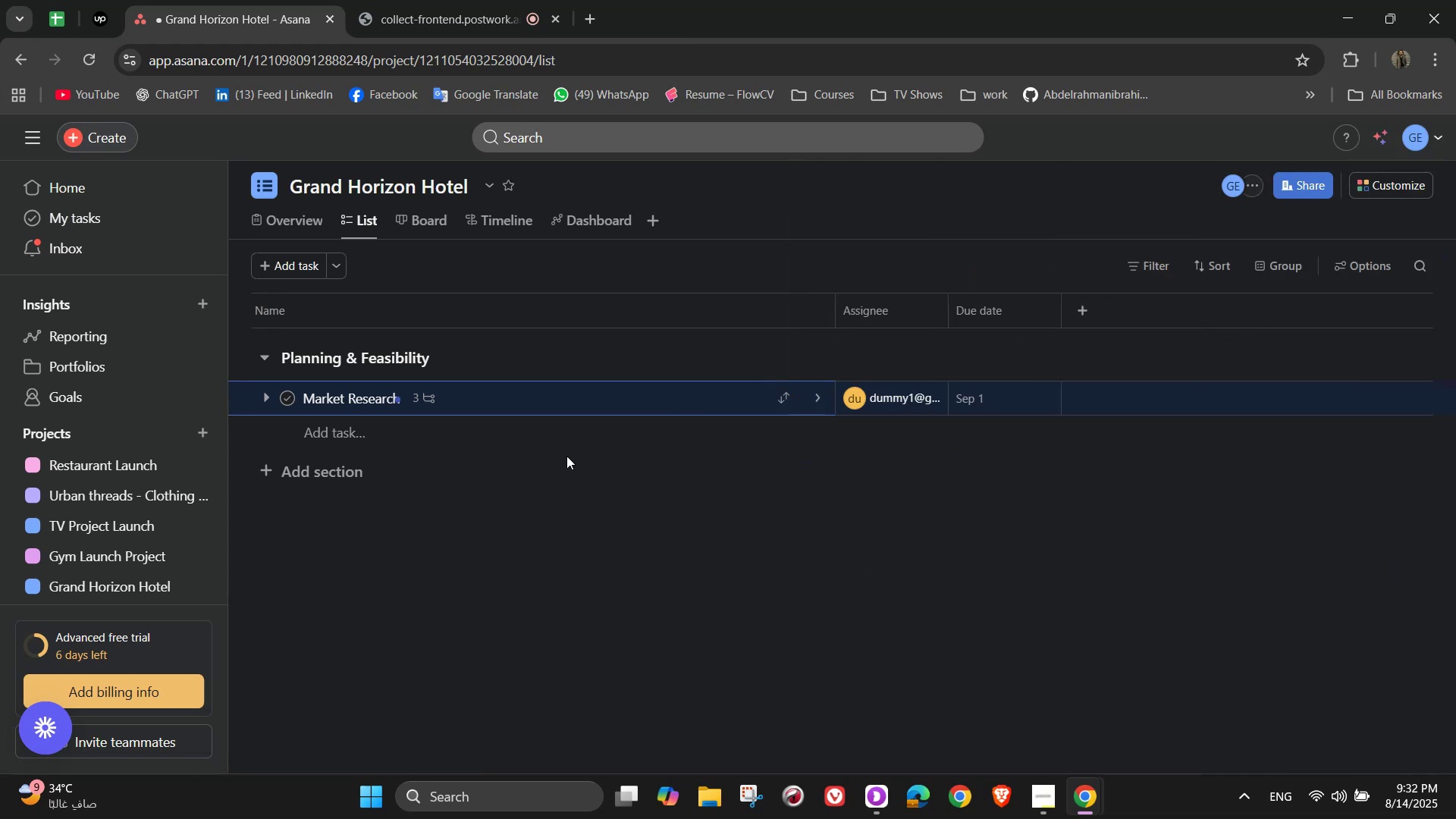 
left_click([564, 442])
 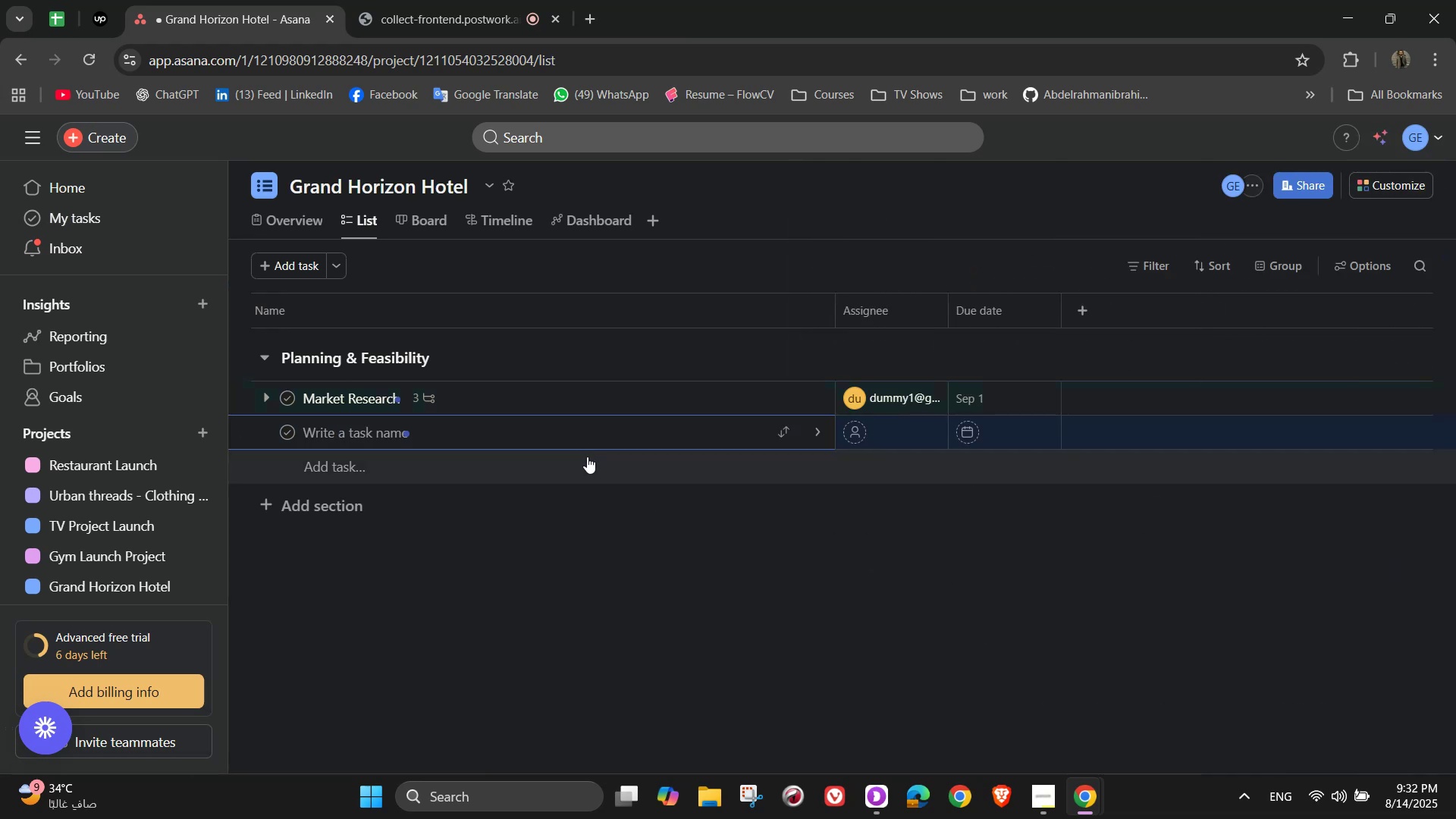 
type(Business Plan & Budget )
 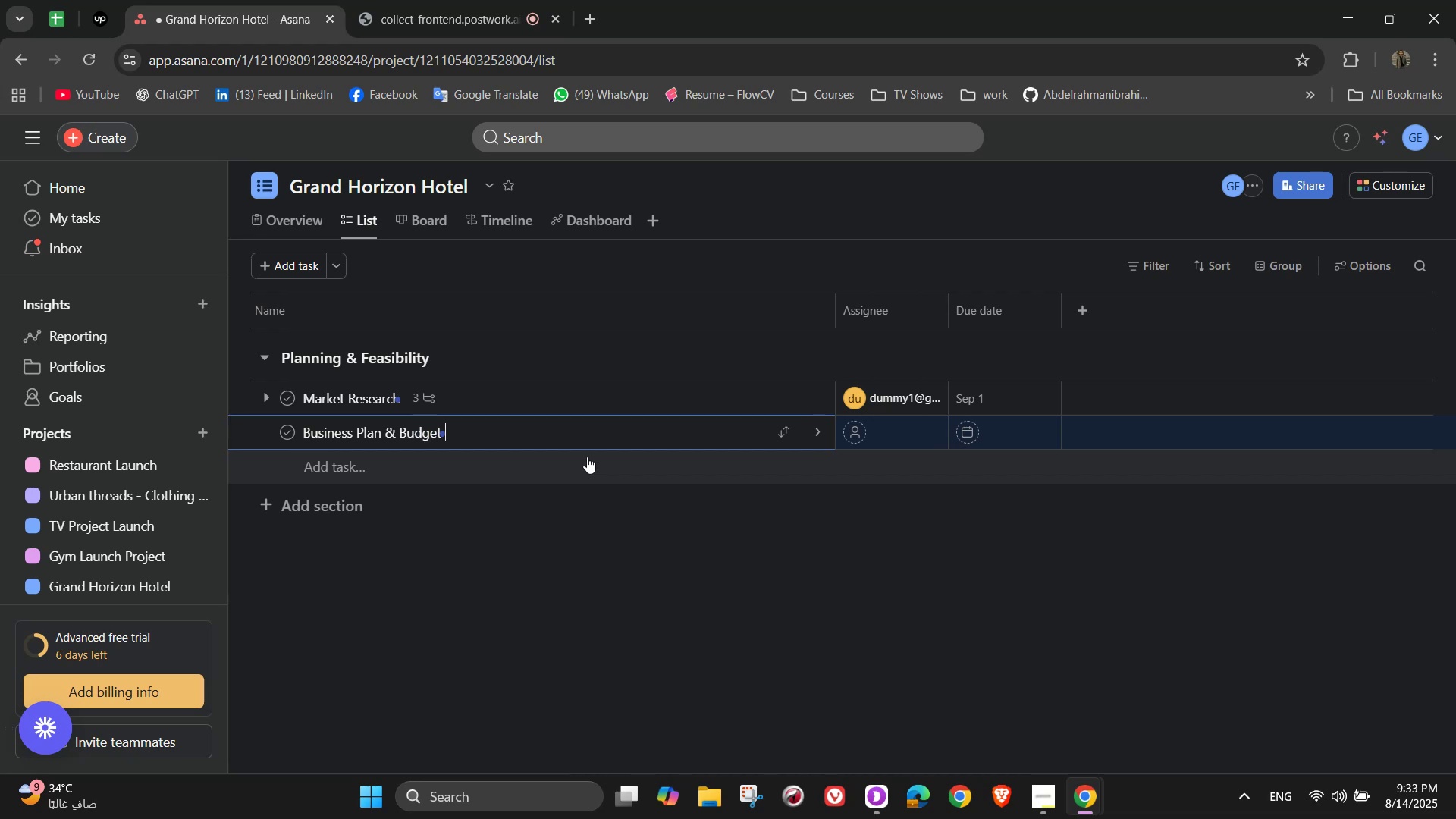 
wait(8.89)
 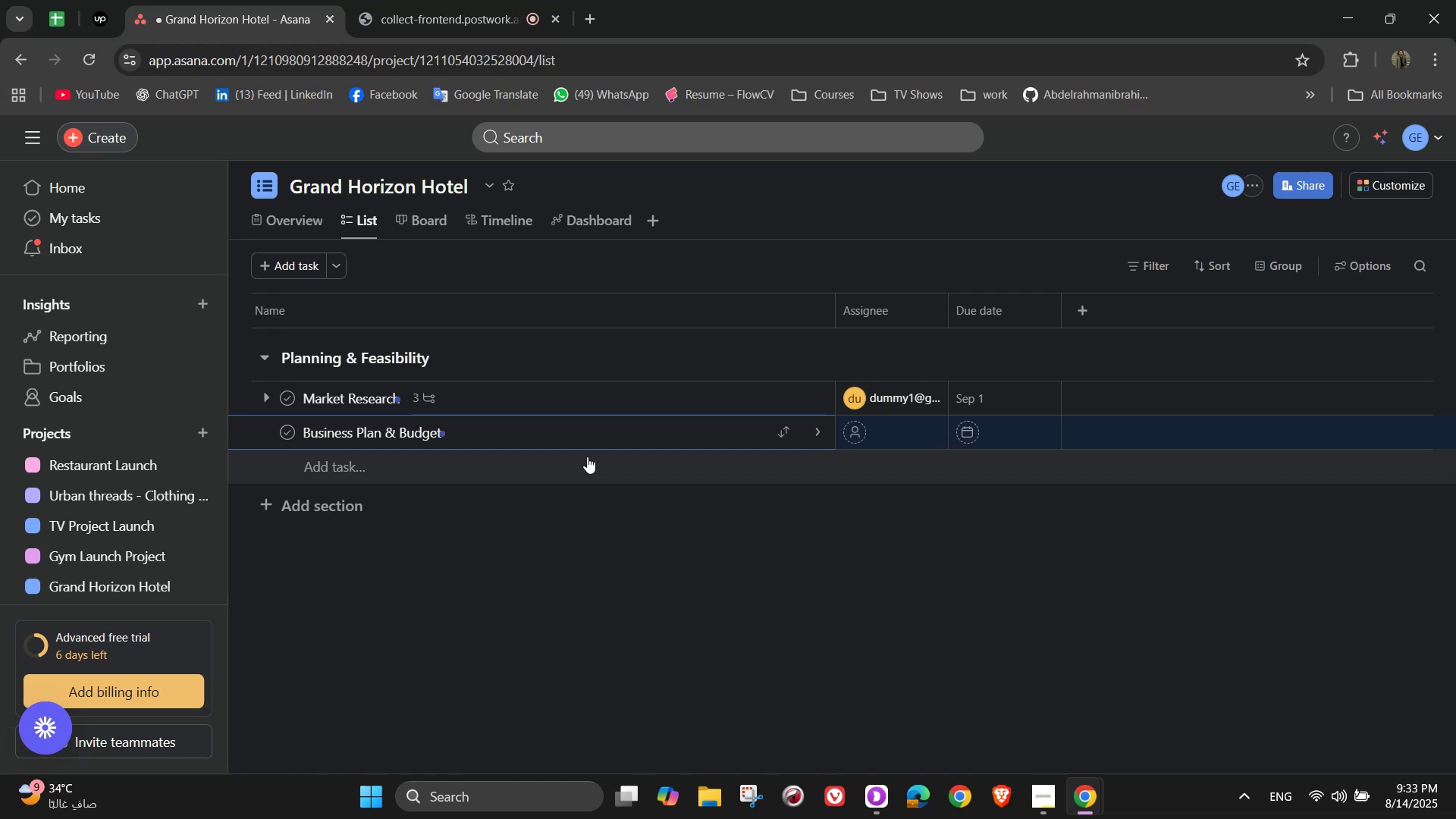 
type( Approval)
 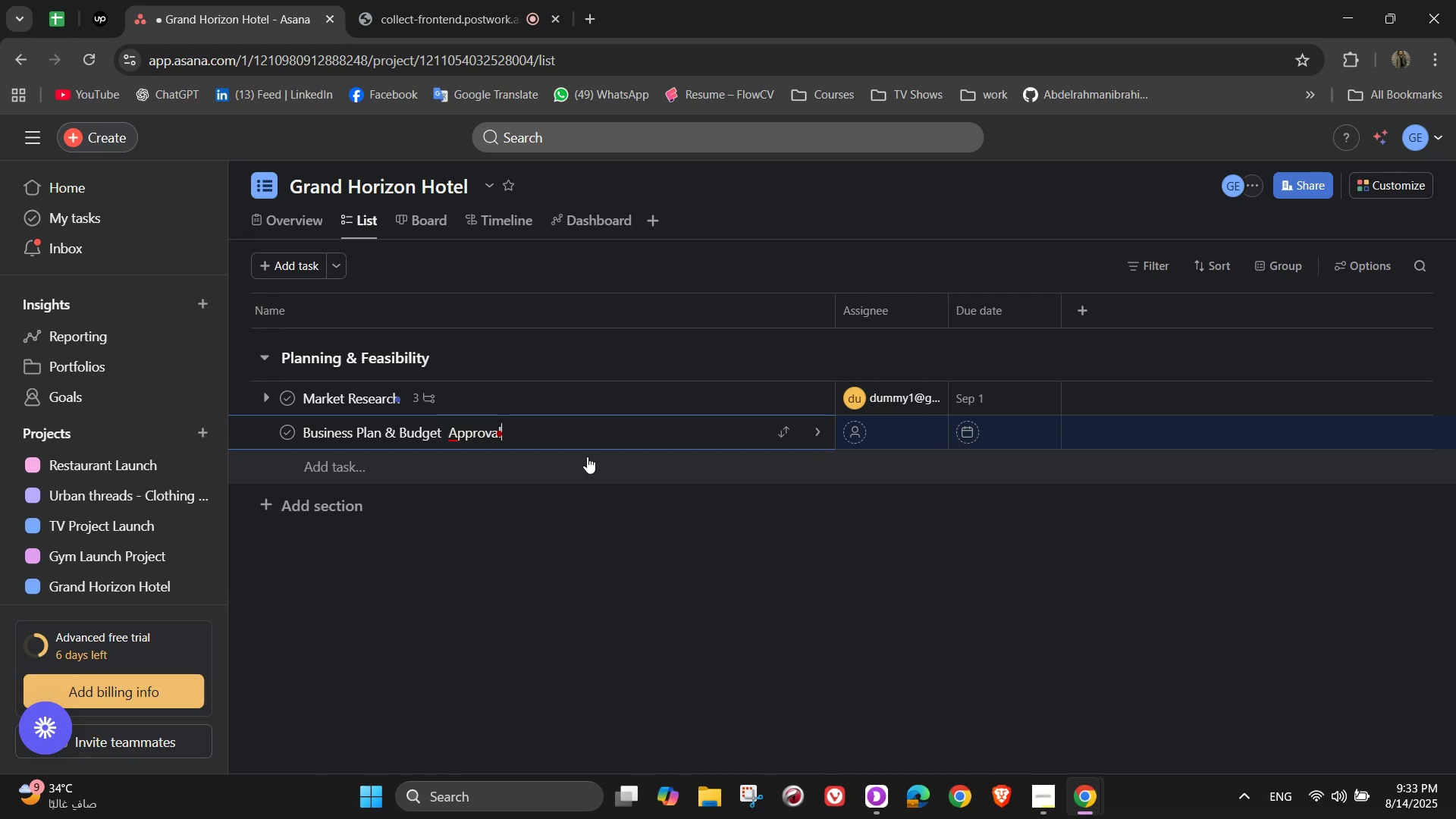 
wait(8.13)
 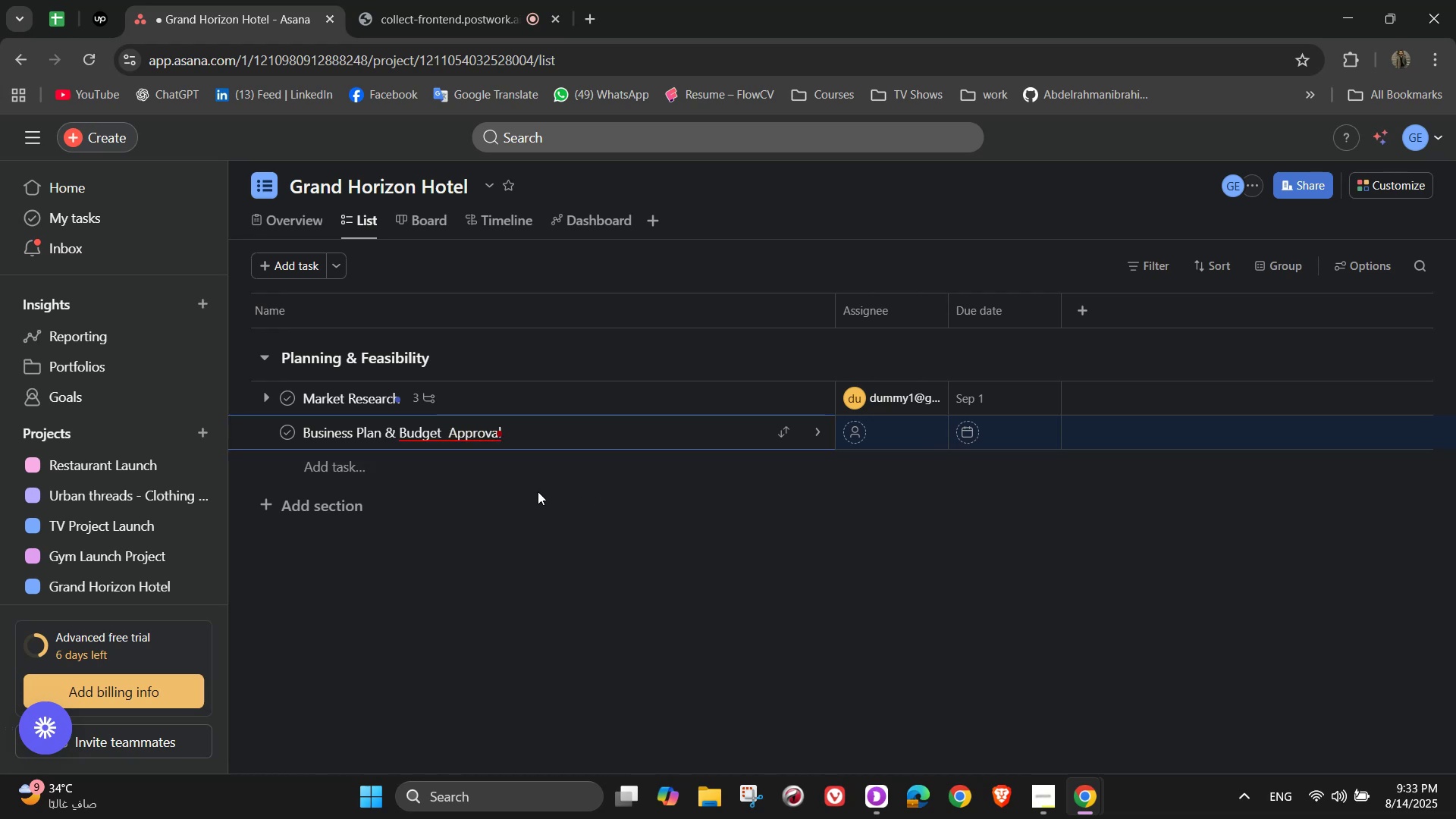 
left_click([441, 432])
 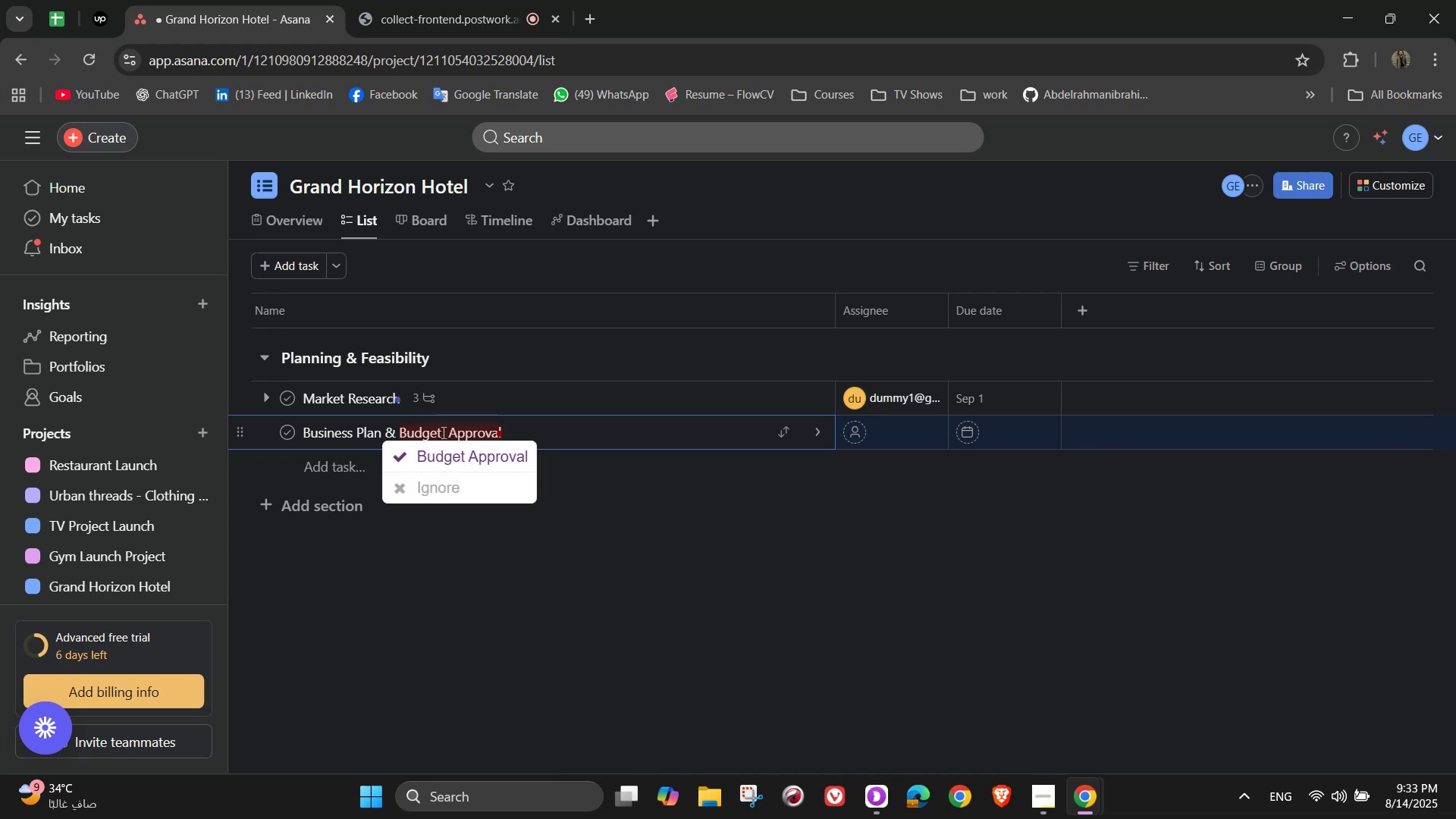 
key(ArrowRight)
 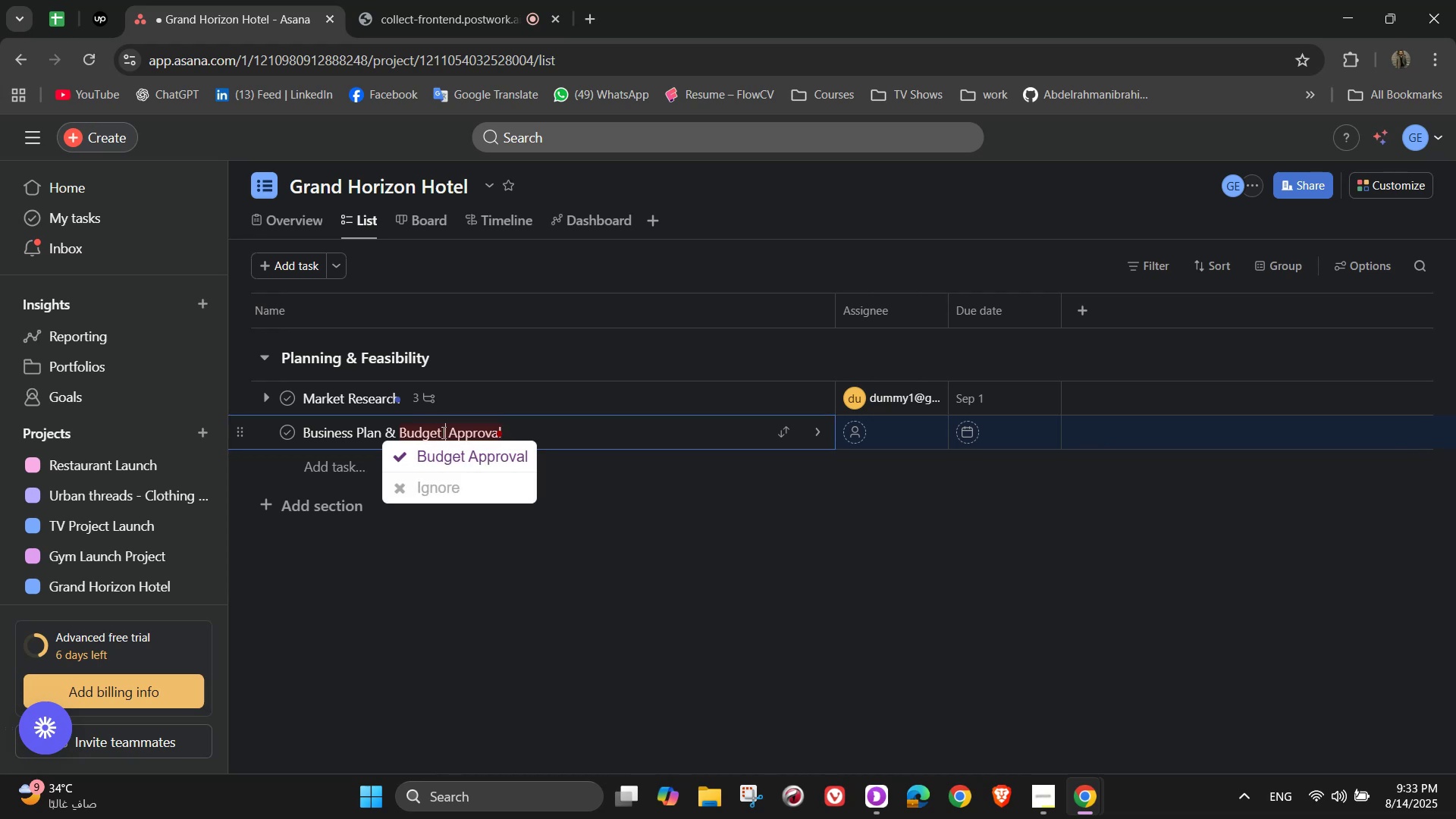 
key(Backspace)
 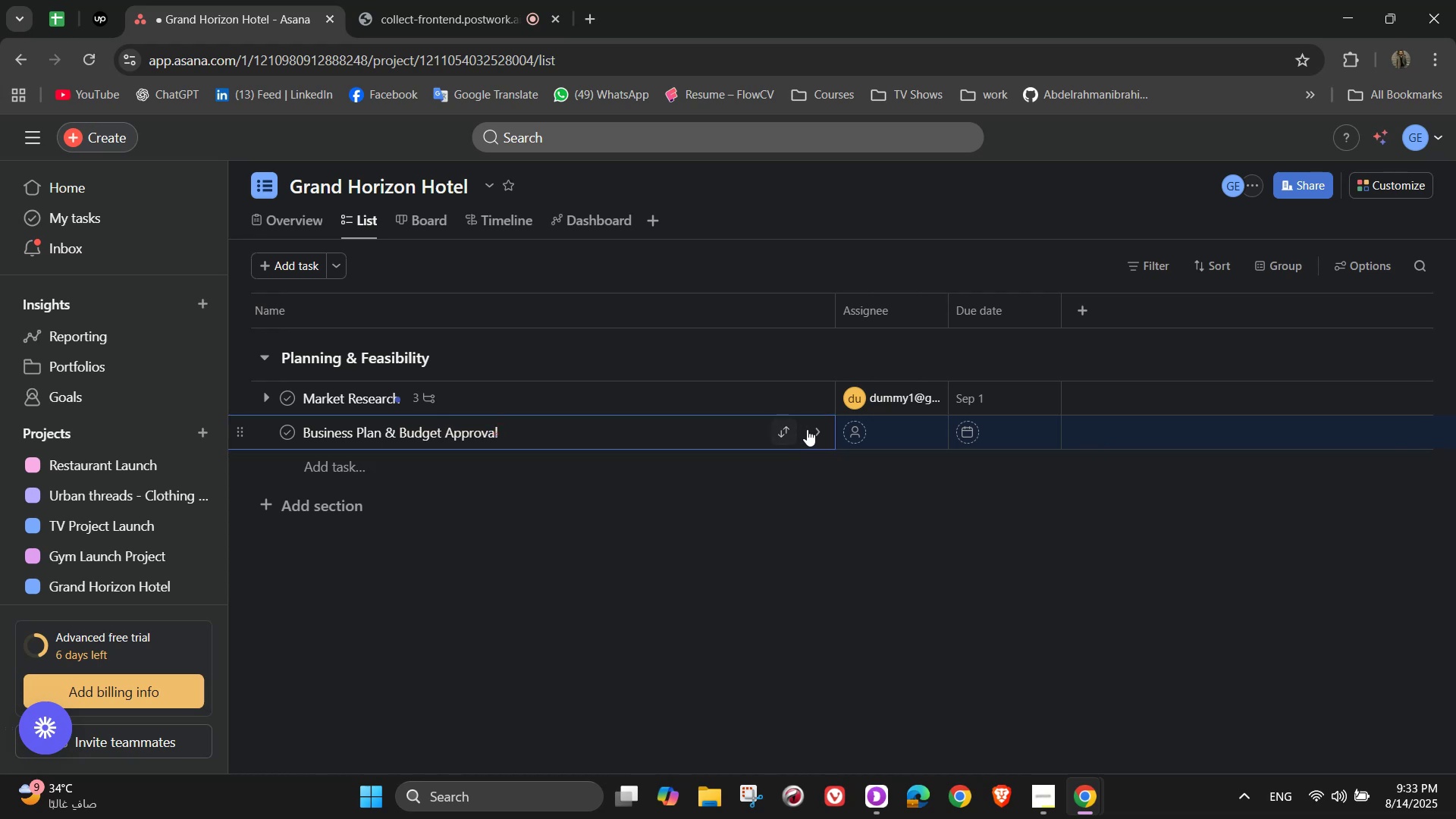 
left_click([815, 432])
 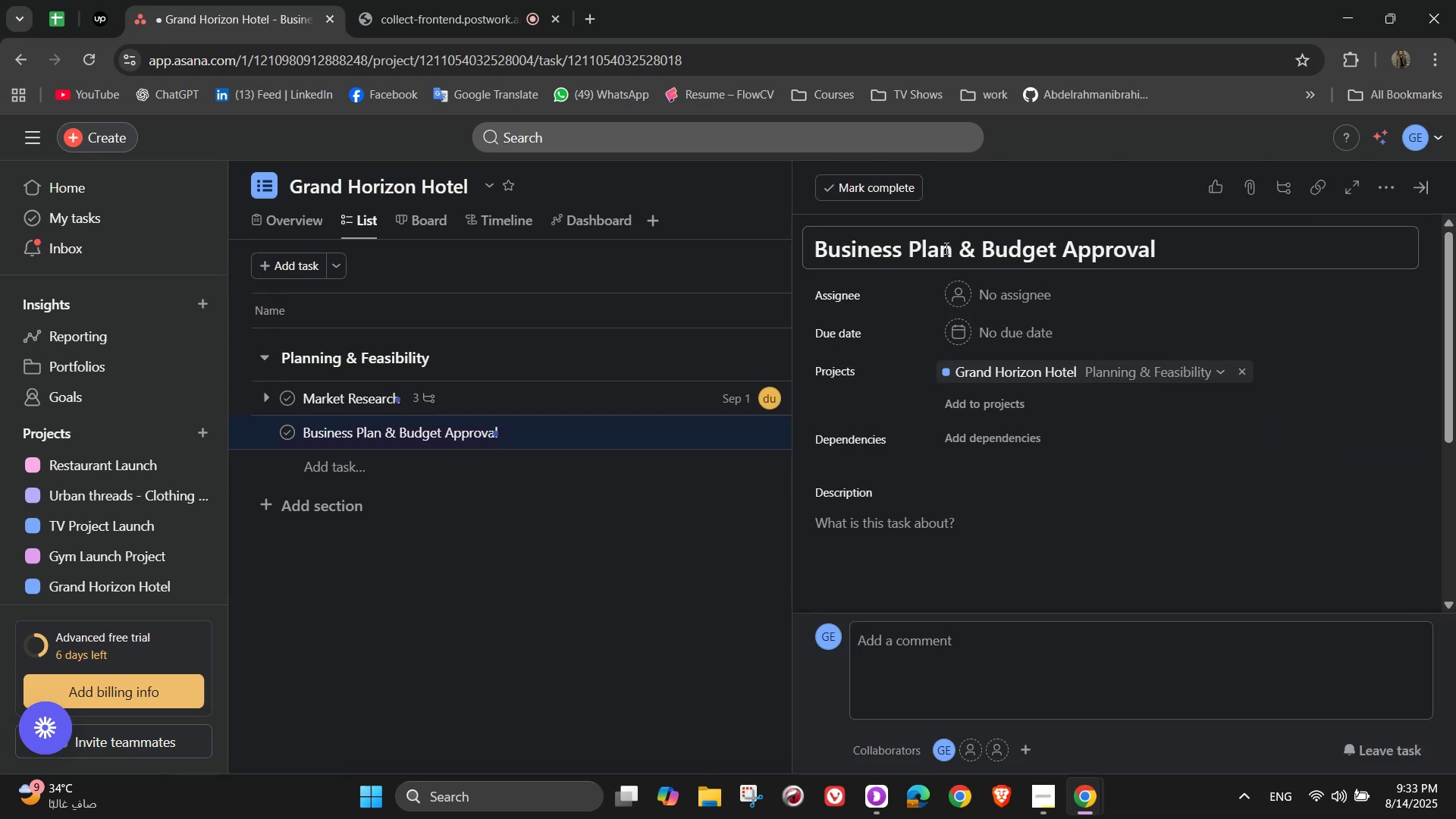 
left_click([1040, 284])
 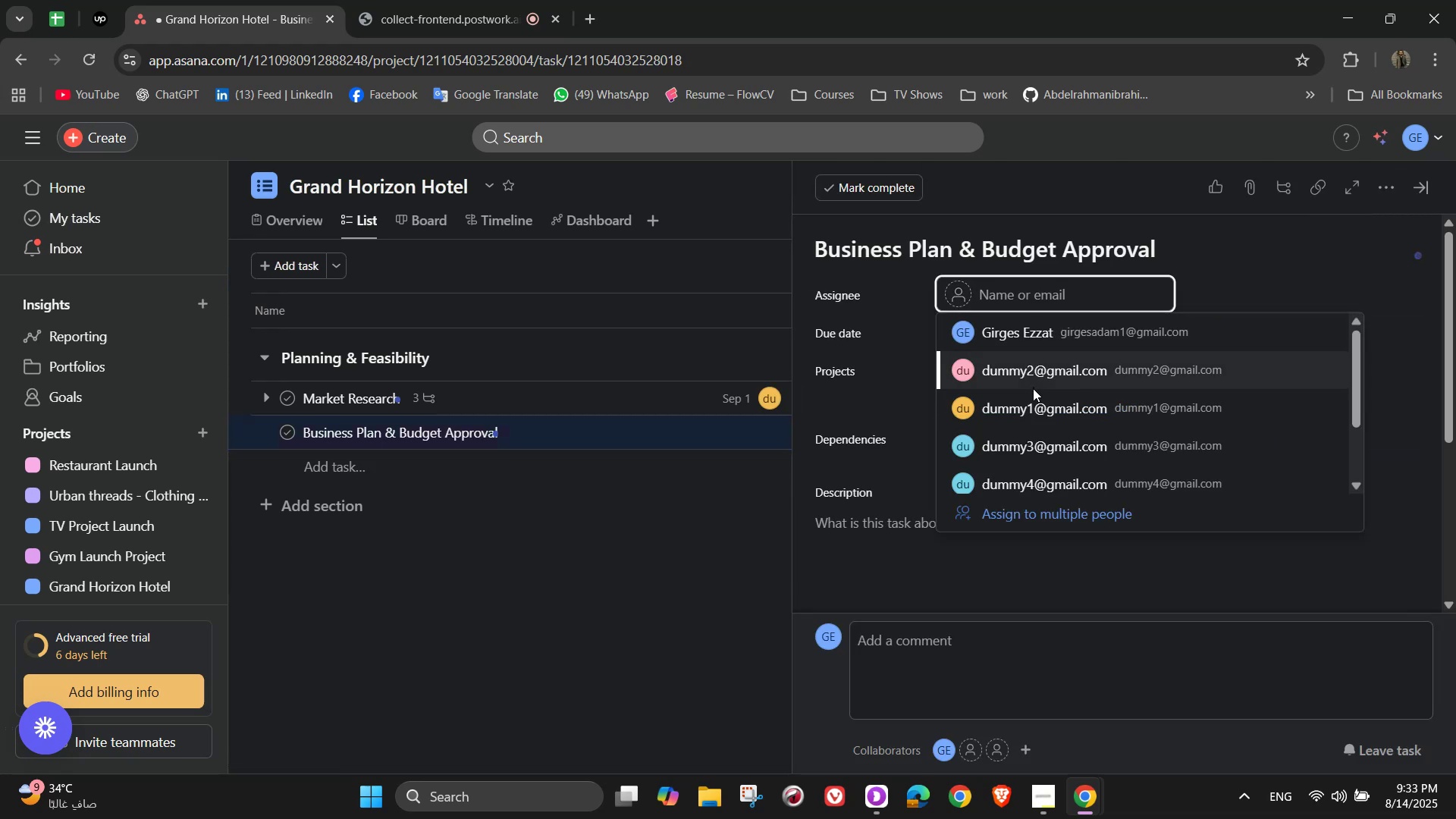 
left_click([1032, 376])
 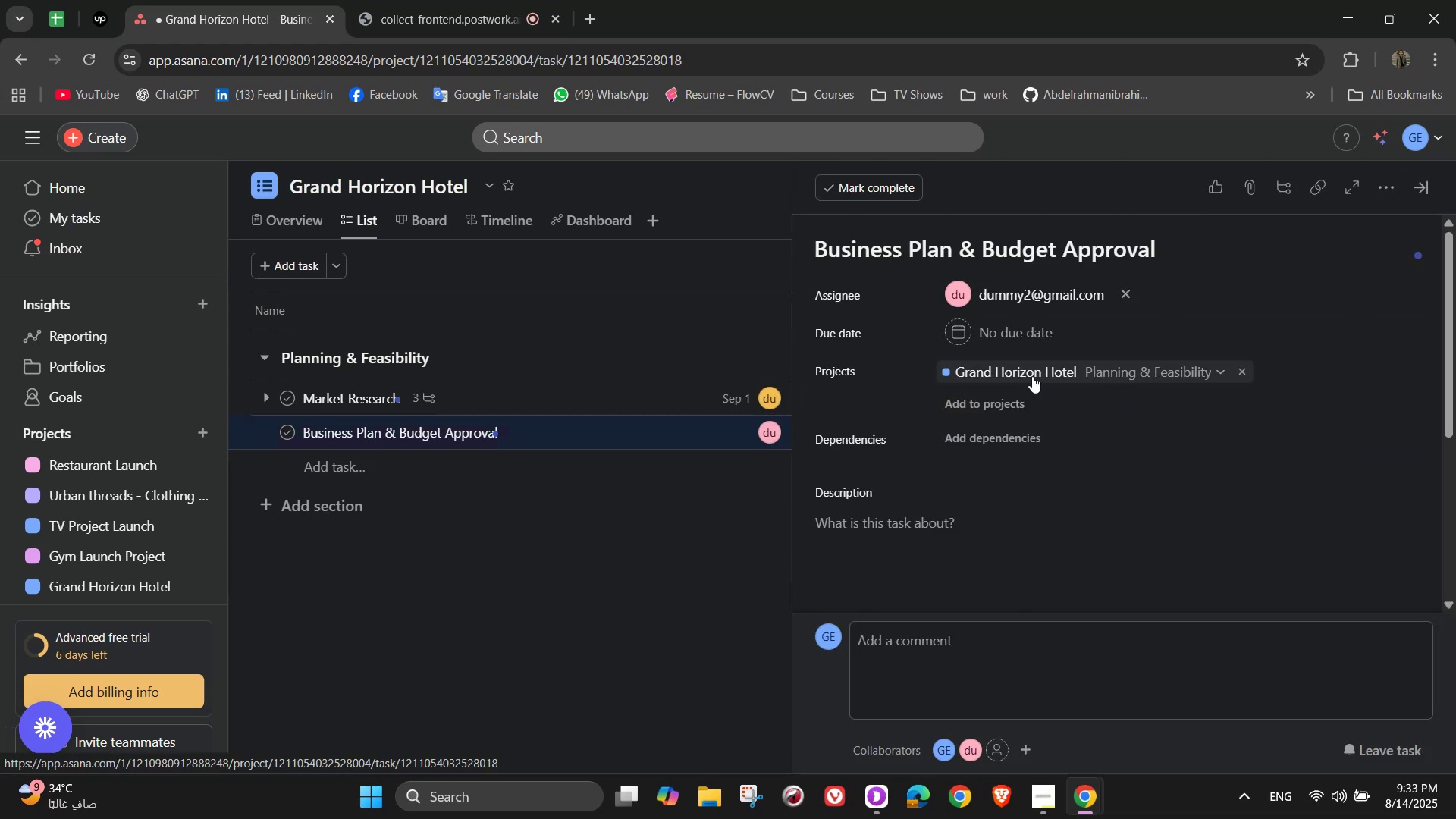 
left_click([1031, 317])
 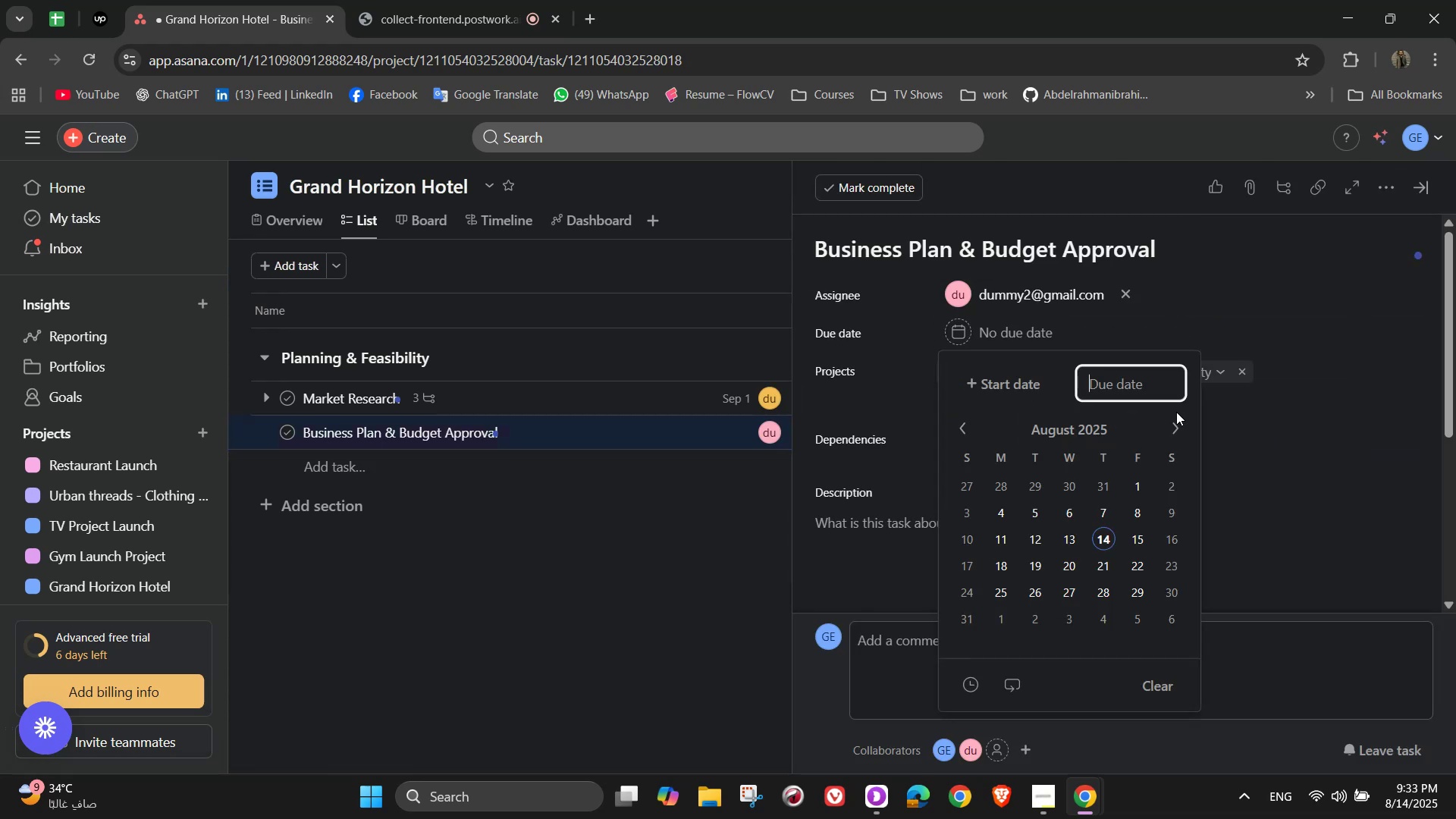 
left_click([1176, 419])
 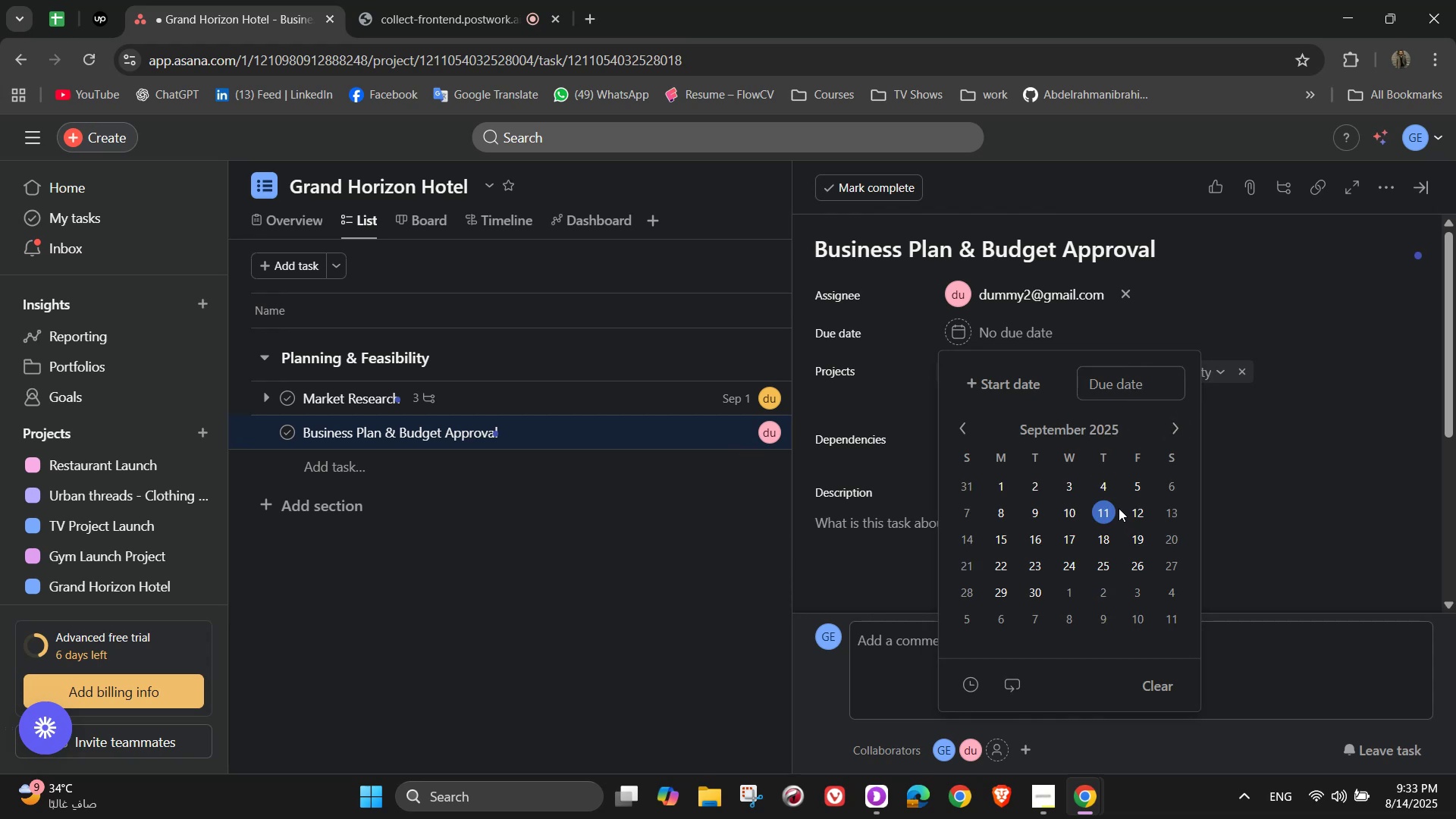 
wait(5.4)
 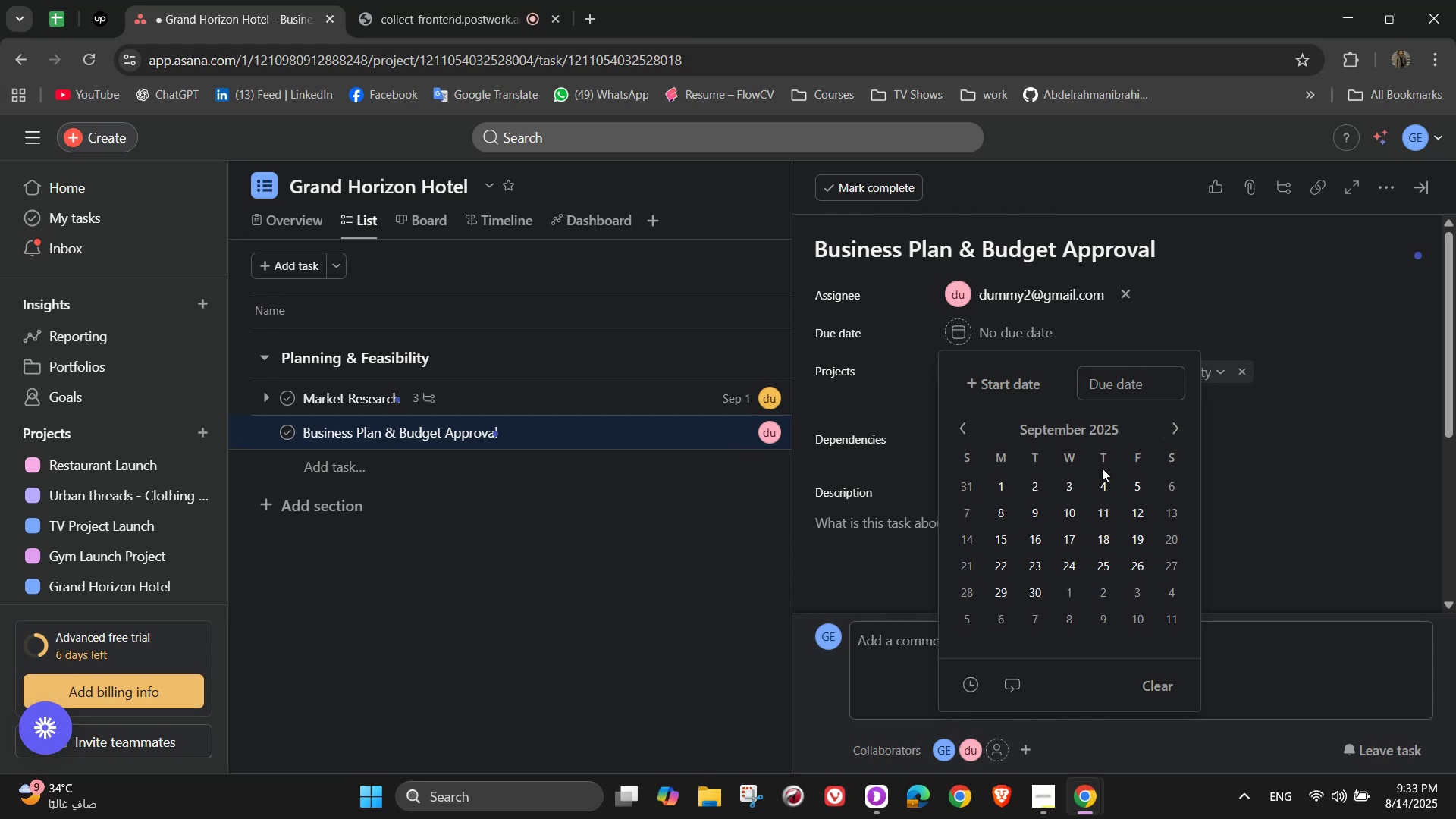 
left_click([1146, 500])
 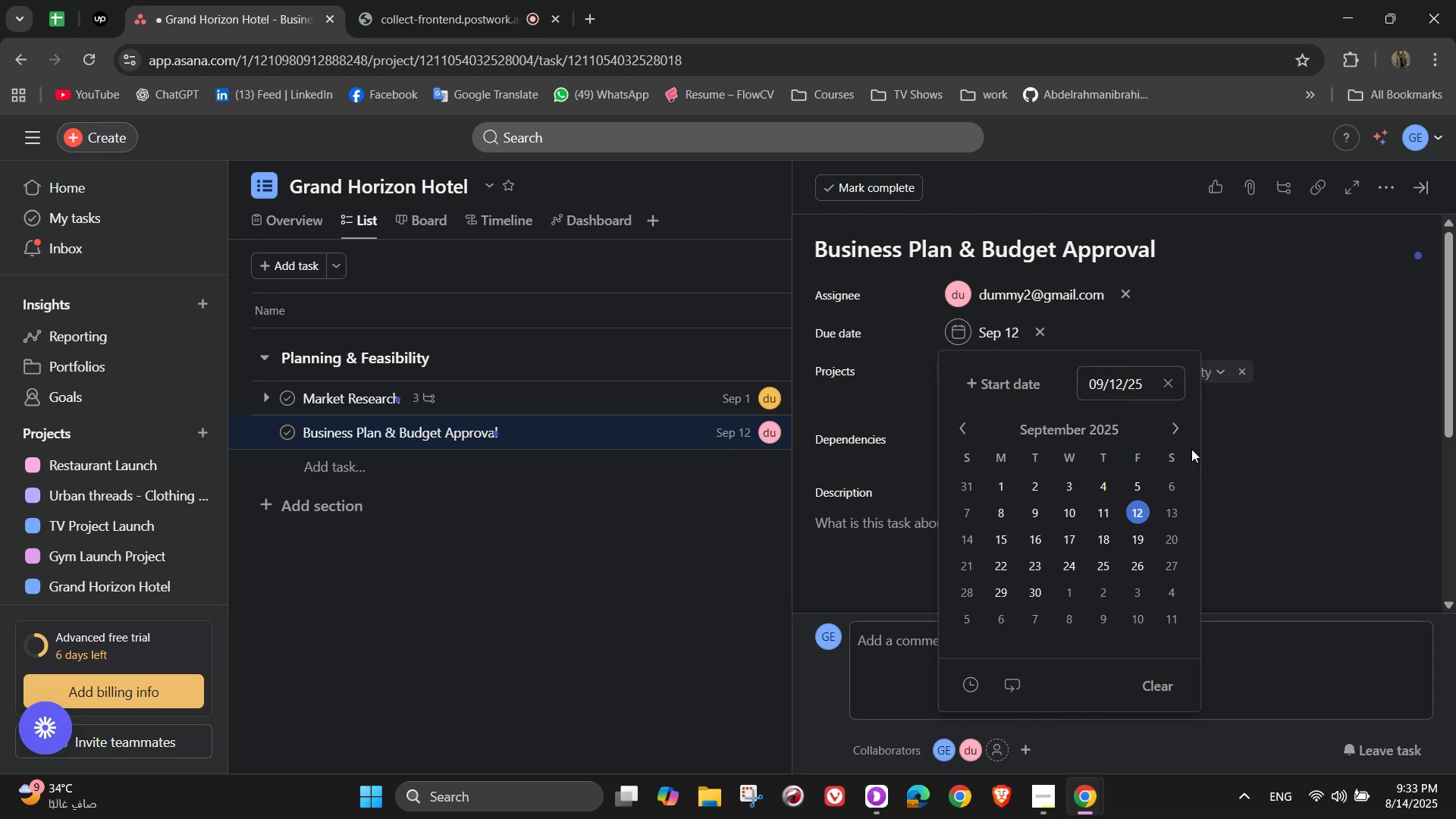 
left_click([1301, 399])
 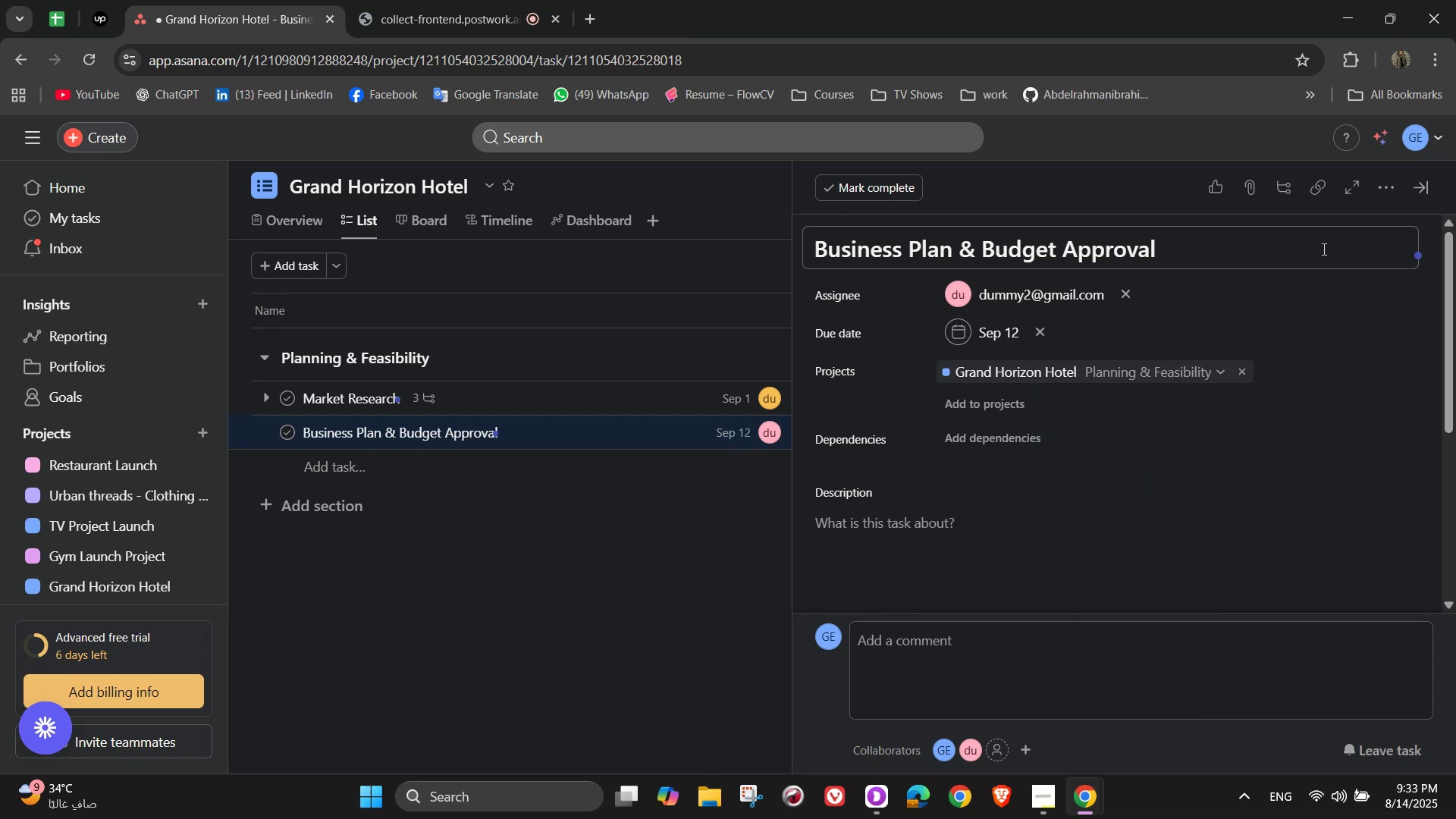 
left_click([1378, 190])
 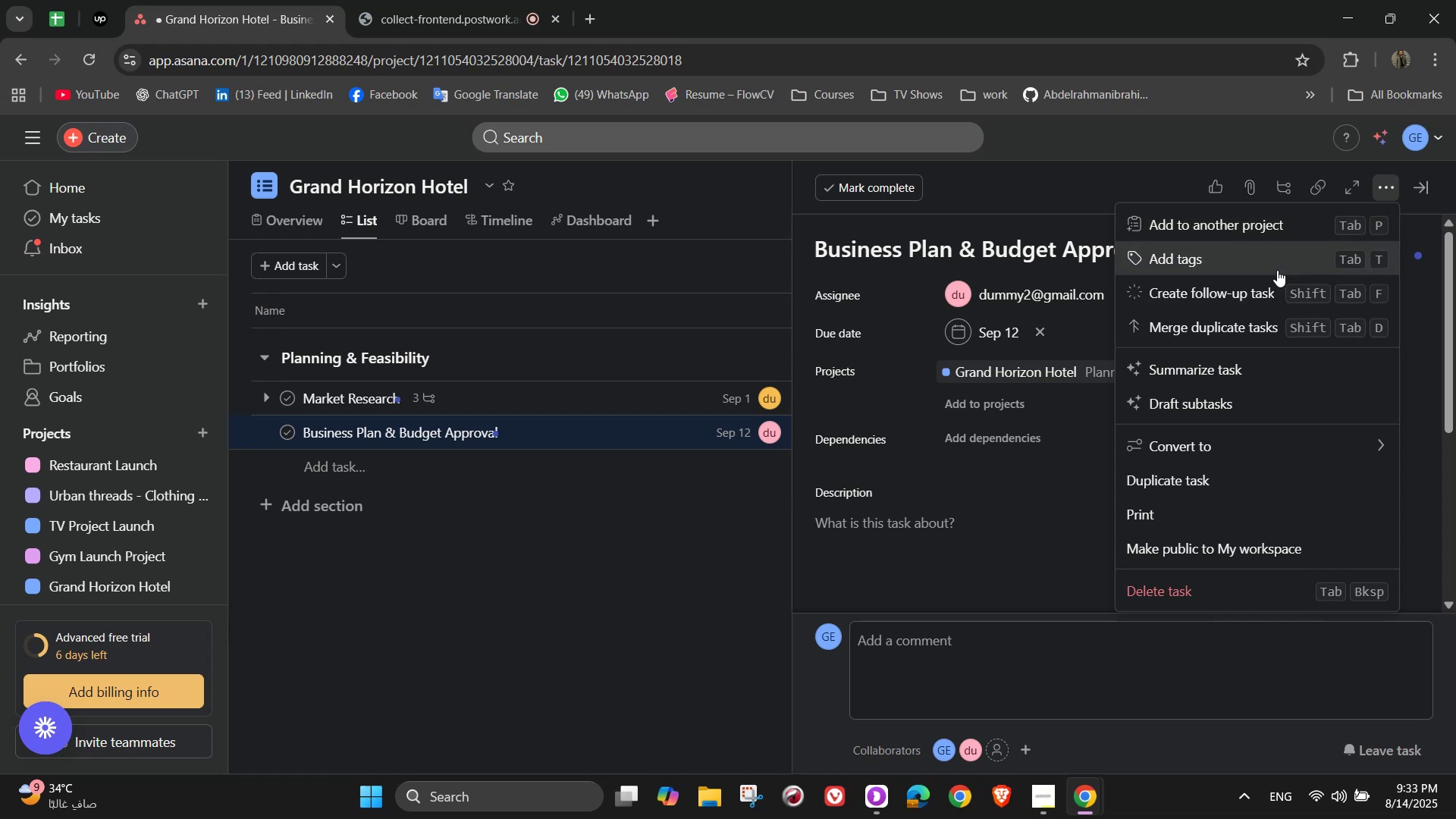 
left_click([1275, 257])
 